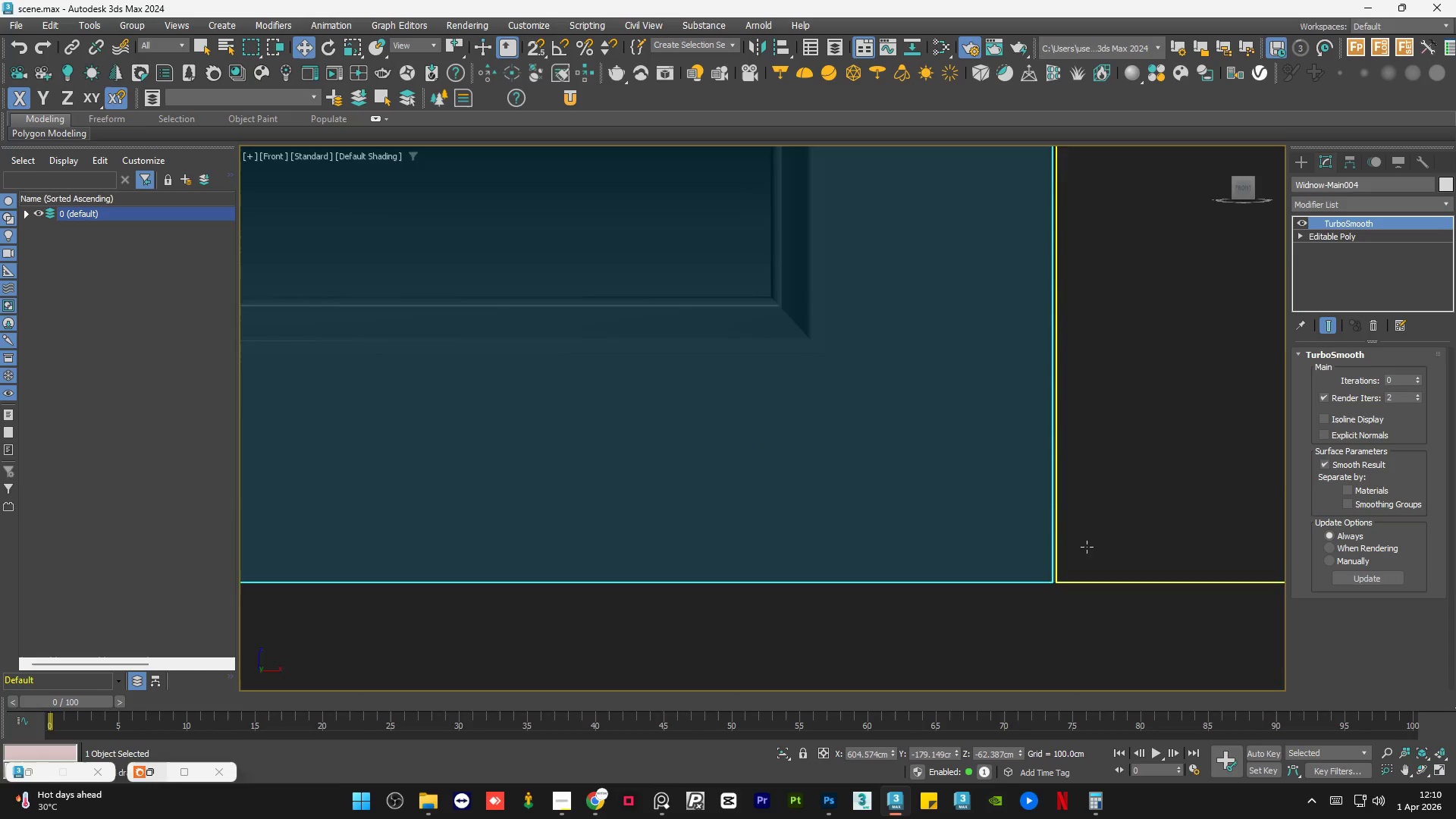 
scroll: coordinate [1070, 554], scroll_direction: down, amount: 8.0
 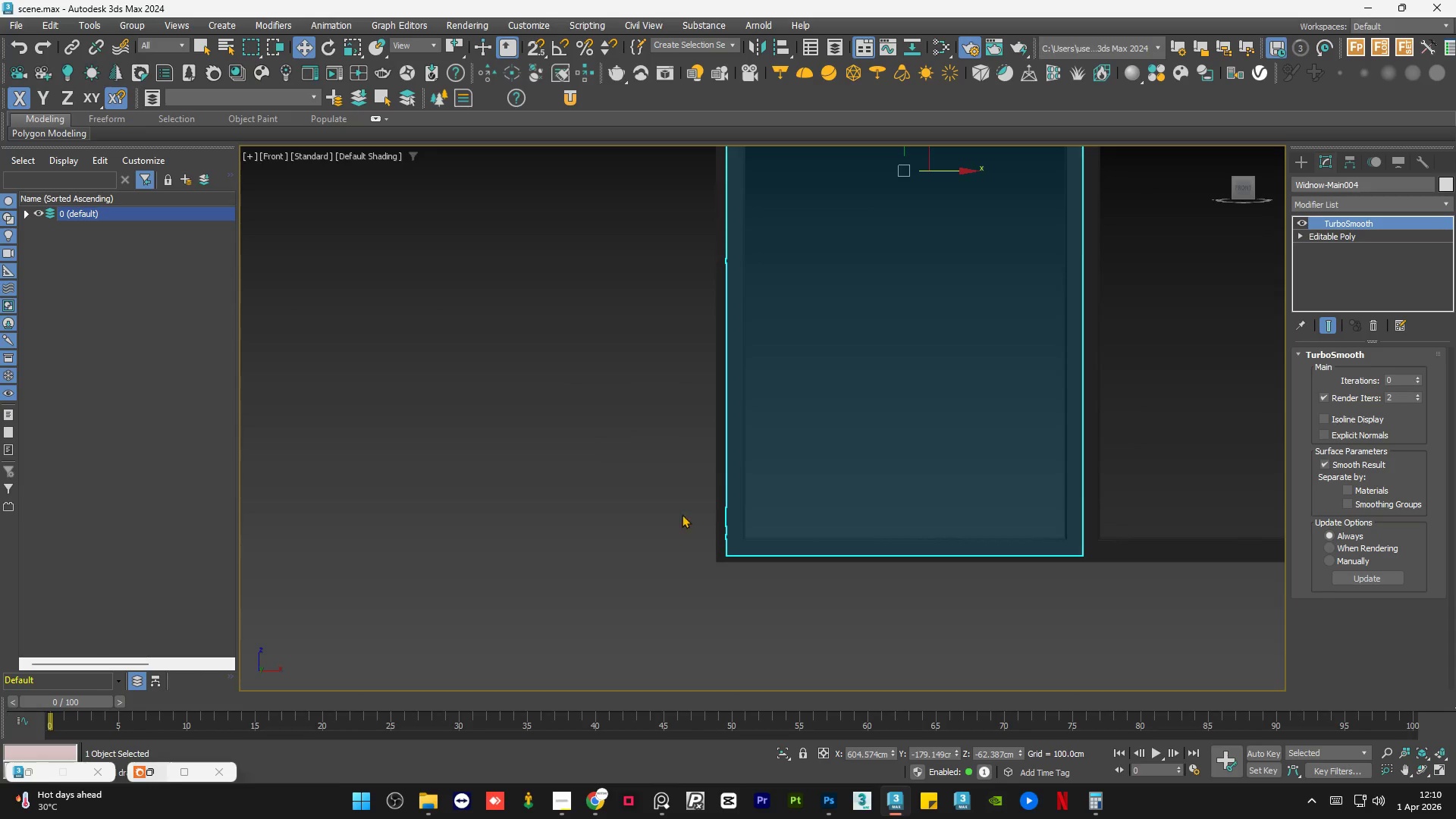 
scroll: coordinate [649, 419], scroll_direction: up, amount: 10.0
 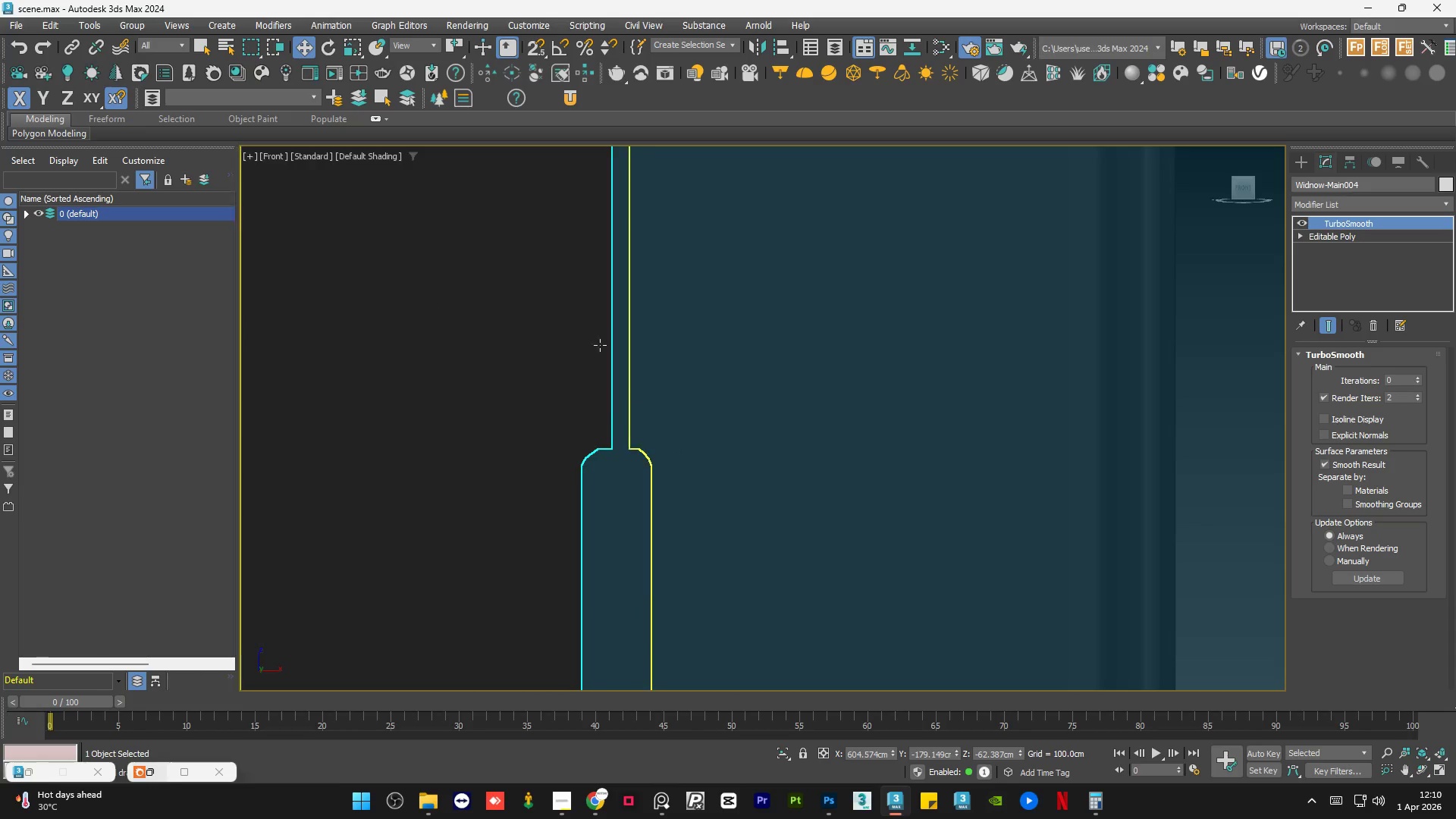 
left_click_drag(start_coordinate=[673, 425], to_coordinate=[690, 425])
 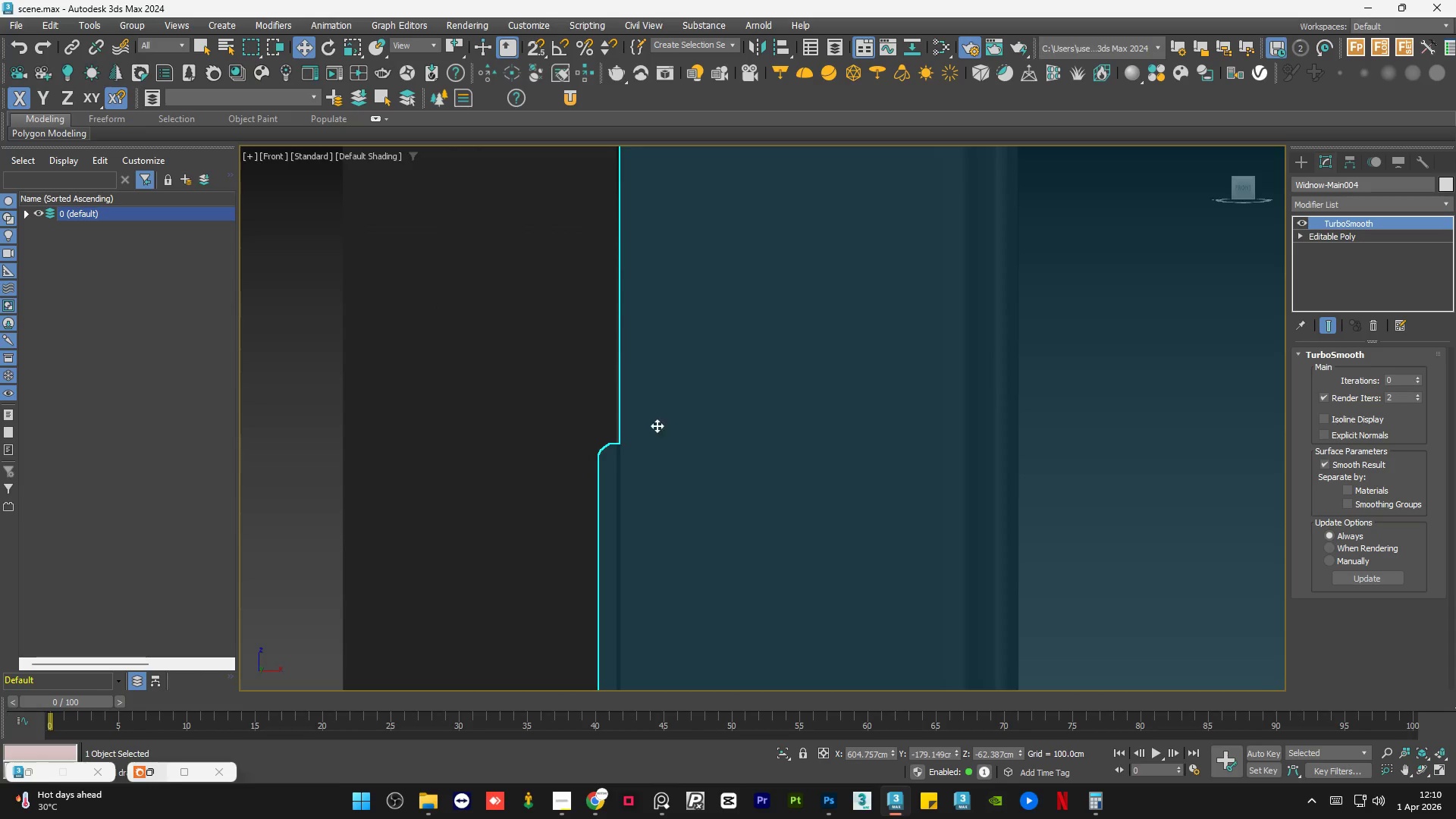 
scroll: coordinate [594, 388], scroll_direction: down, amount: 1.0
 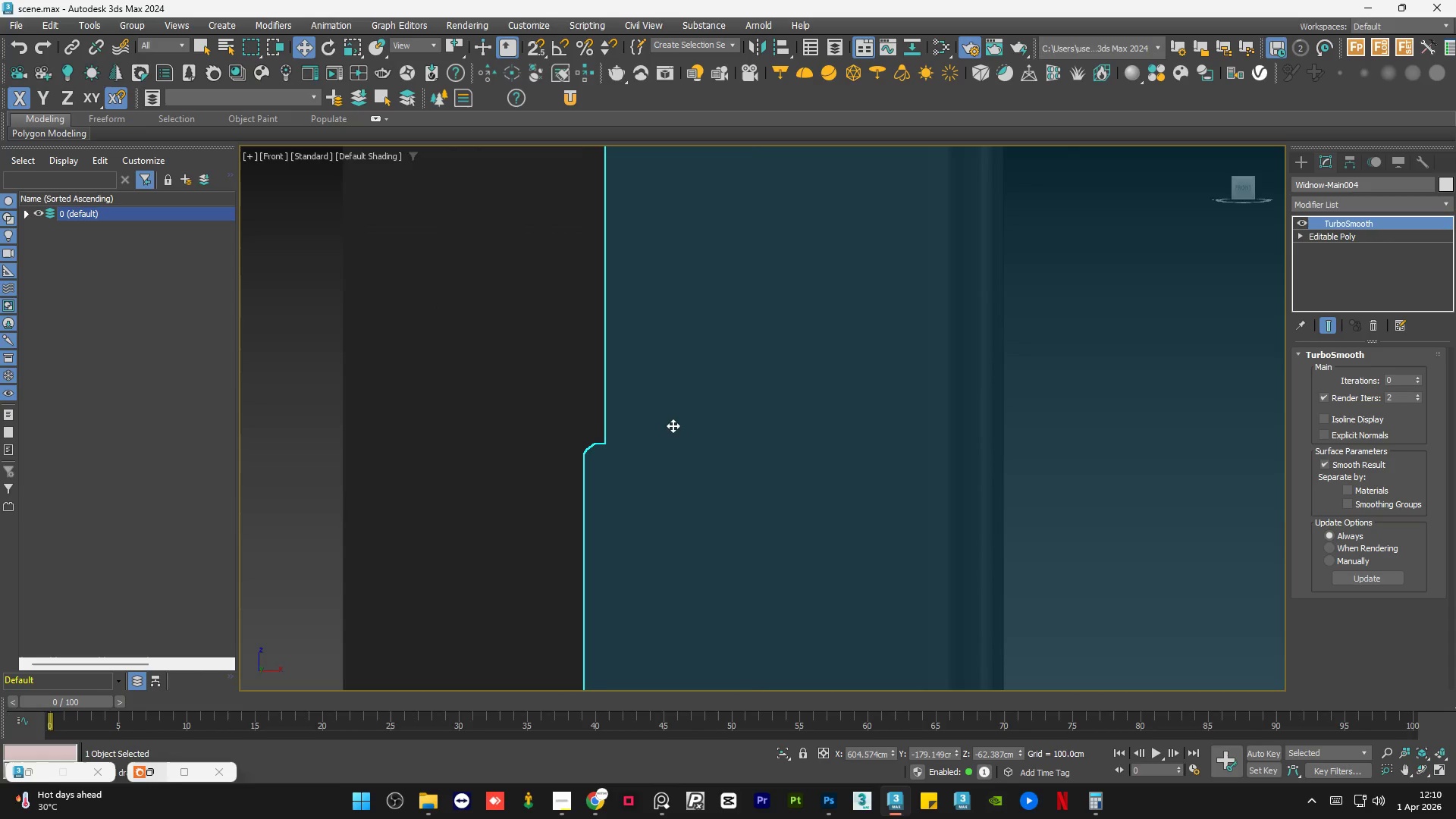 
scroll: coordinate [604, 440], scroll_direction: up, amount: 3.0
 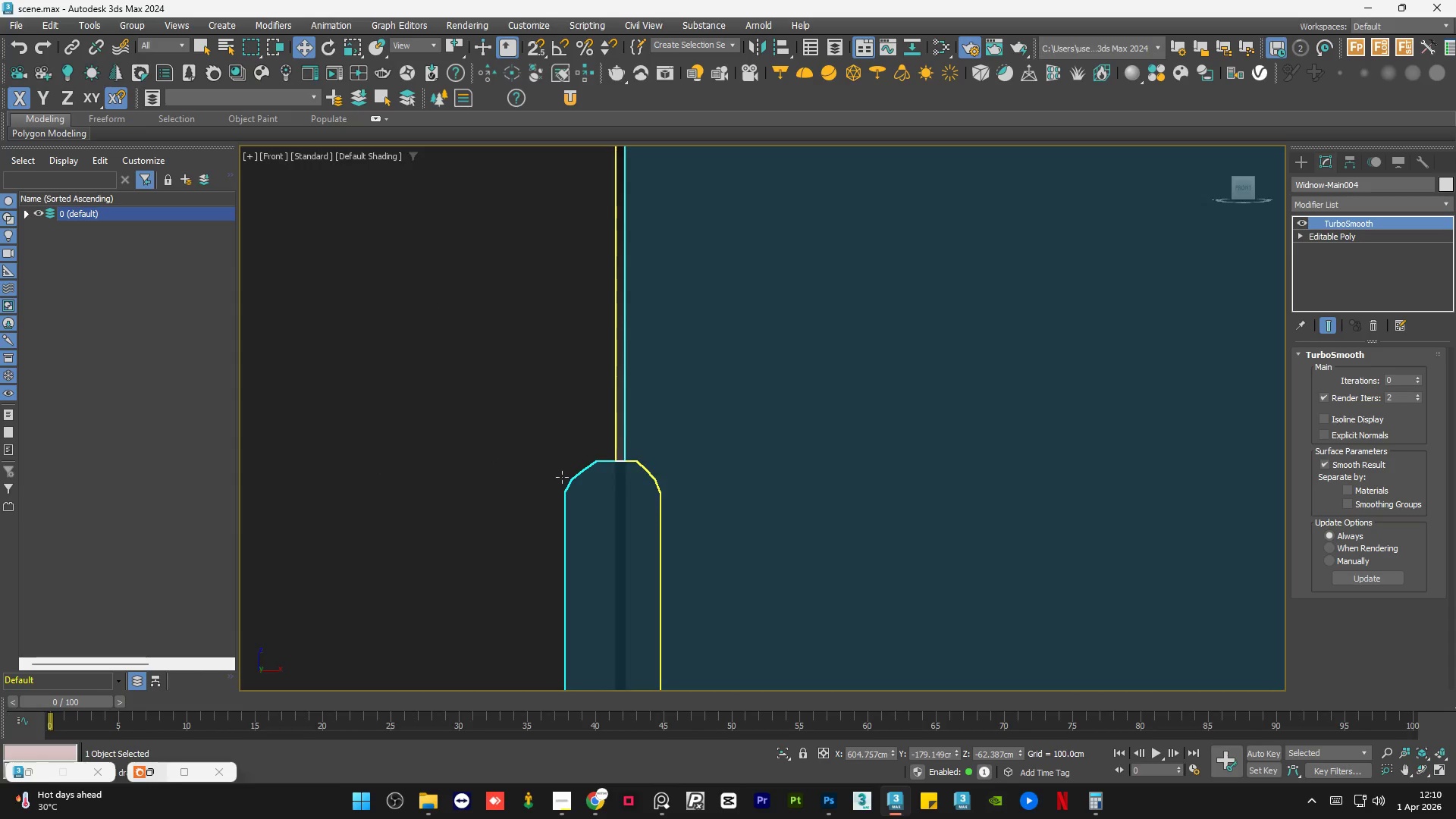 
scroll: coordinate [370, 475], scroll_direction: down, amount: 13.0
 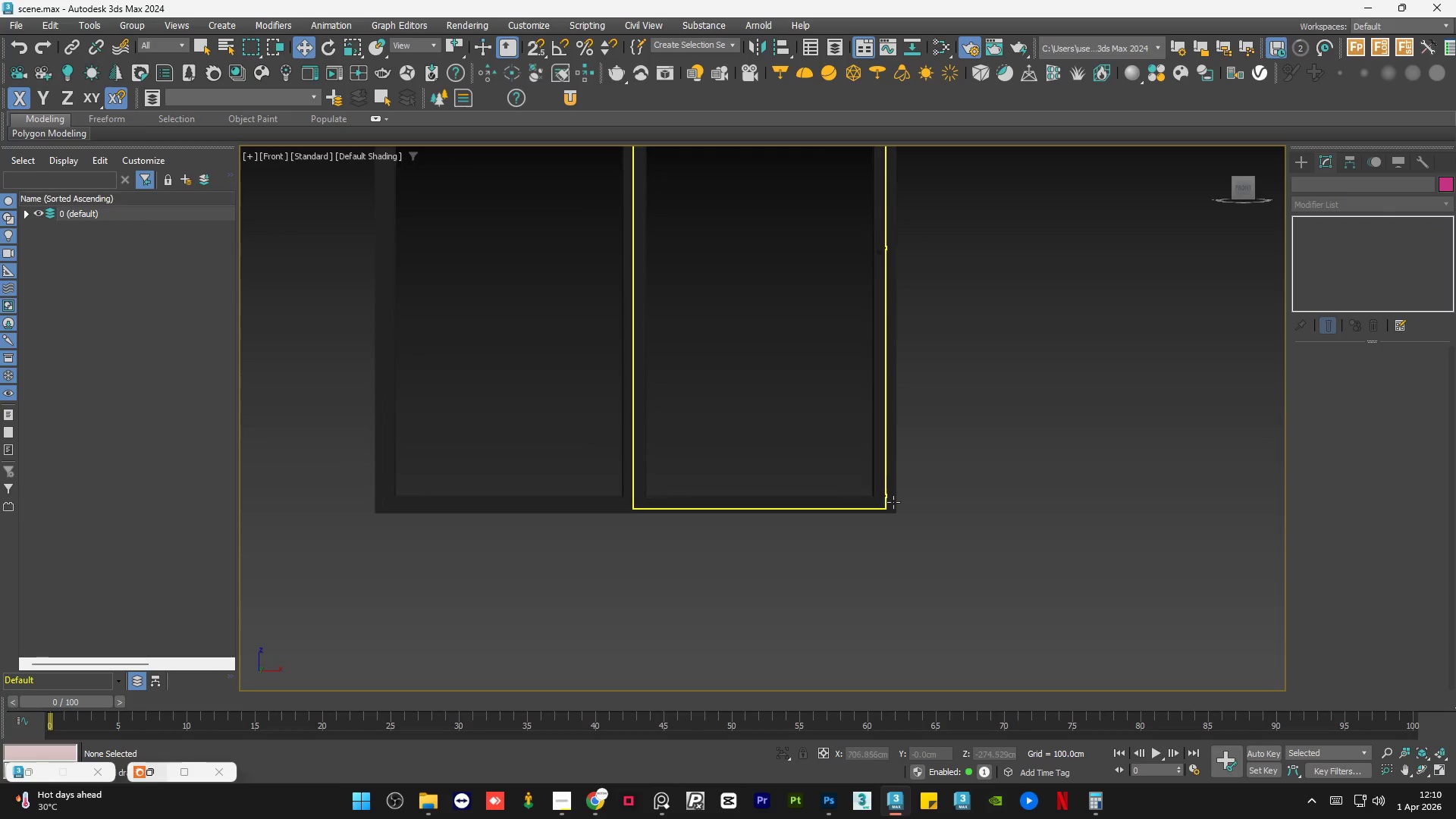 
left_click([756, 472])
 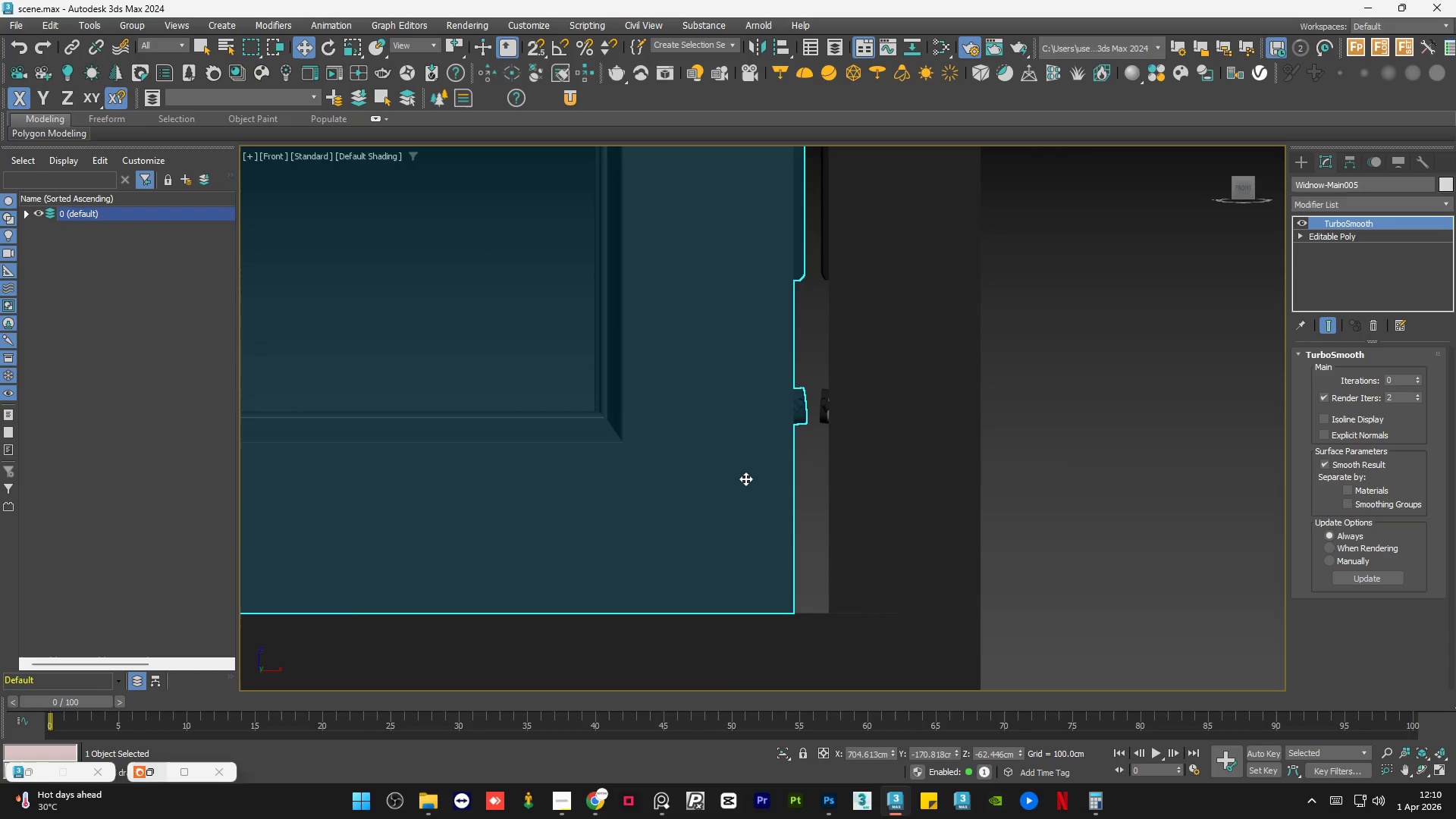 
scroll: coordinate [756, 472], scroll_direction: up, amount: 8.0
 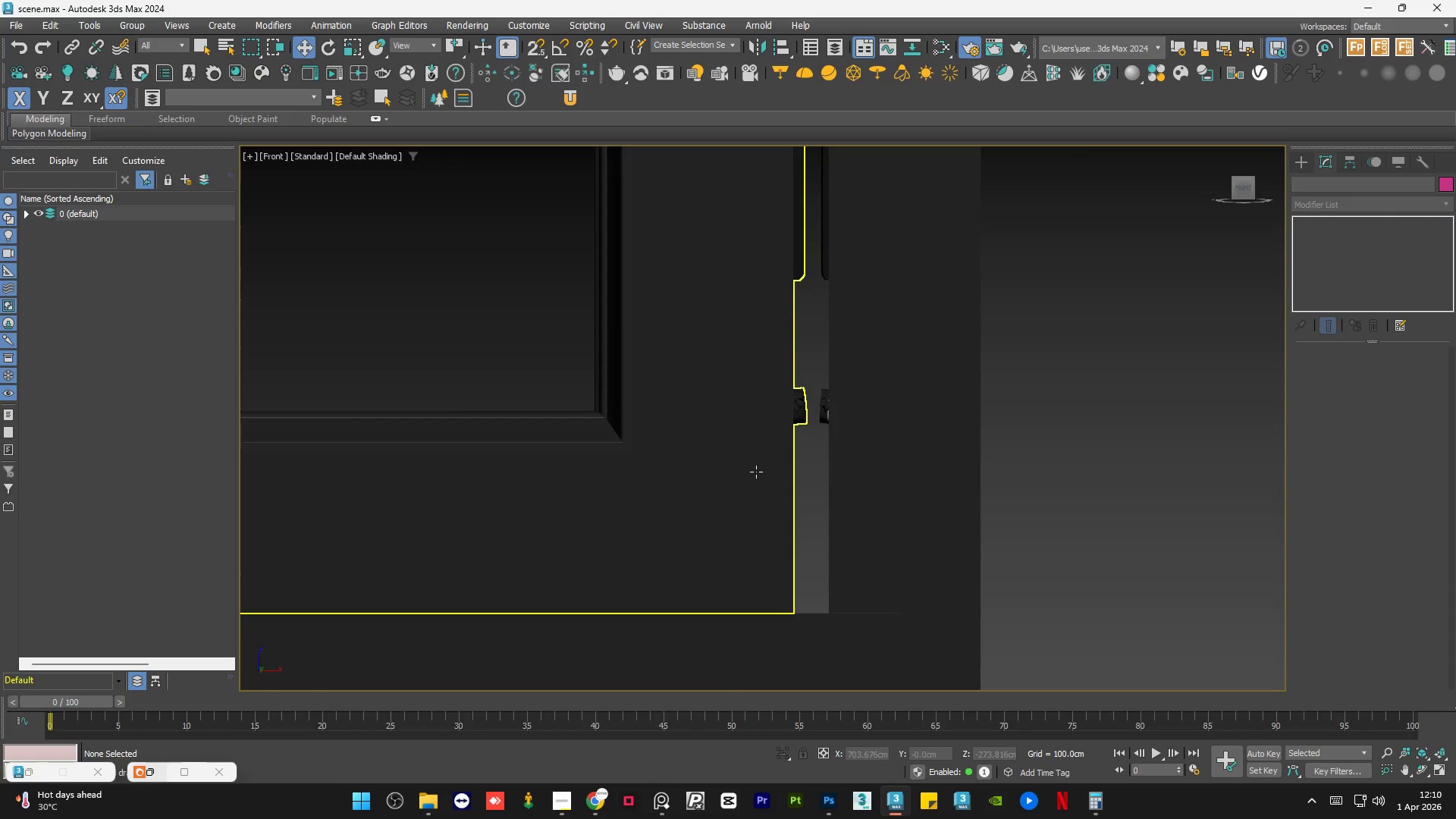 
left_click_drag(start_coordinate=[745, 479], to_coordinate=[776, 482])
 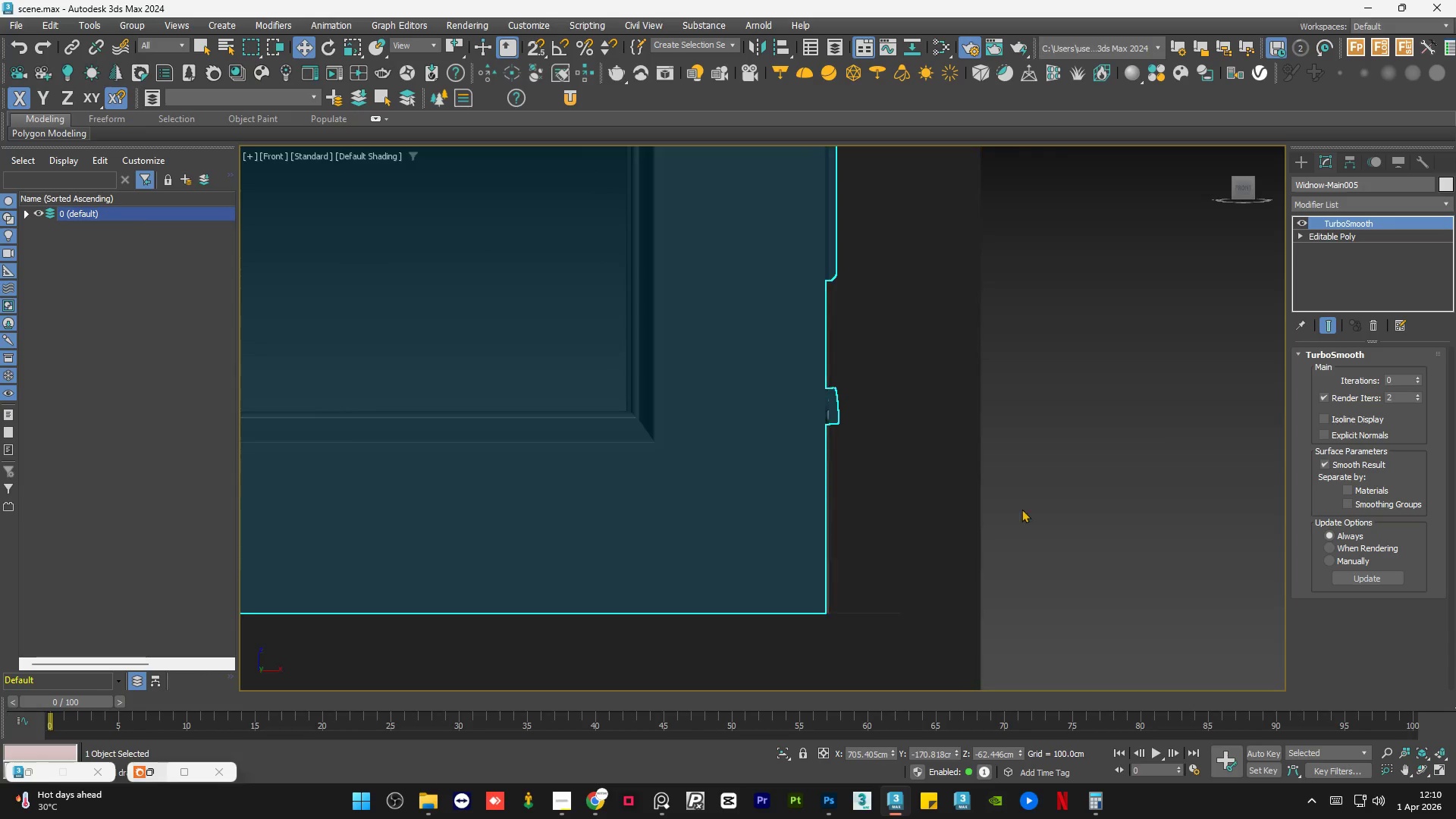 
scroll: coordinate [1034, 513], scroll_direction: down, amount: 6.0
 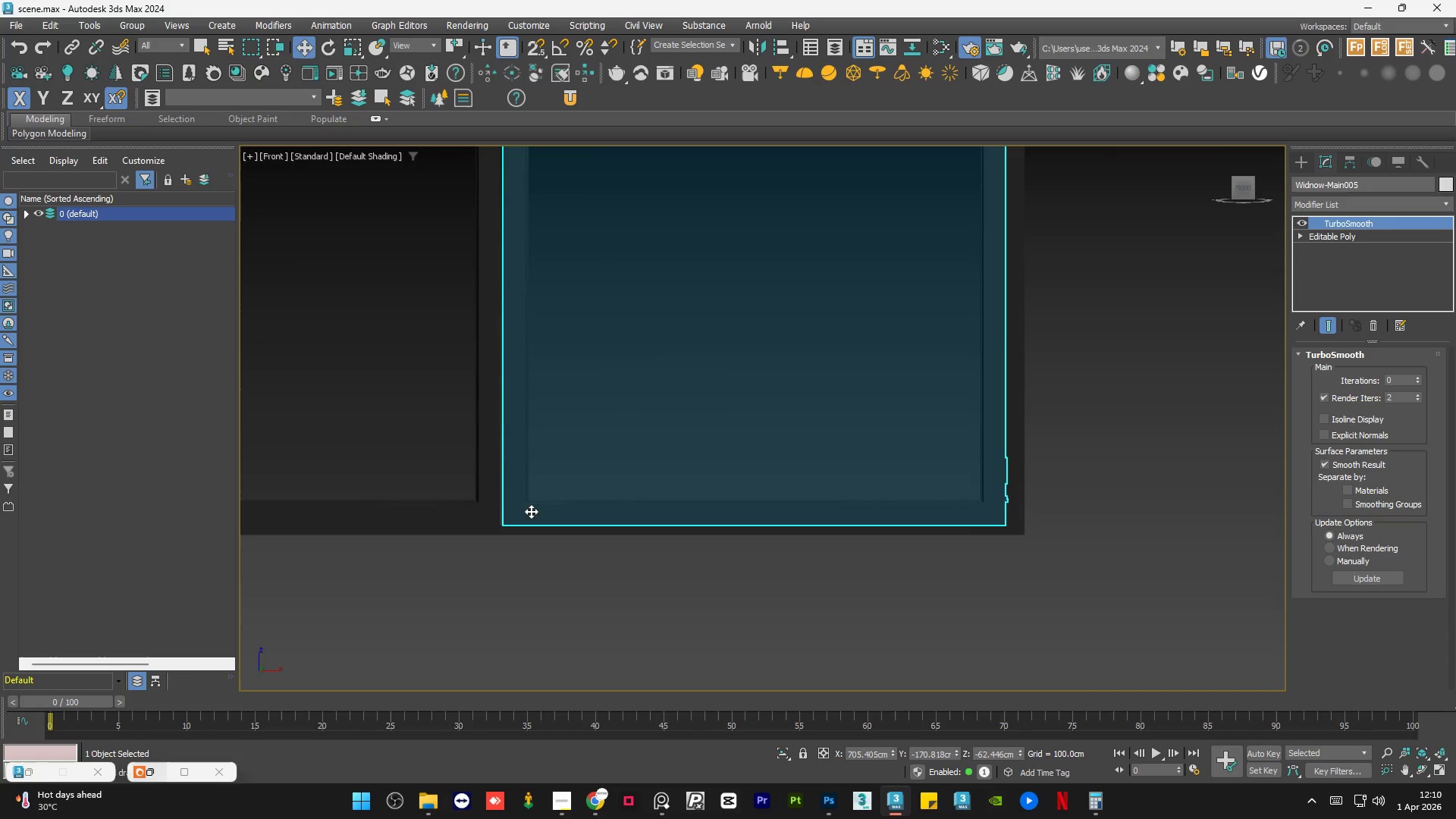 
scroll: coordinate [497, 513], scroll_direction: up, amount: 5.0
 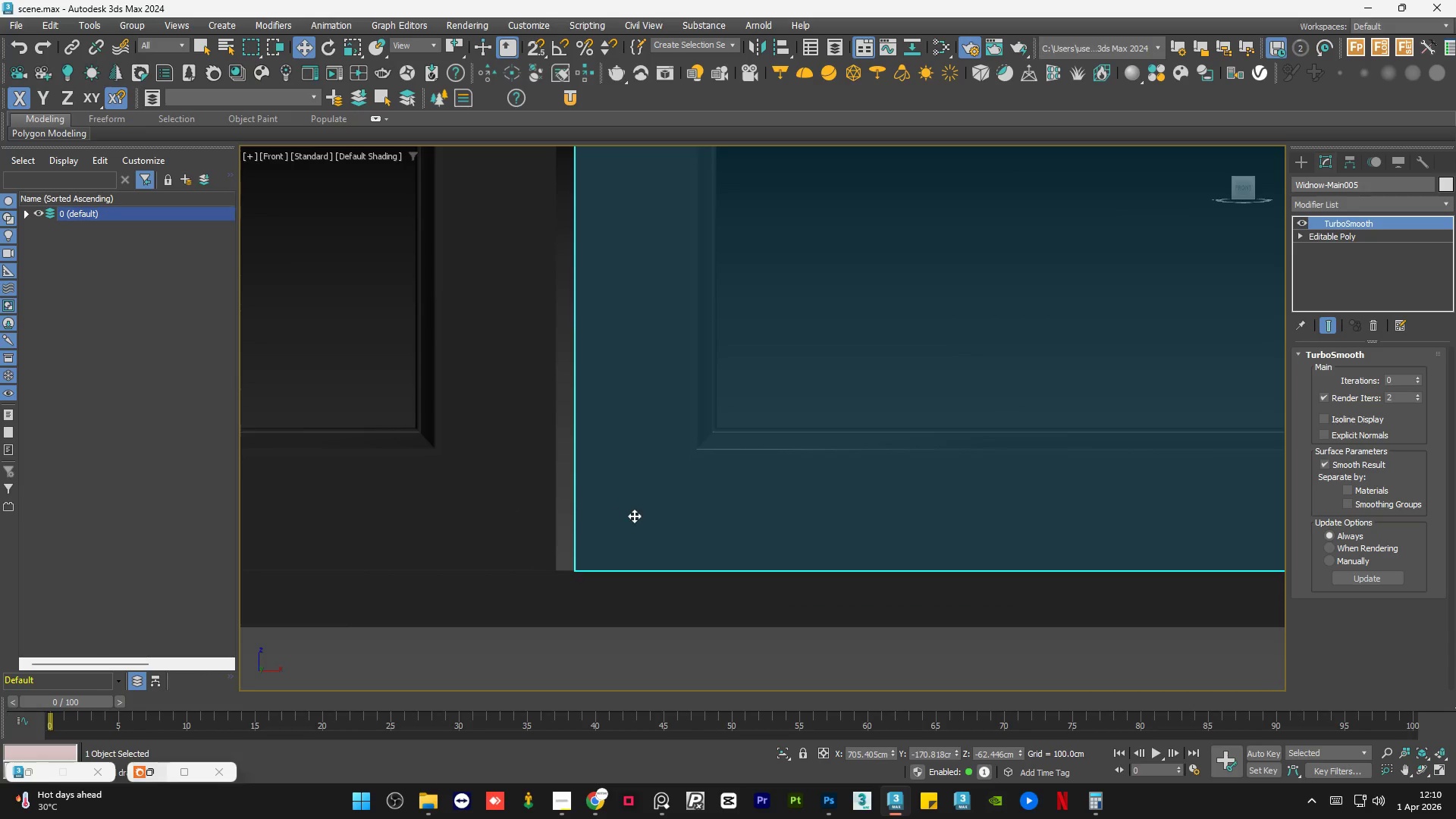 
left_click_drag(start_coordinate=[634, 516], to_coordinate=[627, 516])
 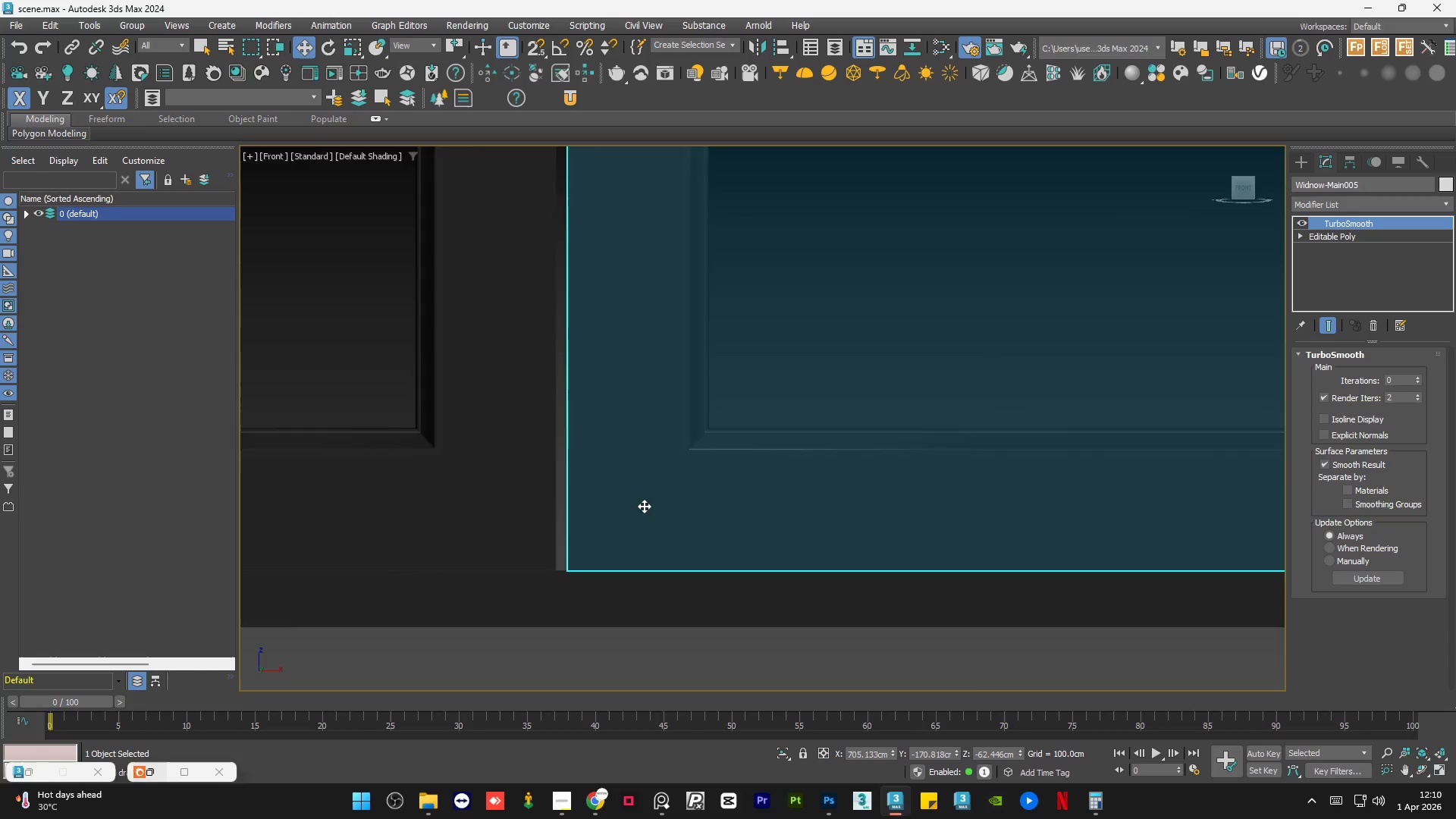 
left_click([746, 608])
 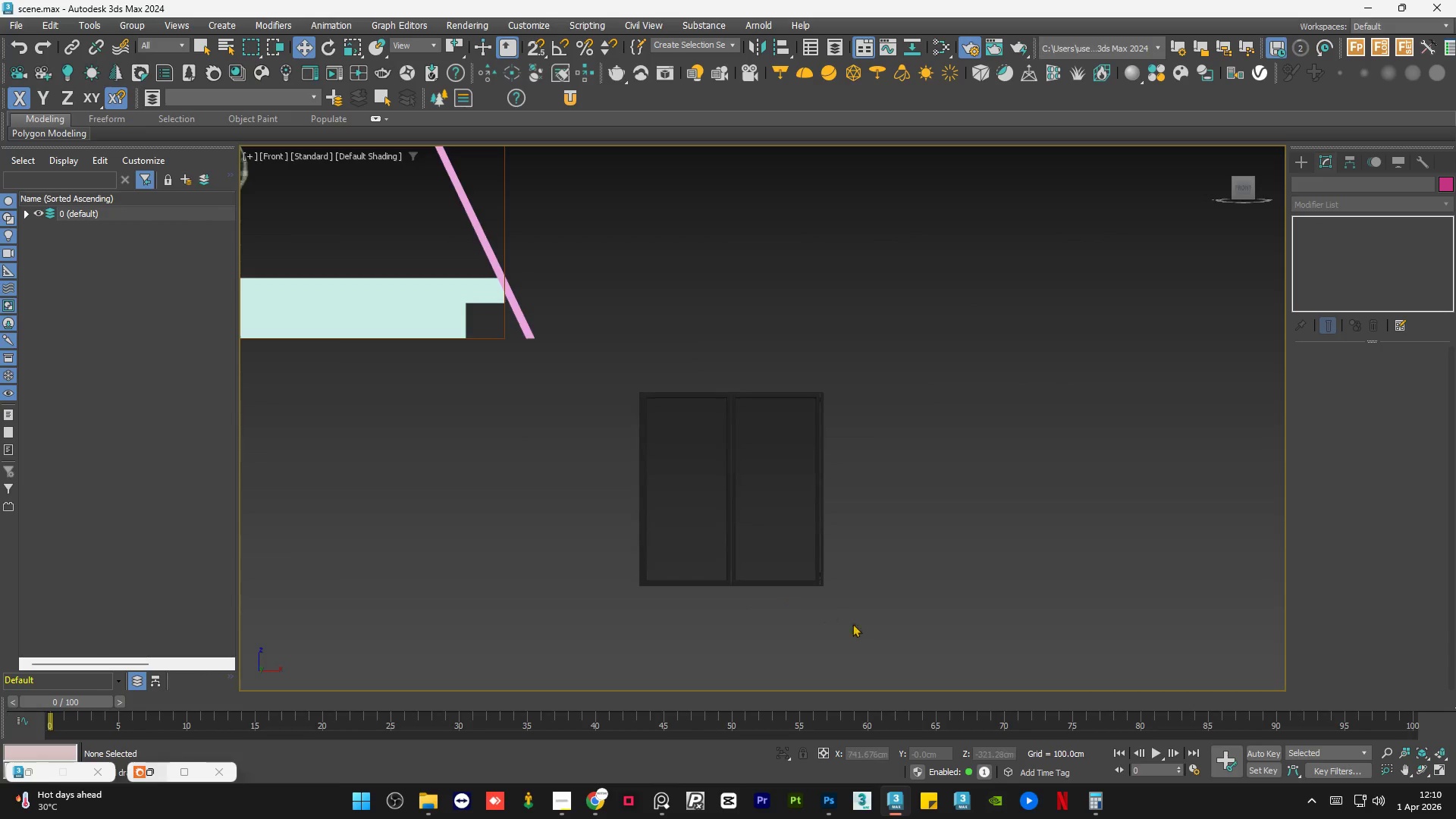 
left_click_drag(start_coordinate=[871, 633], to_coordinate=[625, 364])
 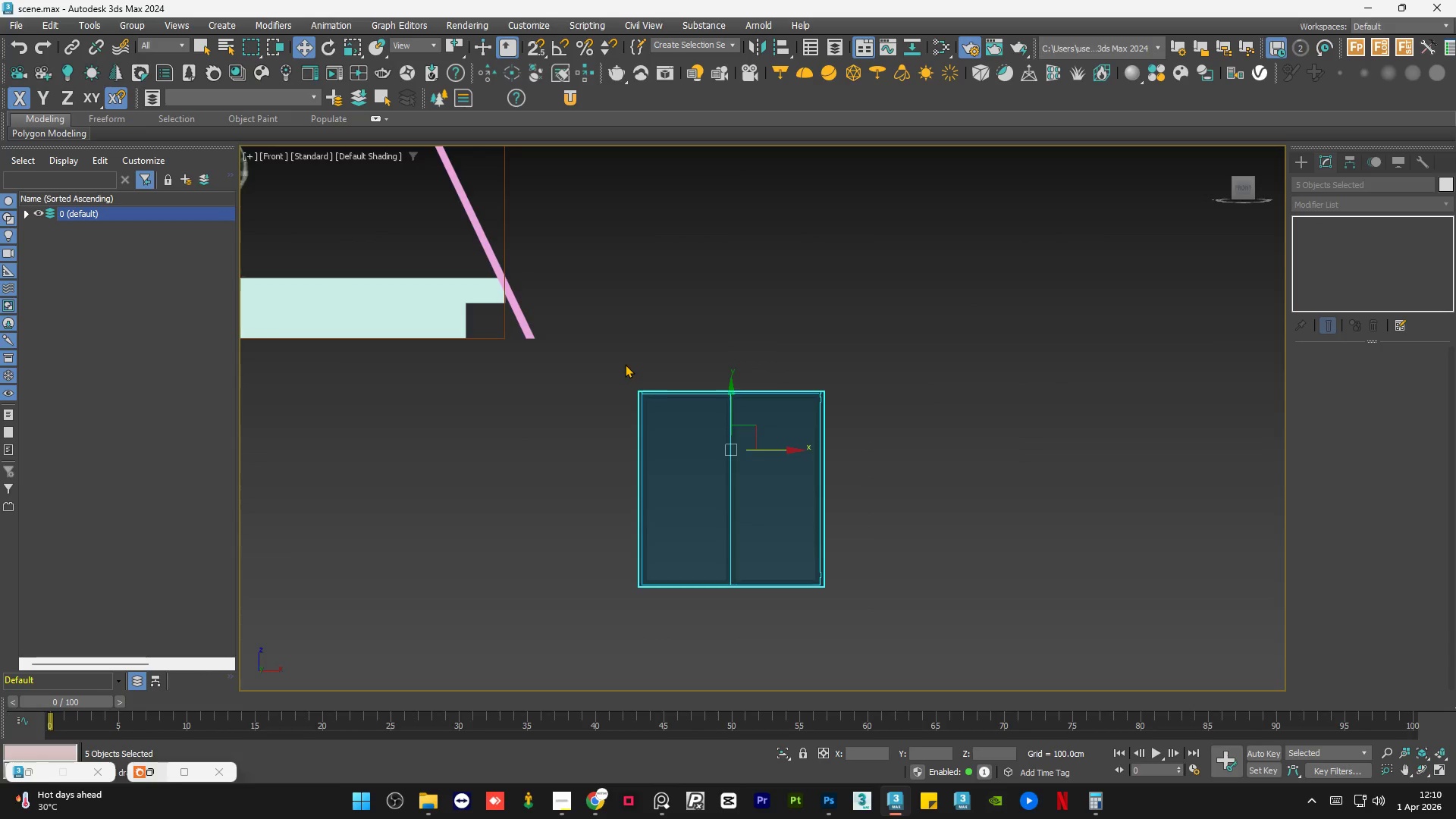 
scroll: coordinate [692, 397], scroll_direction: down, amount: 12.0
 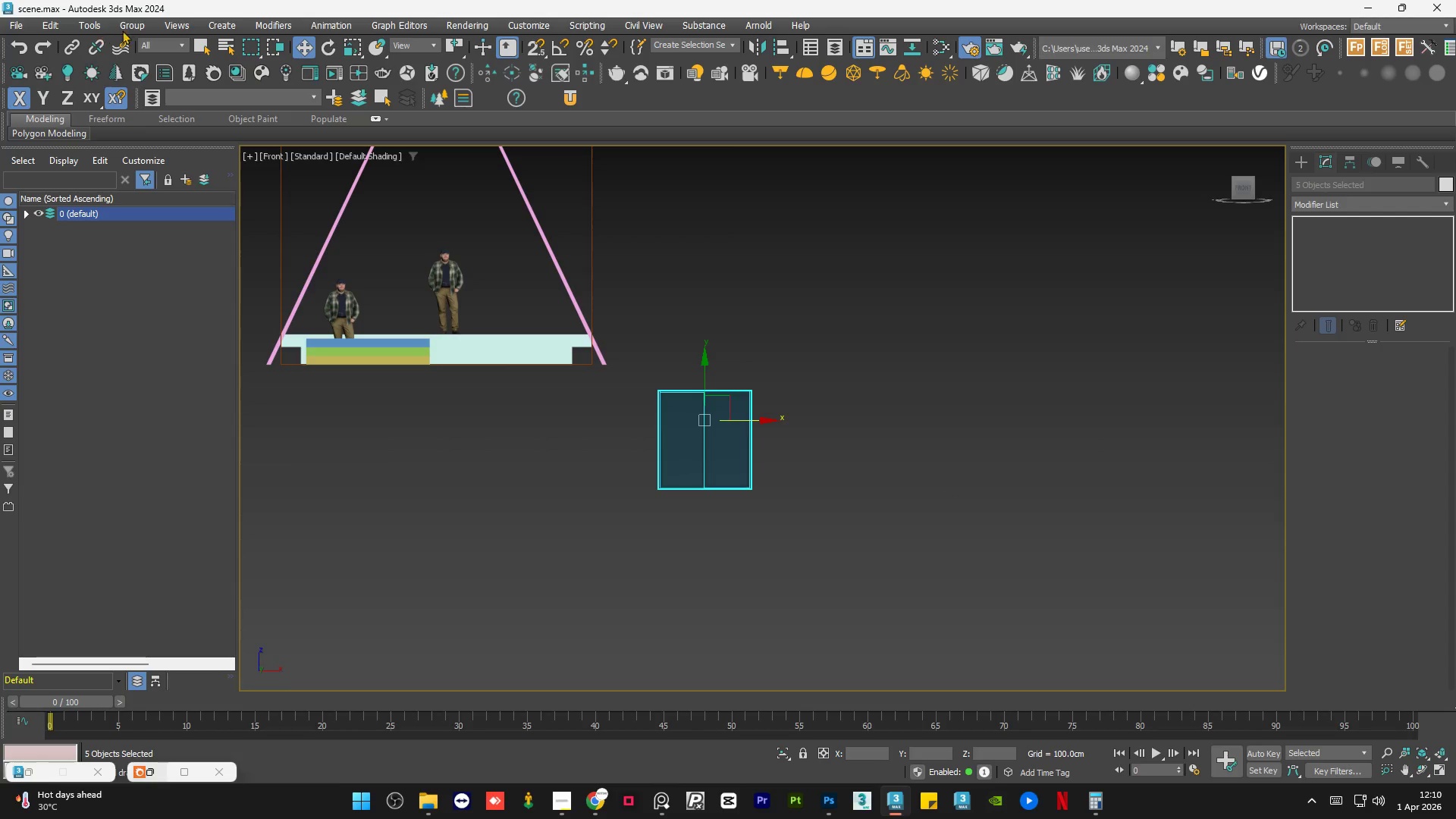 
double_click([150, 53])
 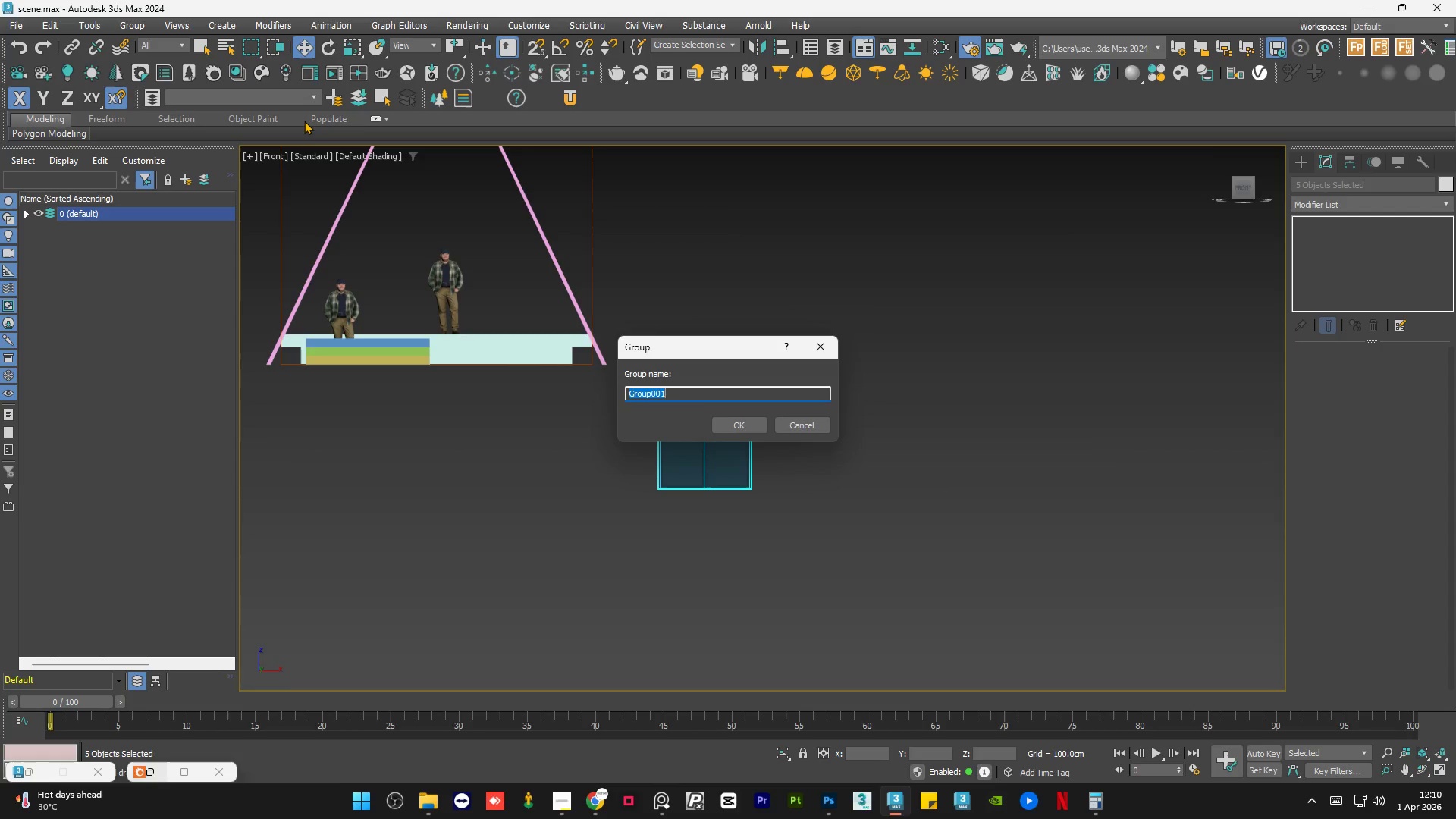 
type(door)
 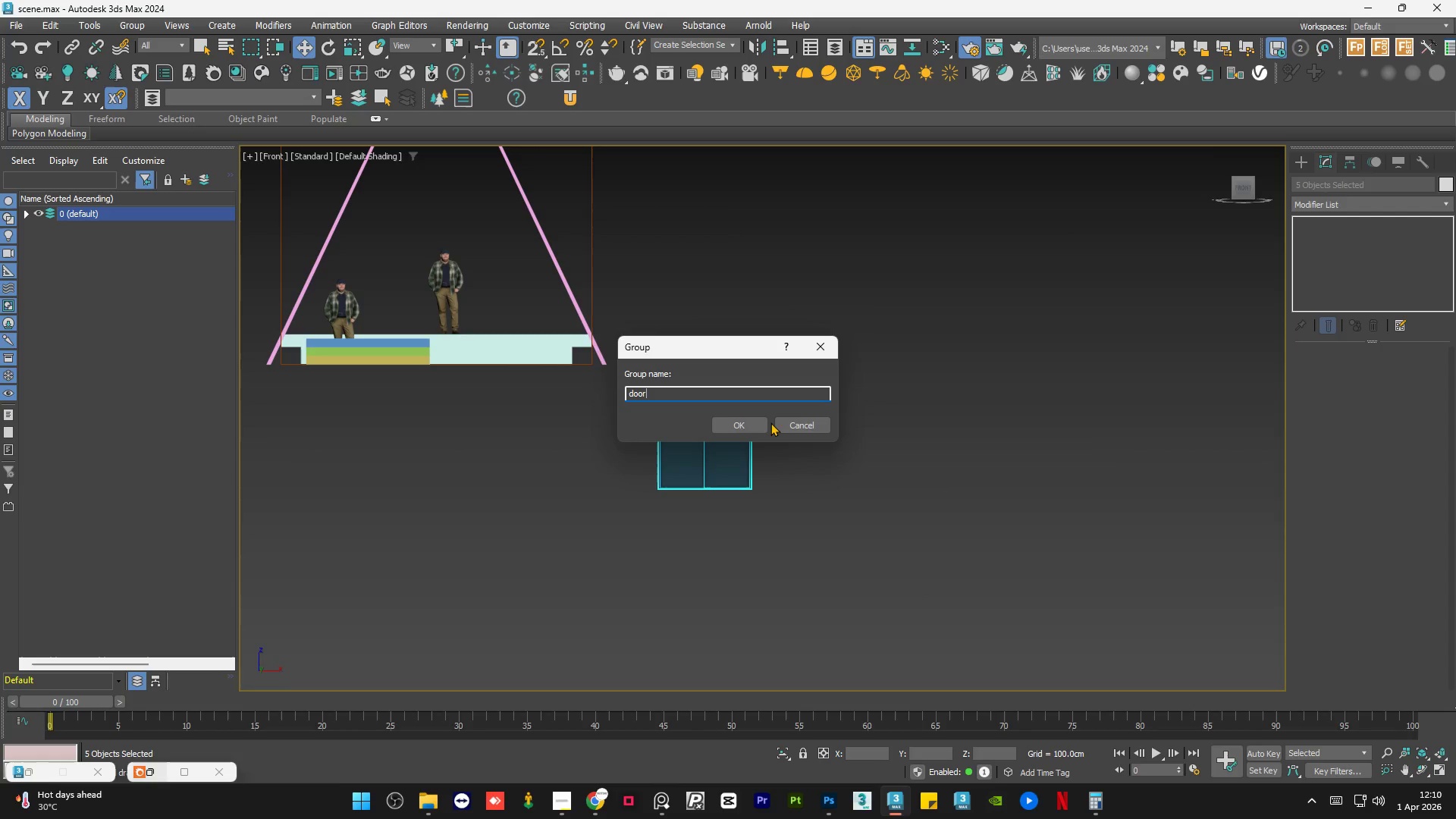 
left_click([756, 423])
 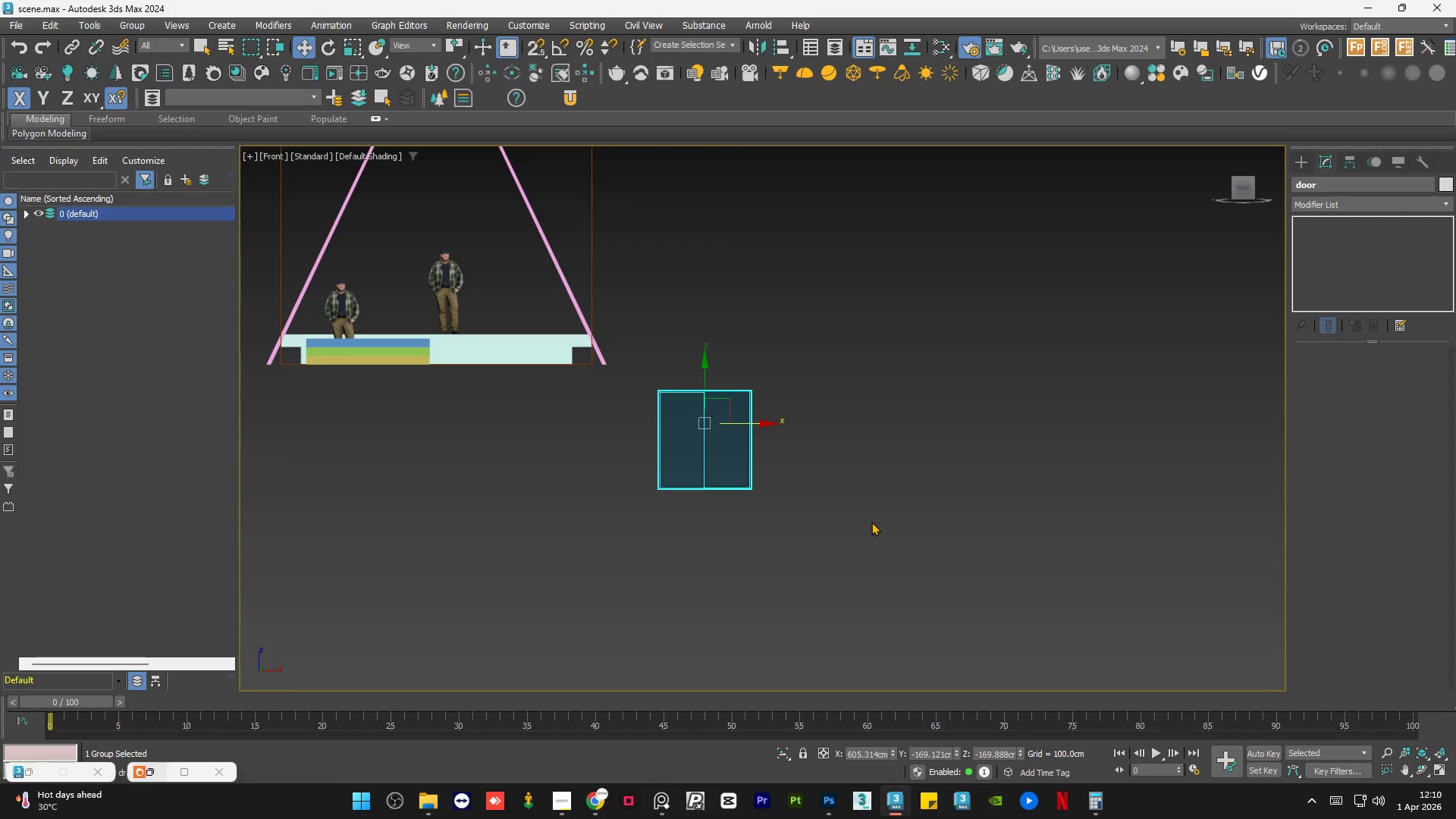 
left_click([878, 519])
 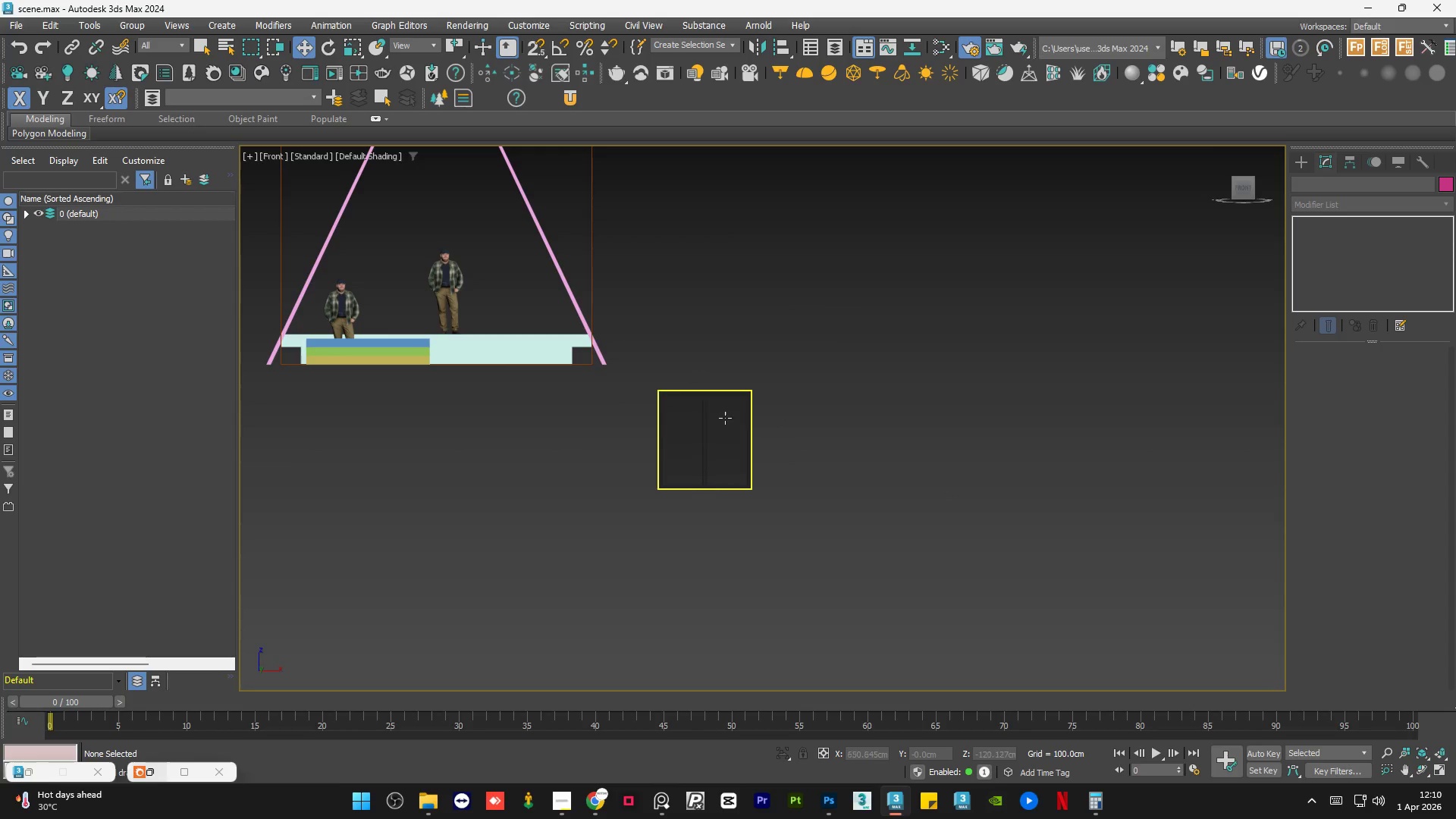 
left_click([725, 418])
 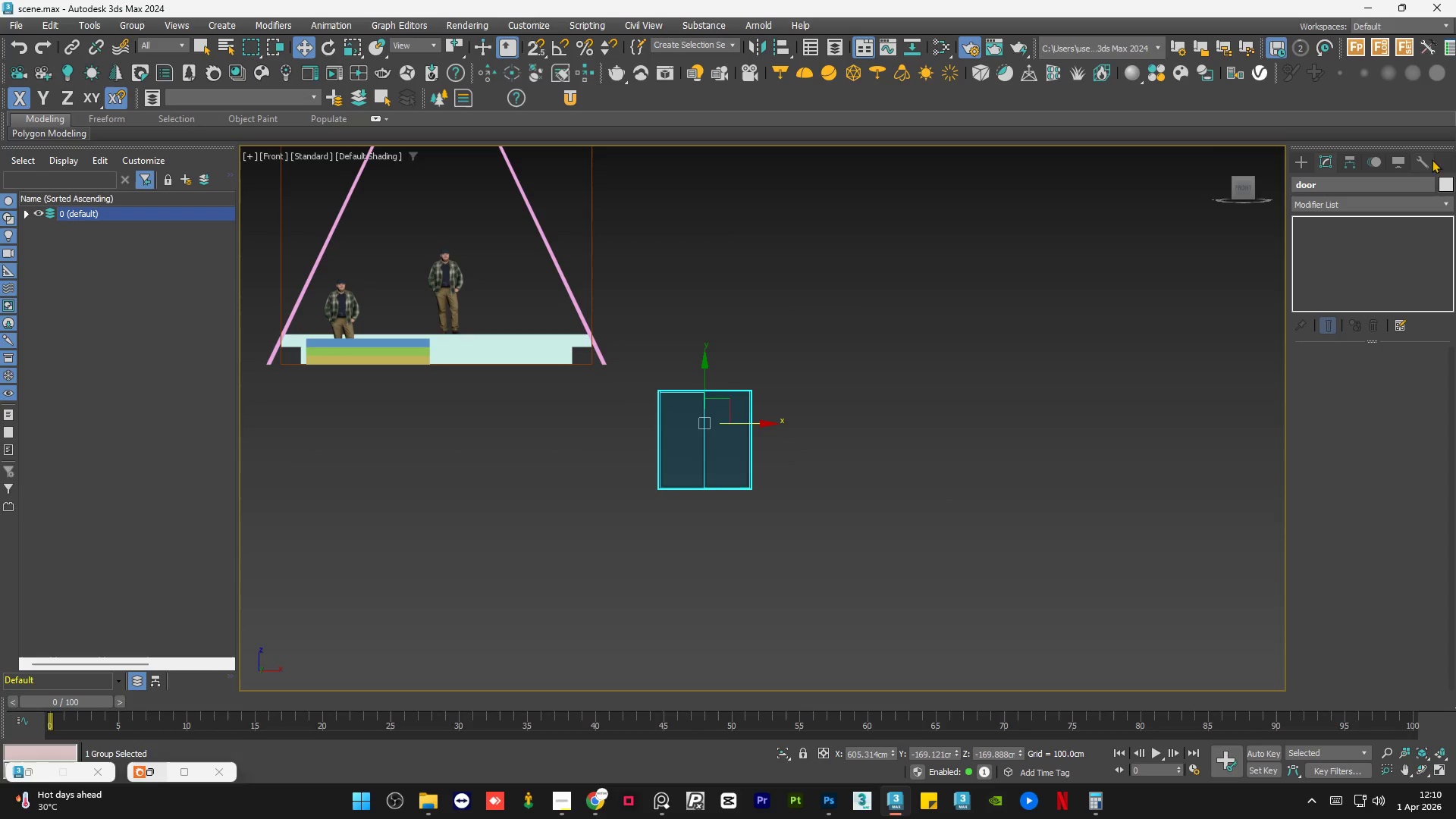 
left_click([1426, 163])
 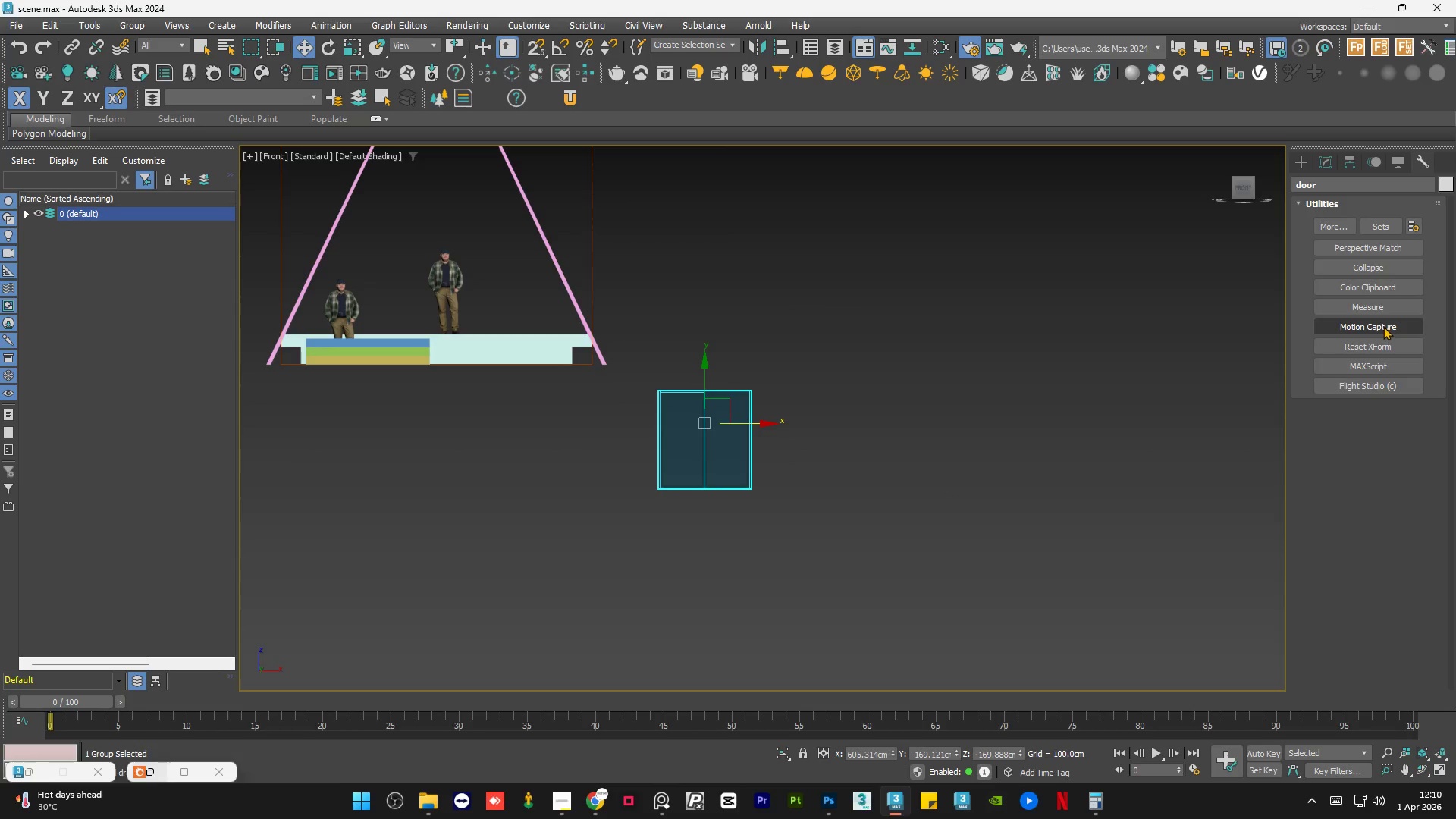 
left_click([1390, 309])
 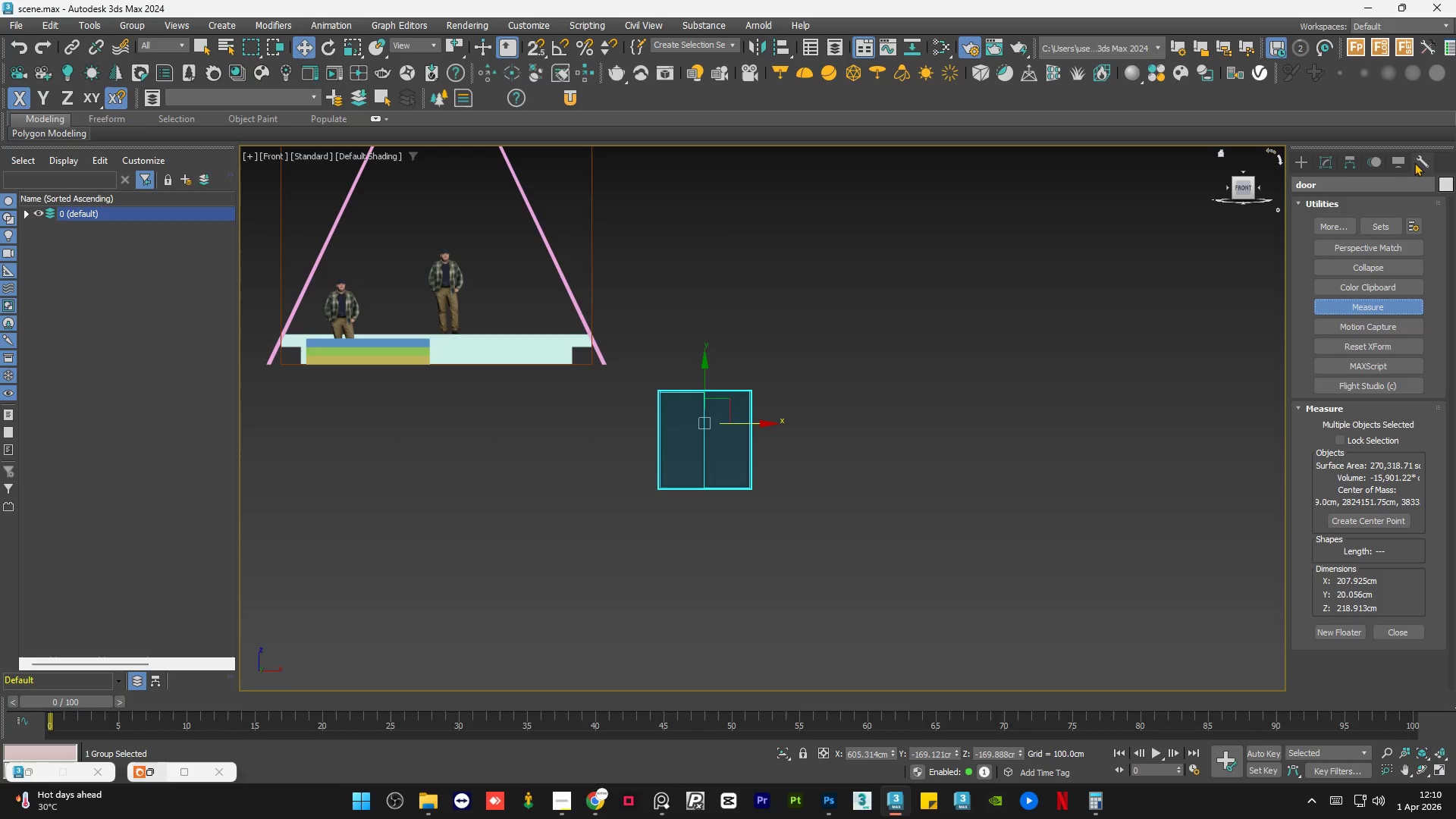 
wait(6.38)
 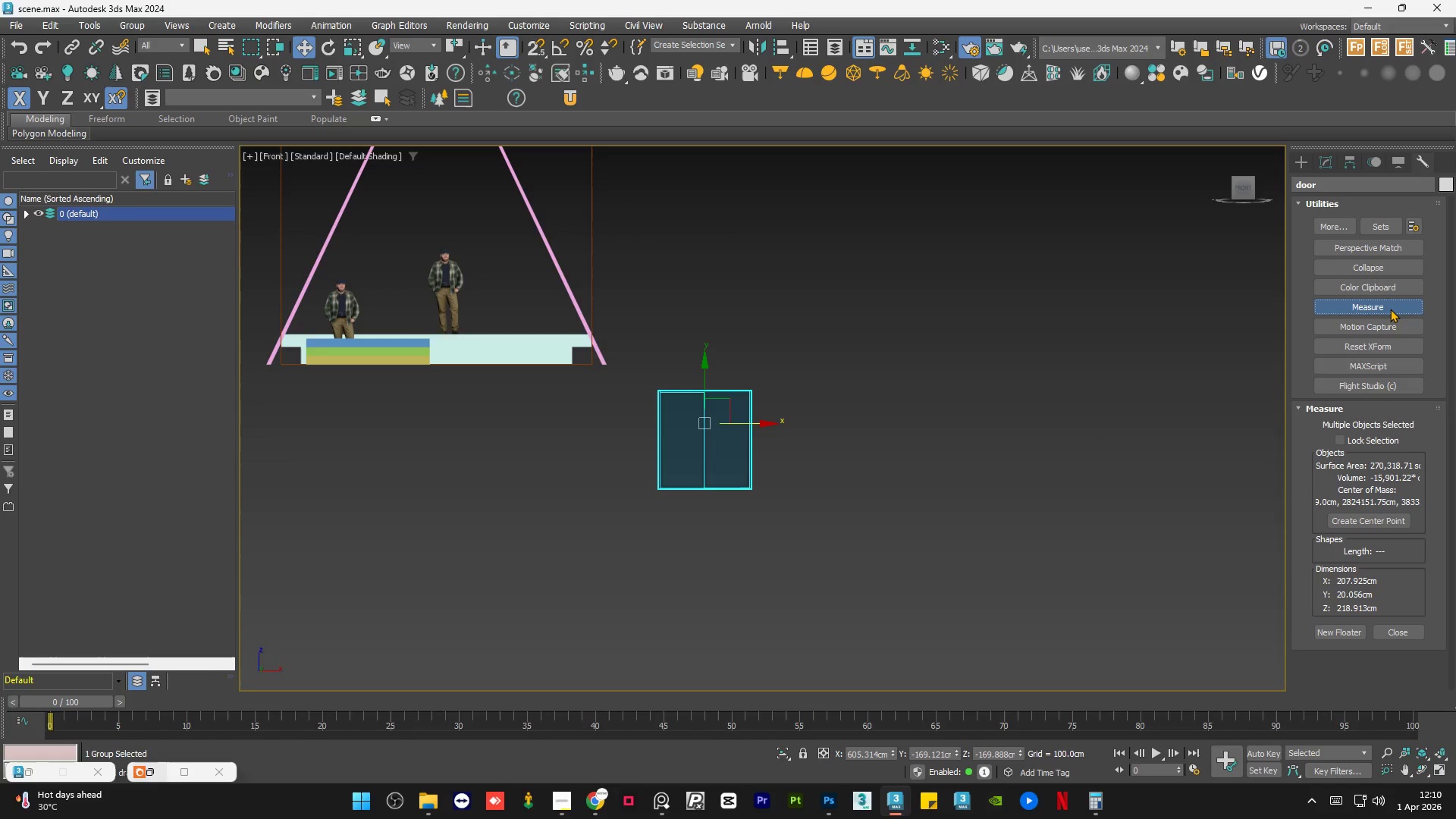 
left_click([1373, 306])
 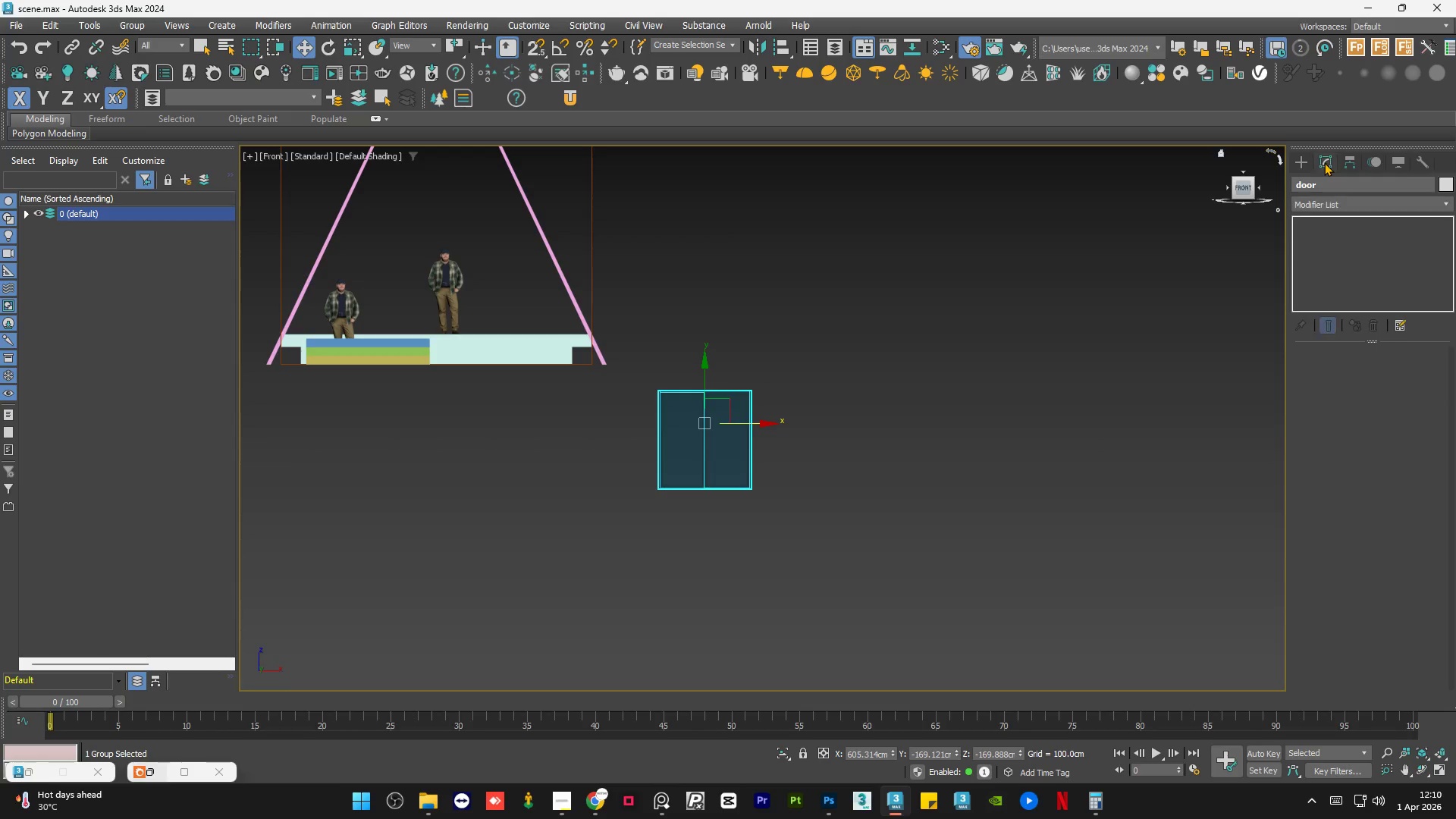 
double_click([962, 383])
 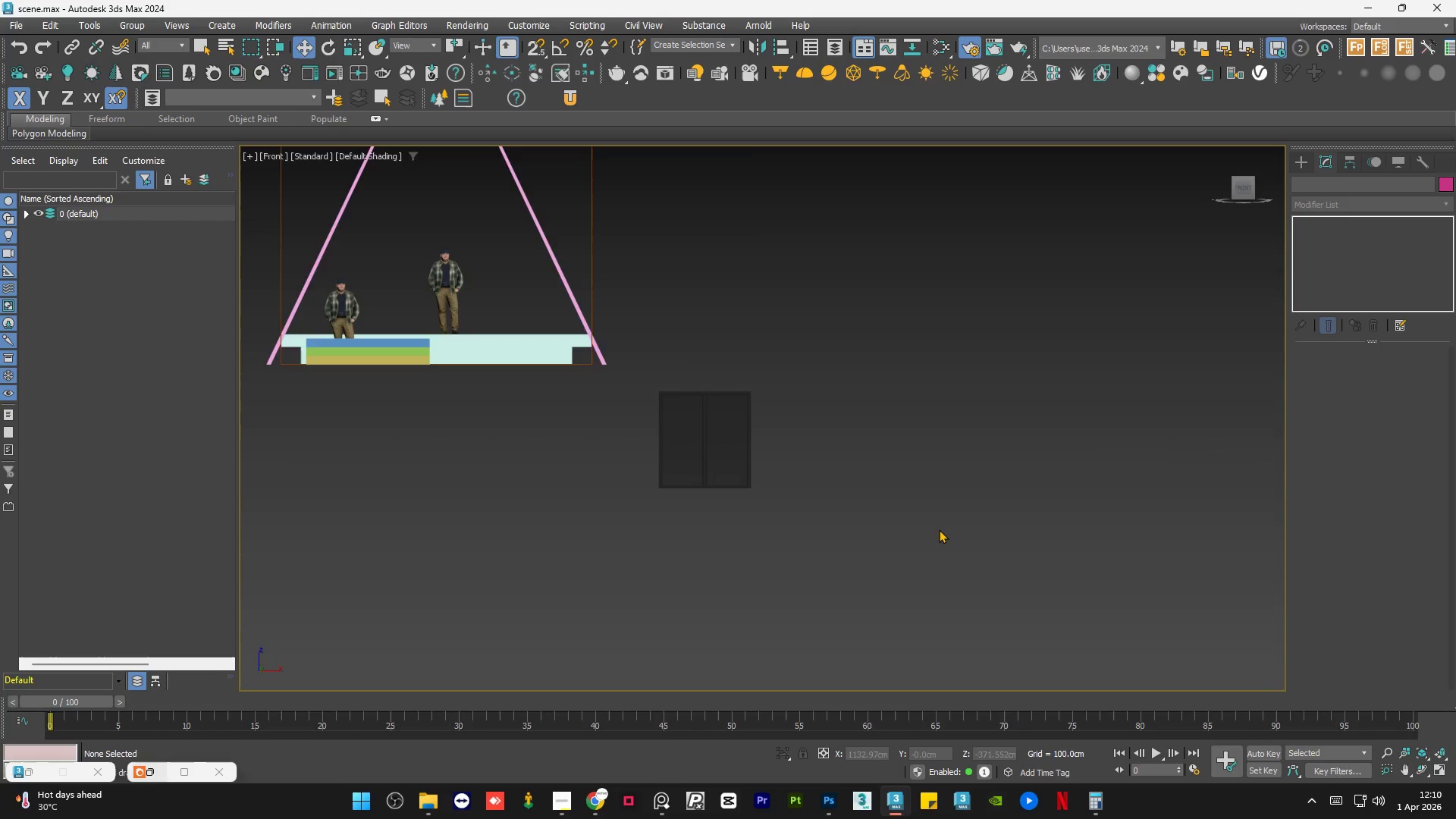 
left_click([771, 460])
 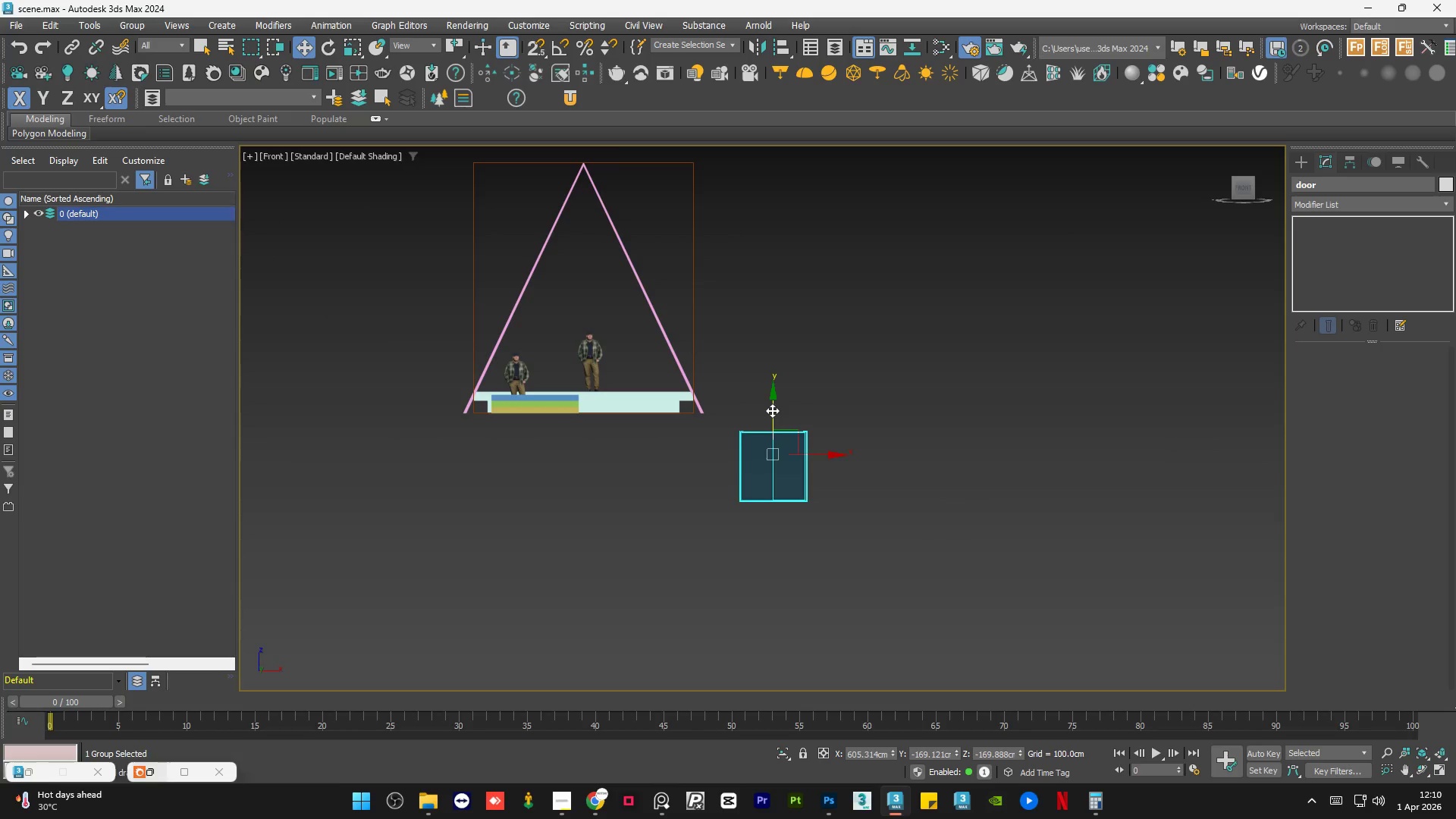 
scroll: coordinate [938, 530], scroll_direction: down, amount: 1.0
 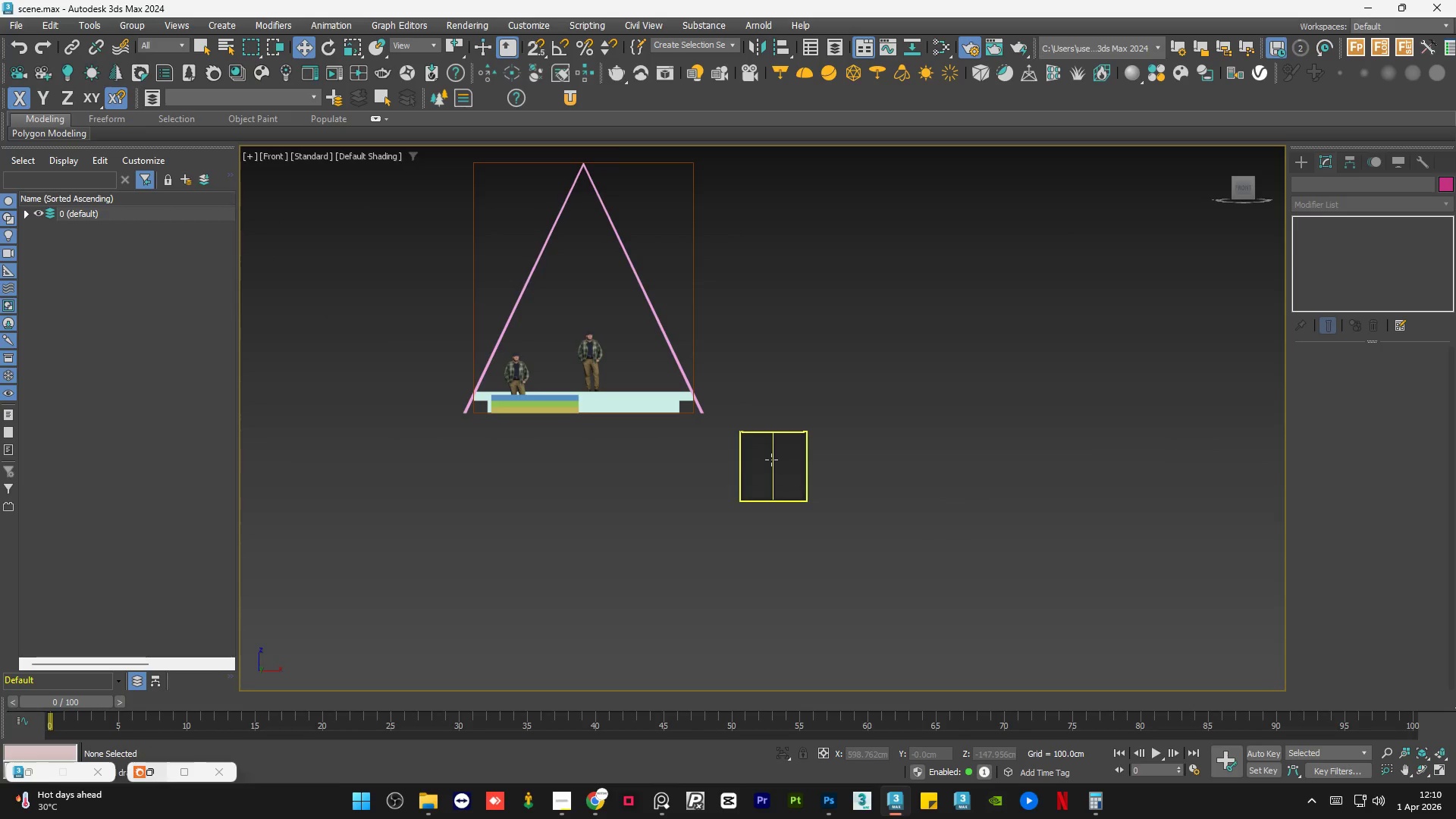 
left_click_drag(start_coordinate=[772, 410], to_coordinate=[768, 285])
 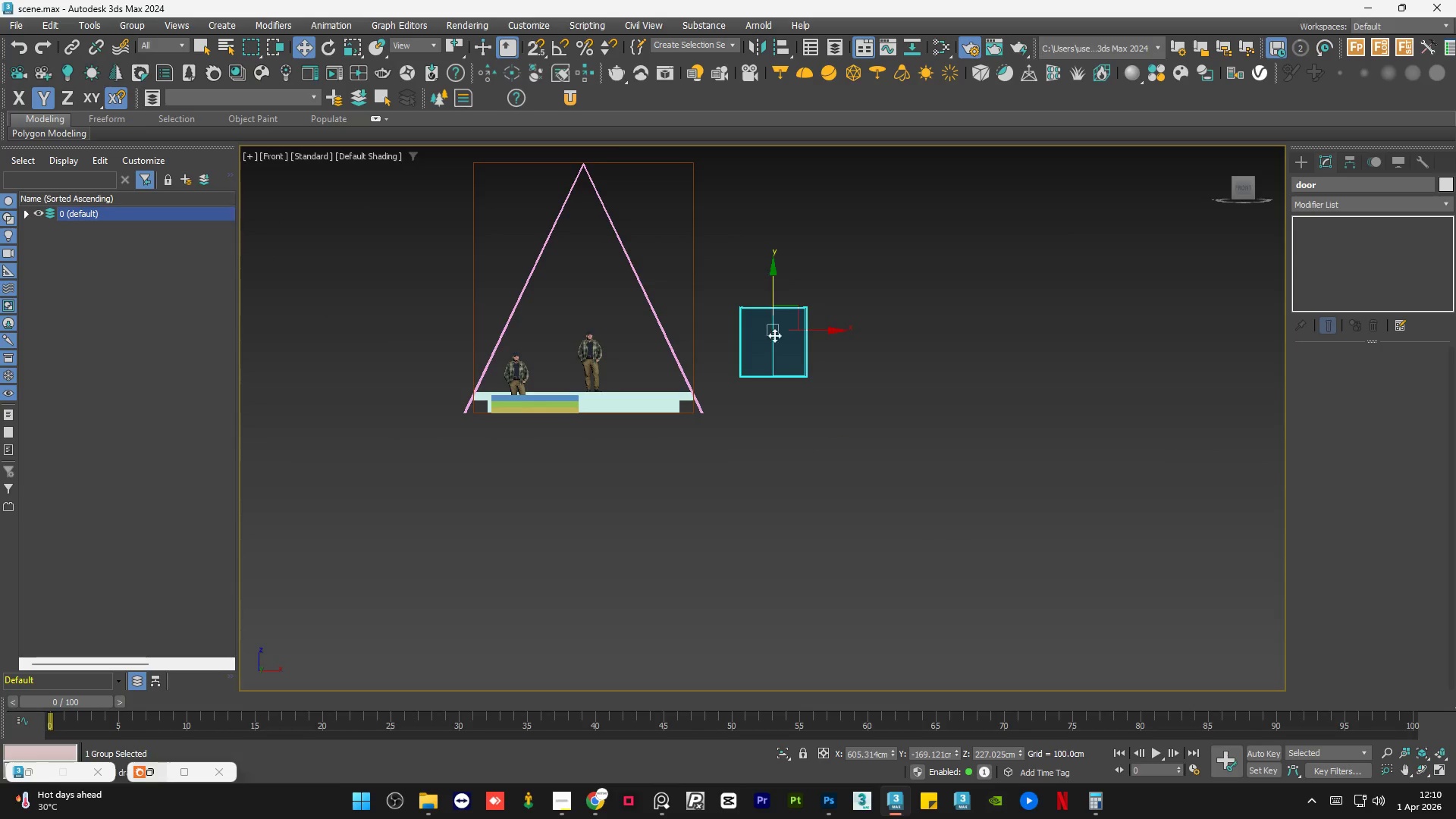 
hold_key(key=AltLeft, duration=0.69)
 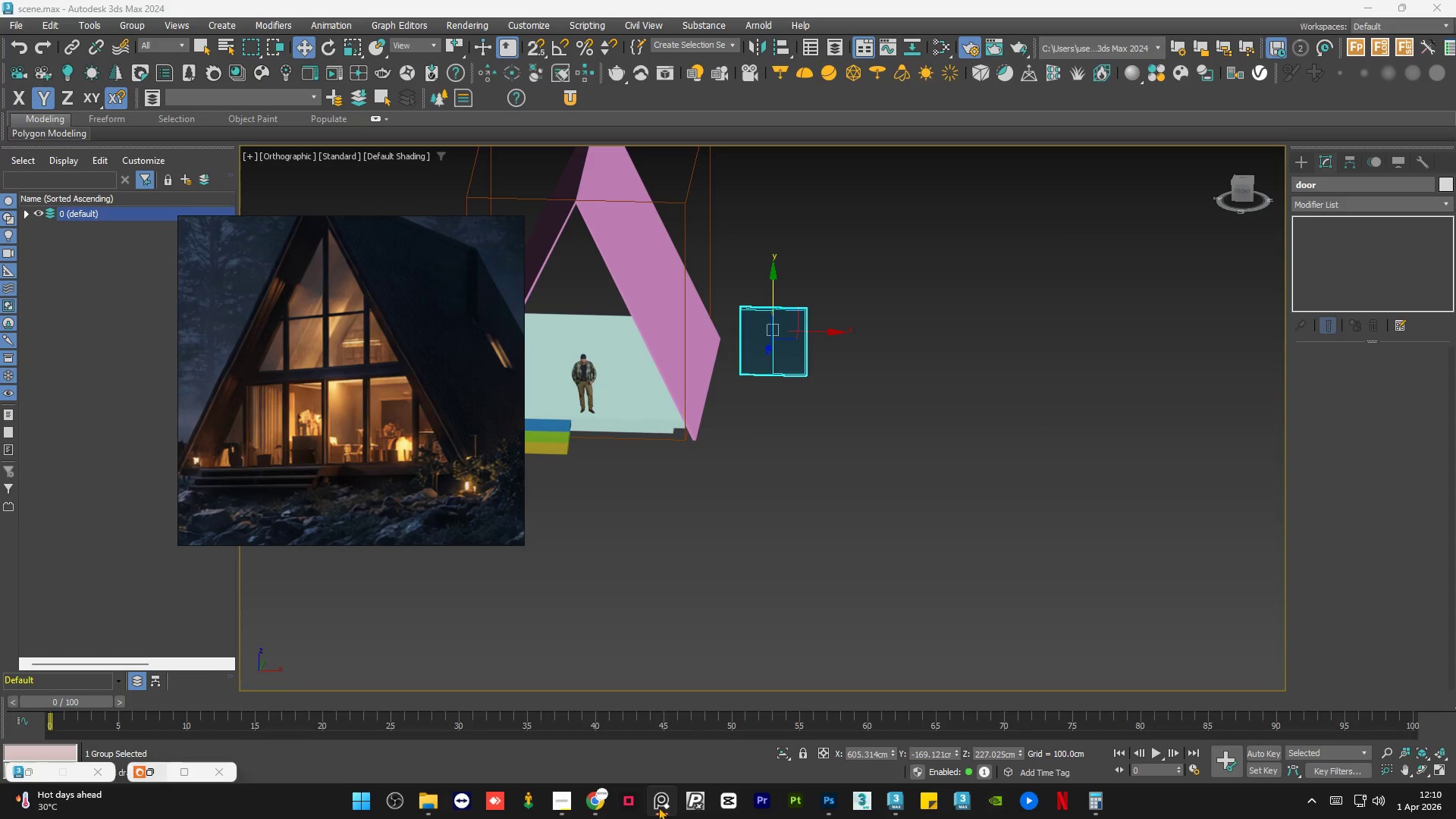 
scroll: coordinate [338, 343], scroll_direction: down, amount: 1.0
 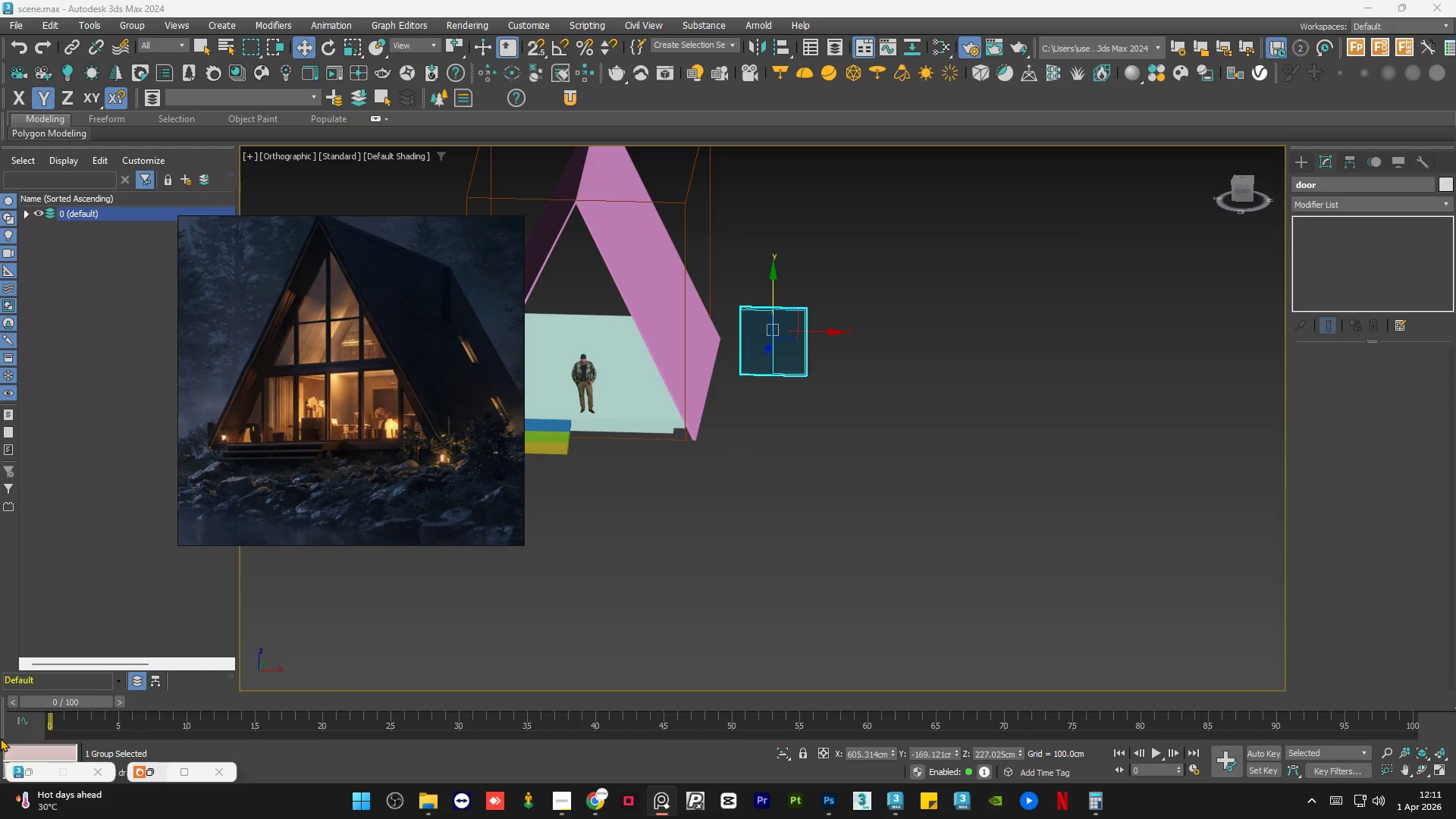 
wait(6.23)
 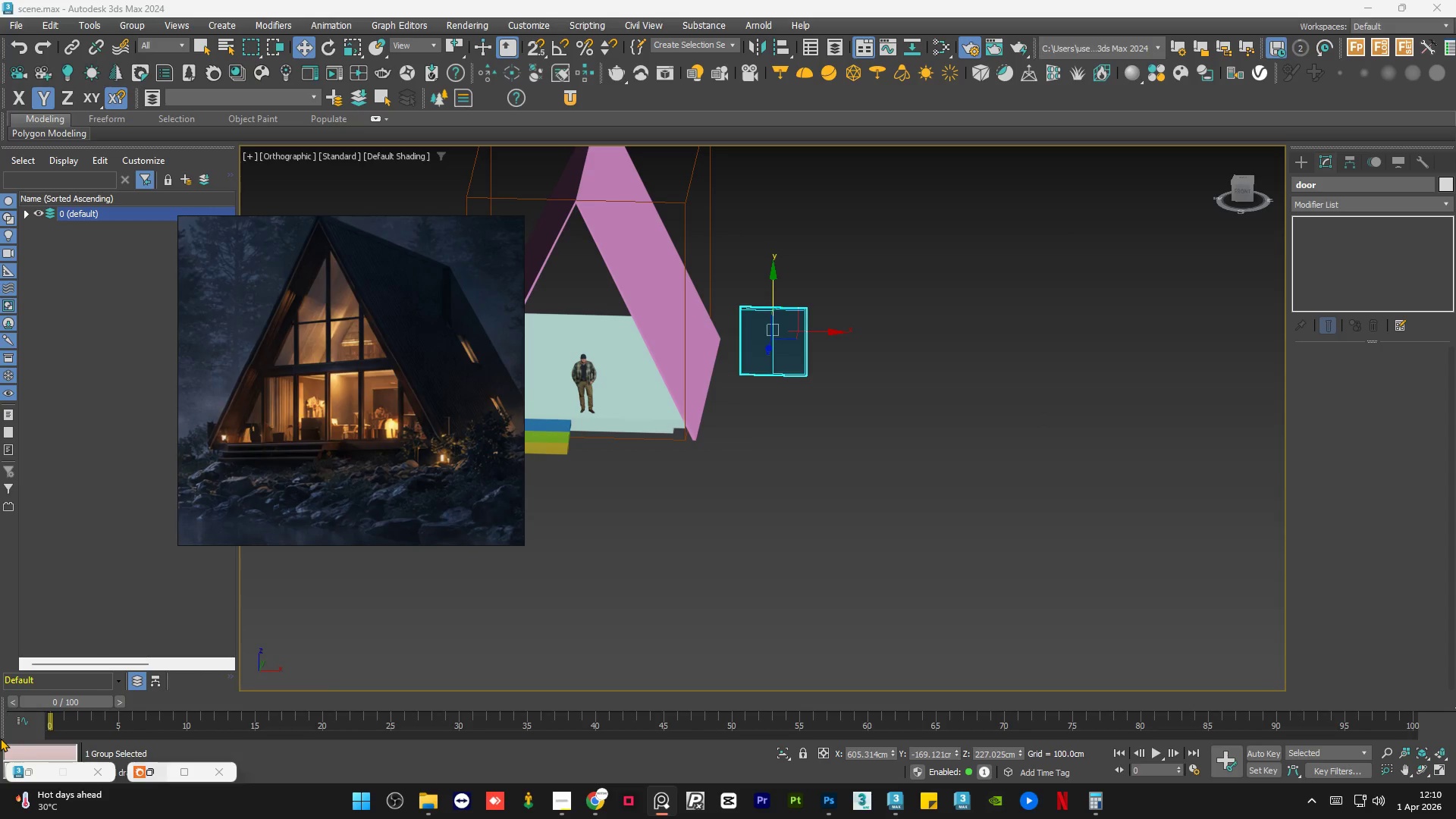 
hold_key(key=AltLeft, duration=0.52)
scroll: coordinate [864, 333], scroll_direction: none, amount: 0.0
 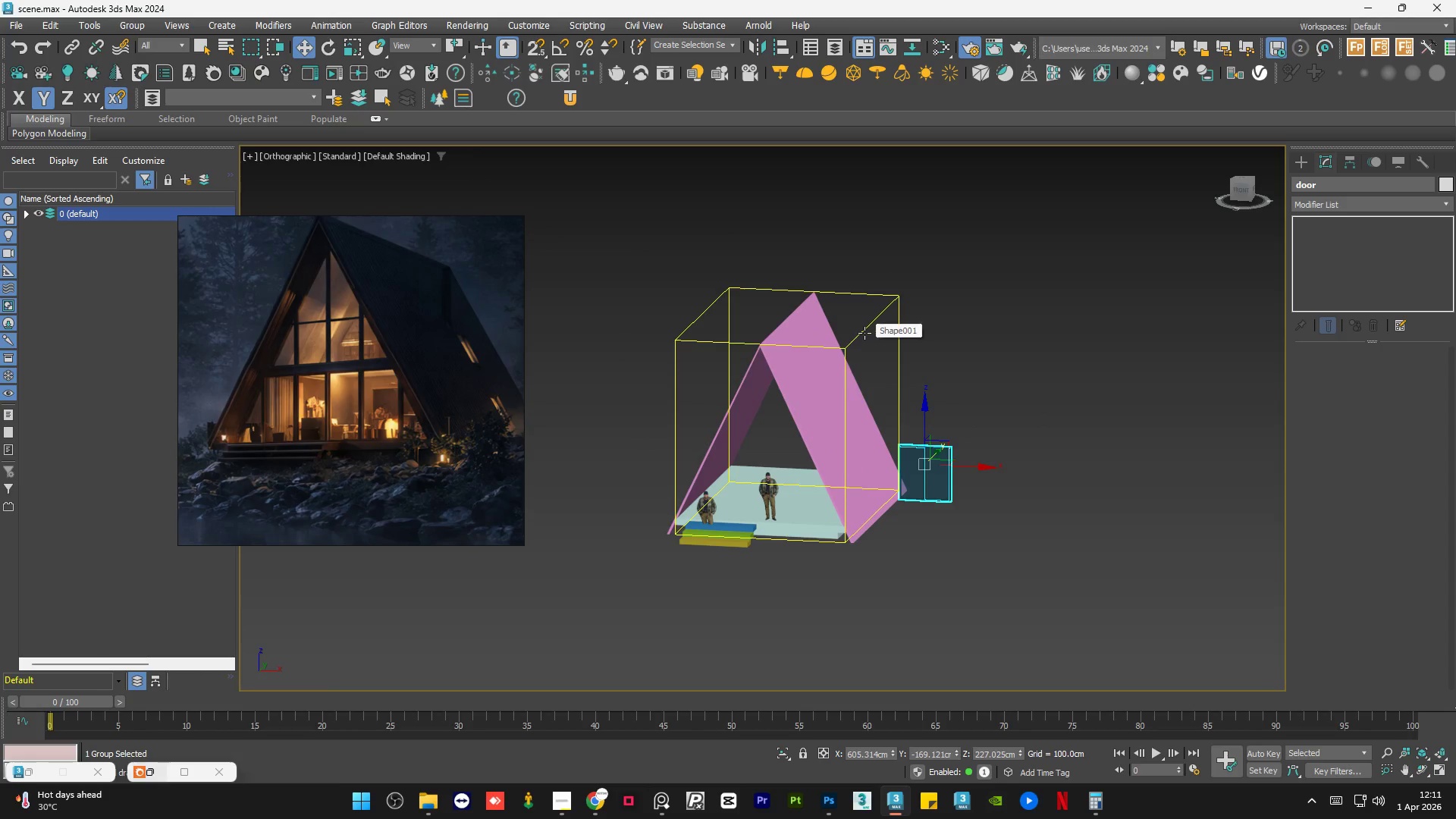 
left_click([780, 46])
 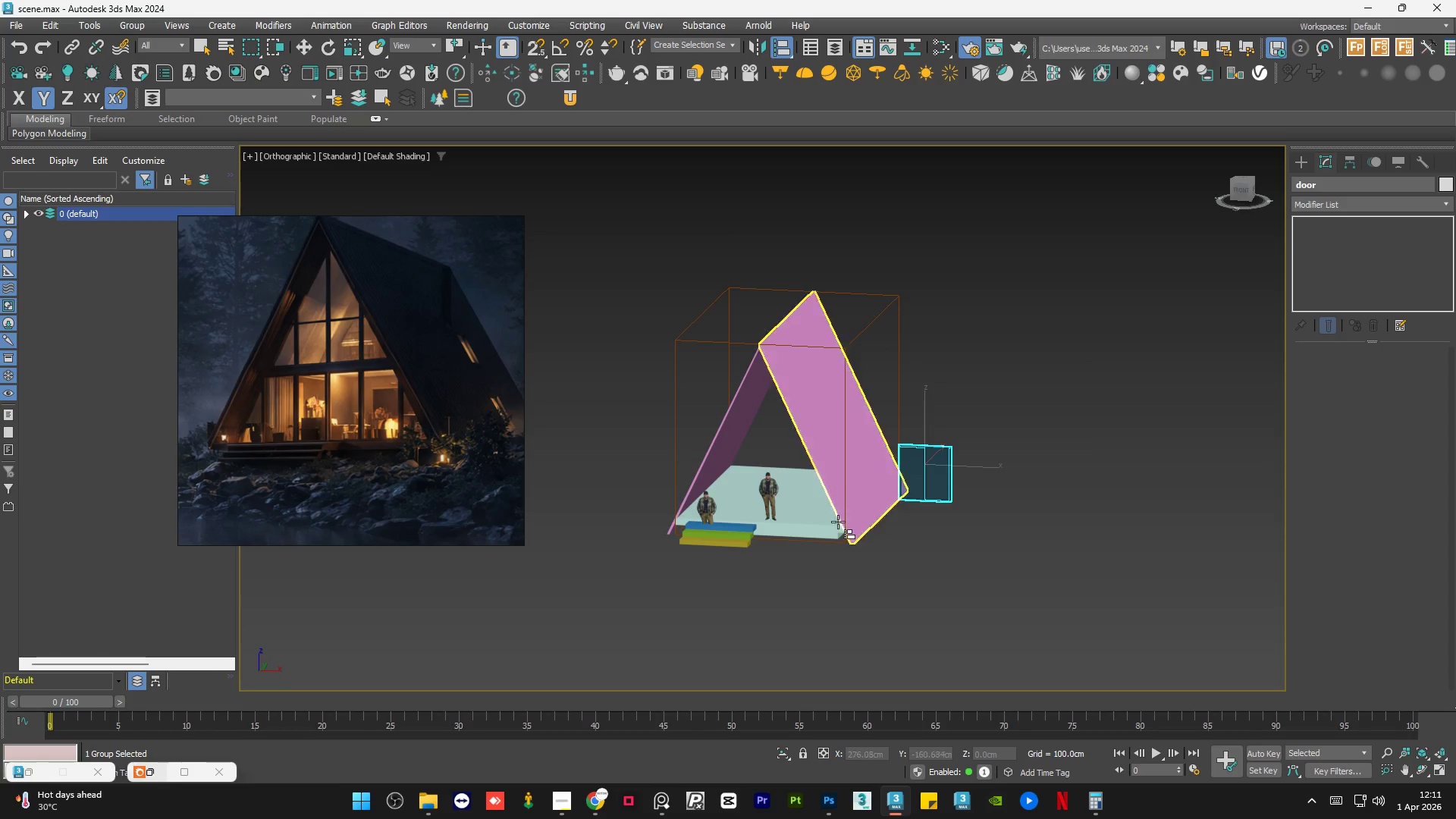 
left_click([802, 504])
 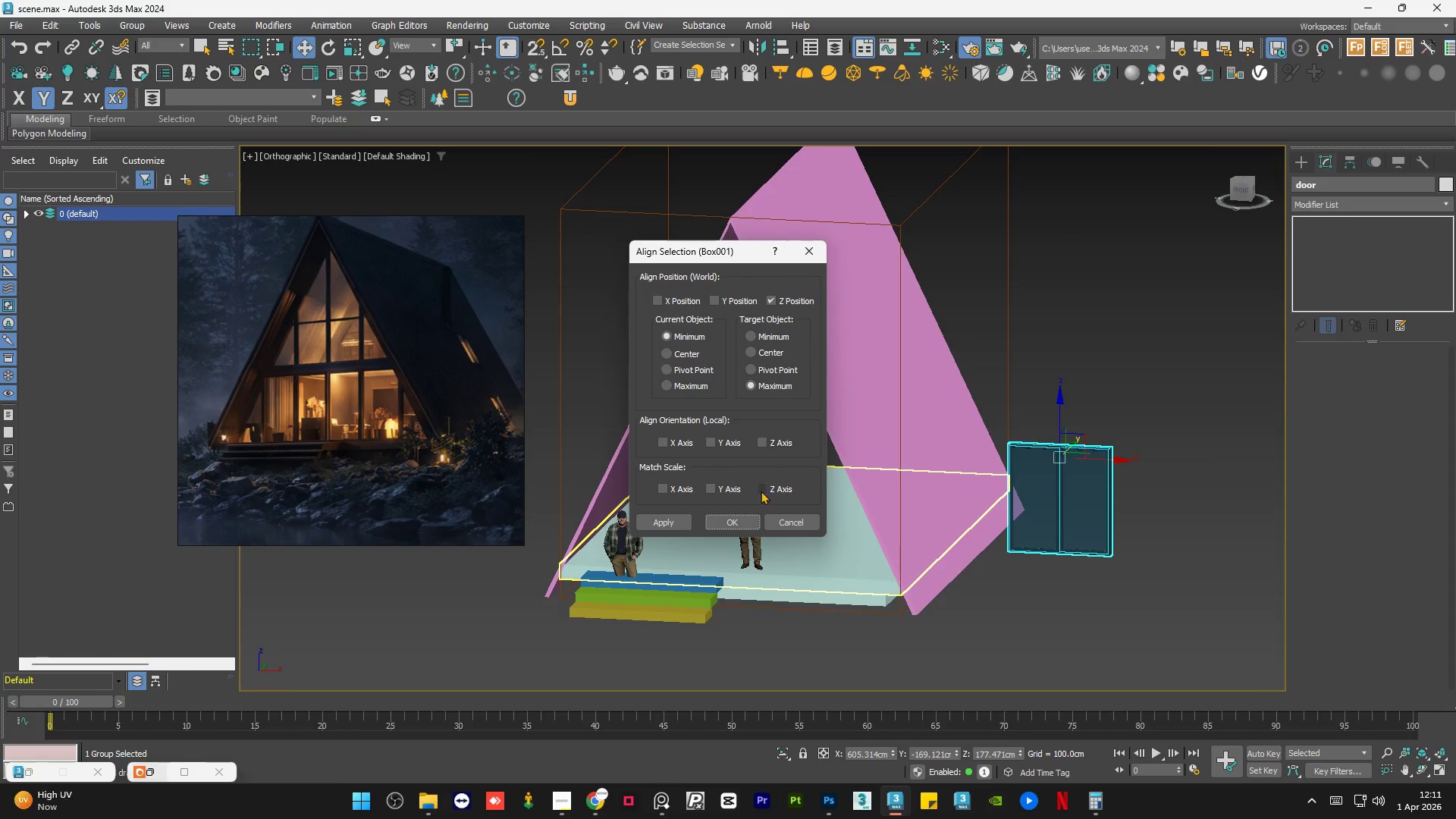 
scroll: coordinate [789, 471], scroll_direction: up, amount: 2.0
 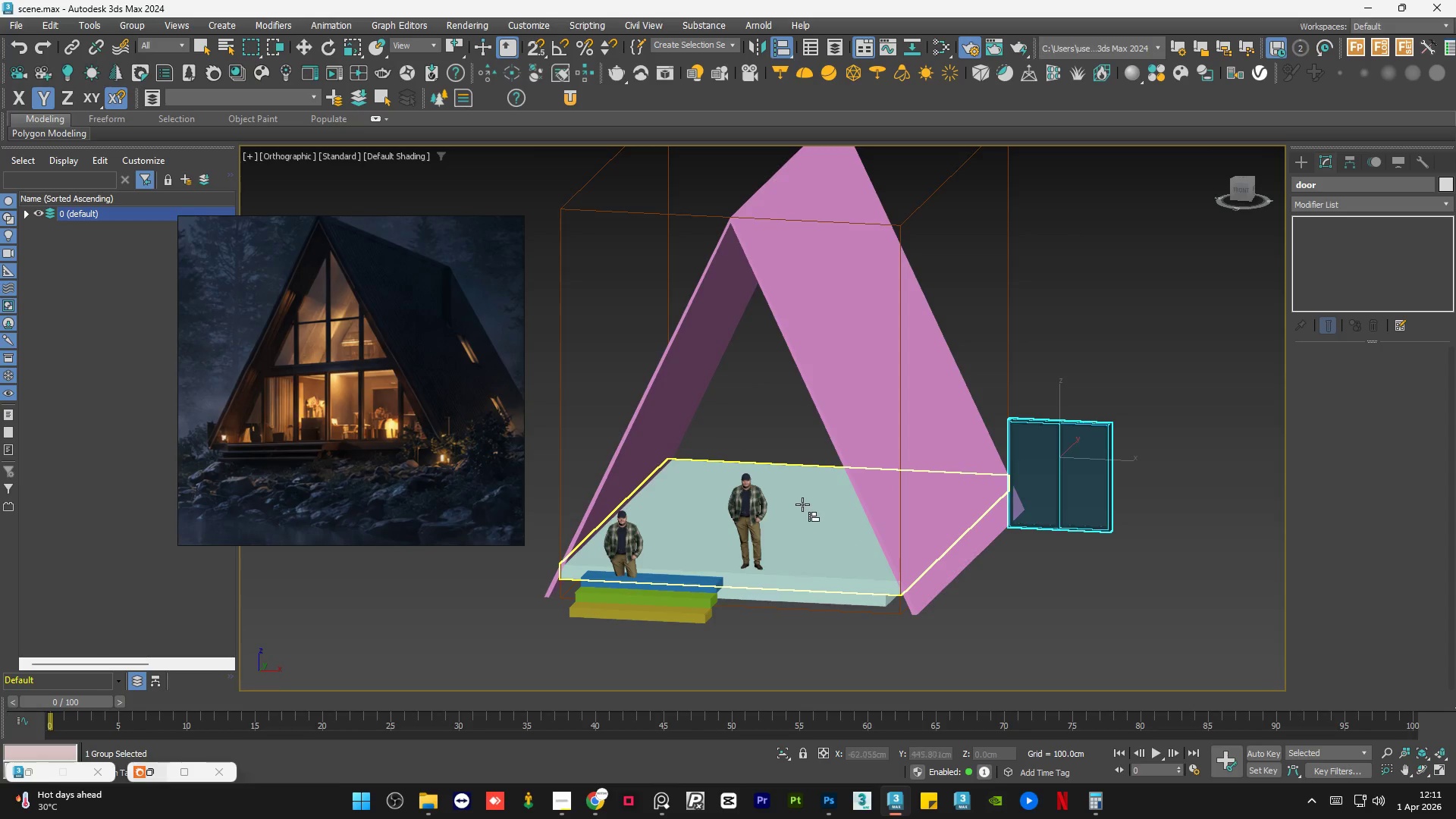 
left_click([744, 519])
 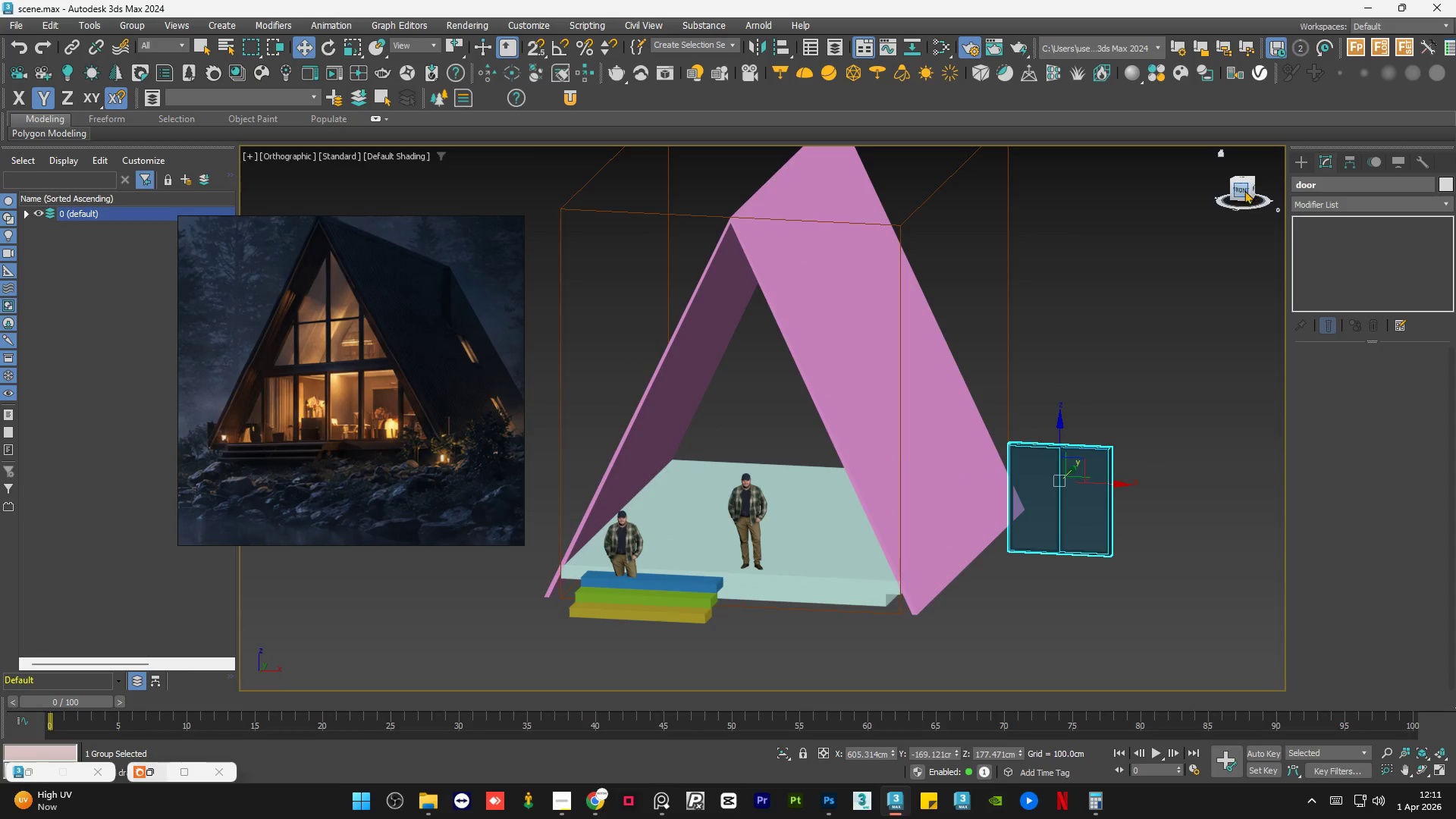 
left_click([1244, 190])
 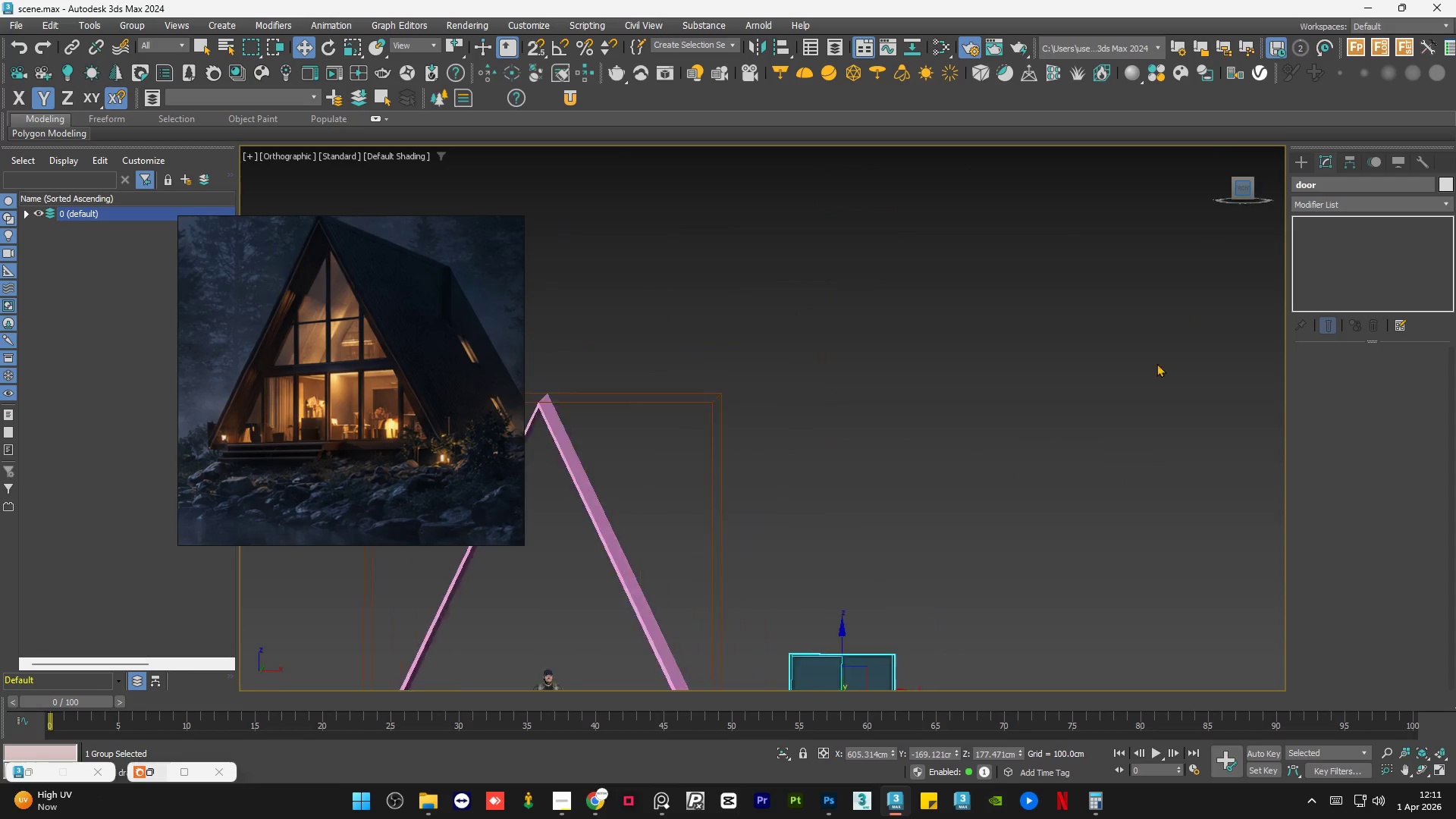 
scroll: coordinate [984, 574], scroll_direction: none, amount: 0.0
 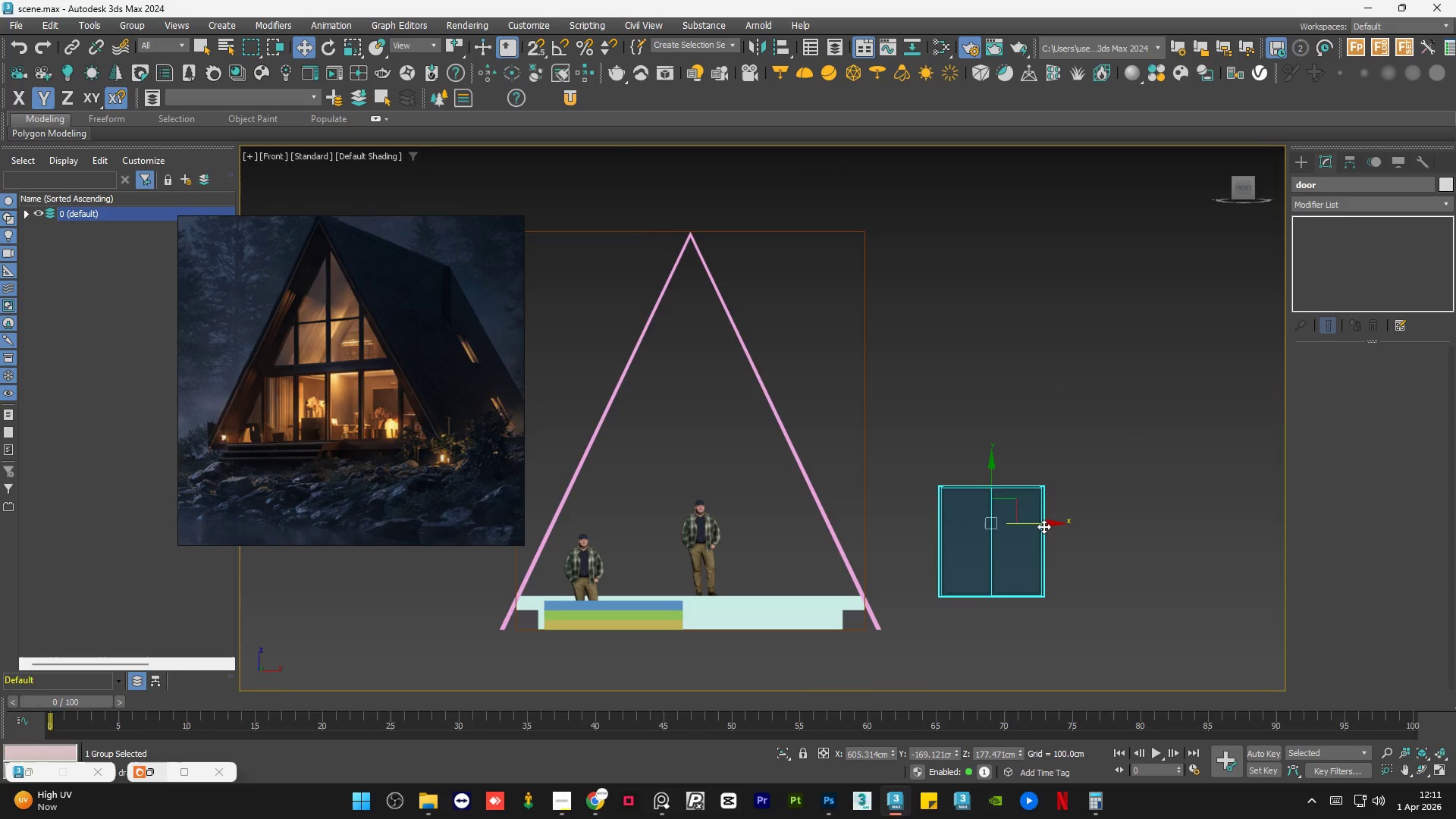 
left_click_drag(start_coordinate=[1043, 523], to_coordinate=[718, 509])
 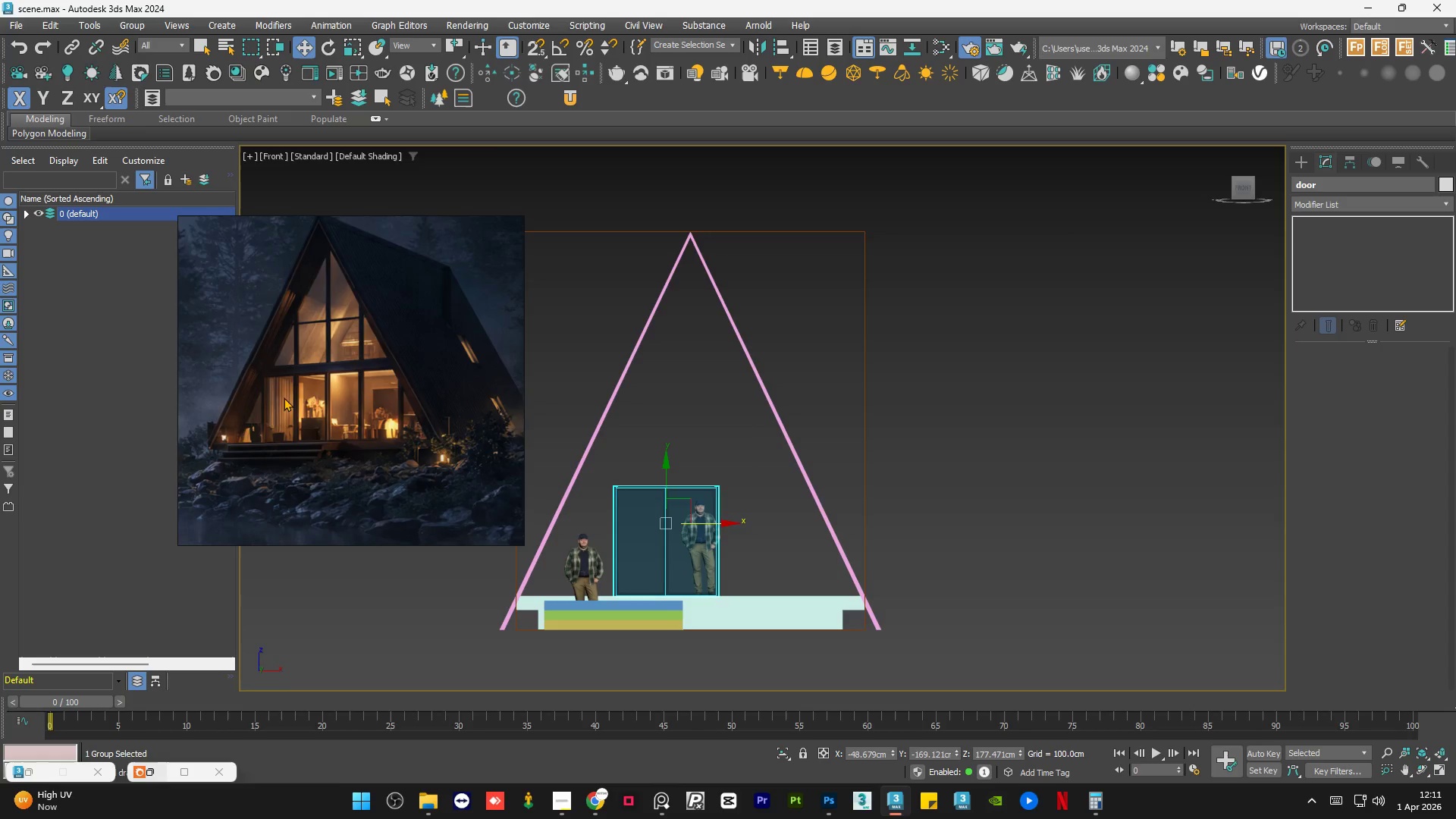 
scroll: coordinate [665, 557], scroll_direction: up, amount: 6.0
 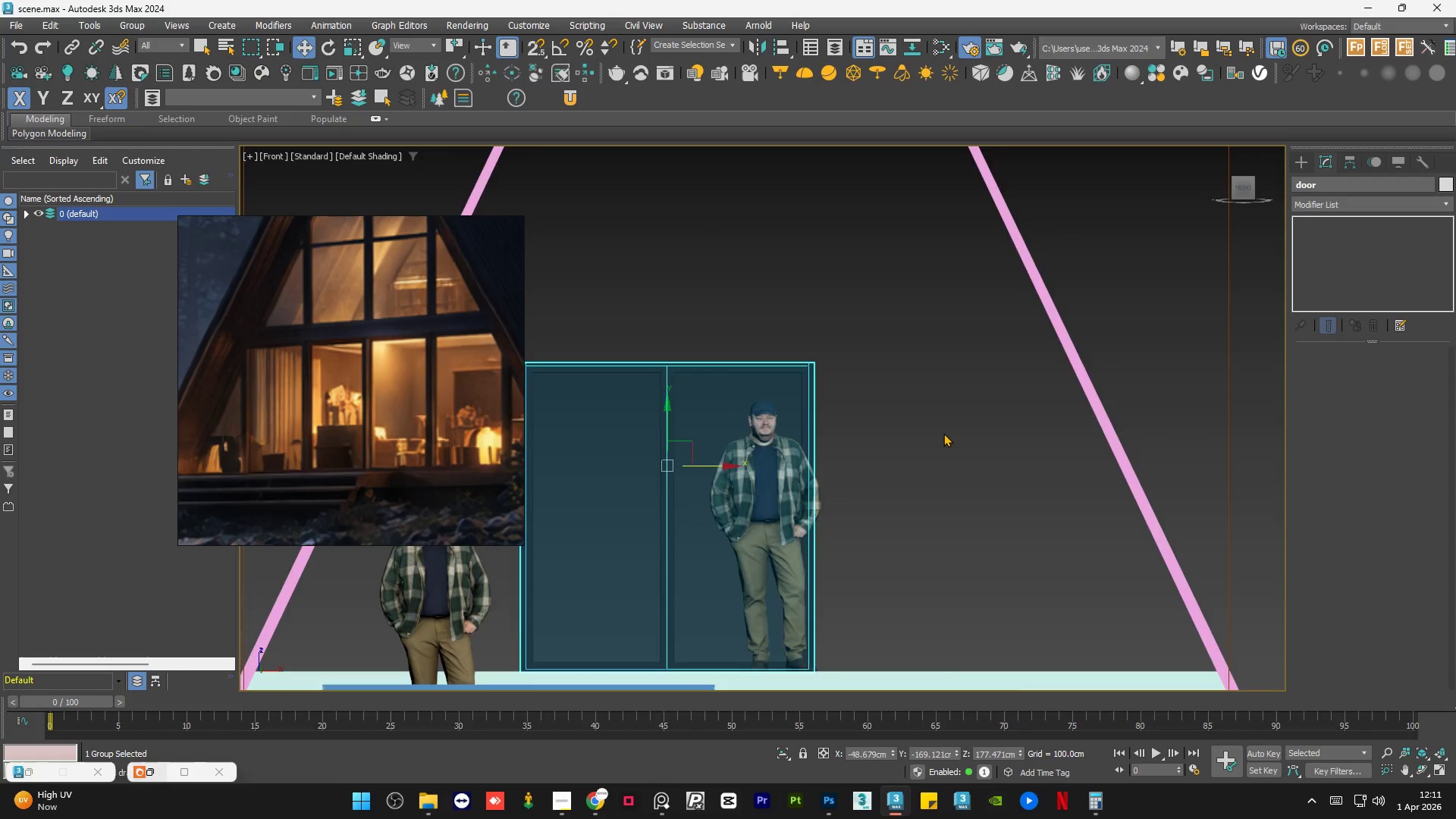 
scroll: coordinate [943, 433], scroll_direction: down, amount: 1.0
 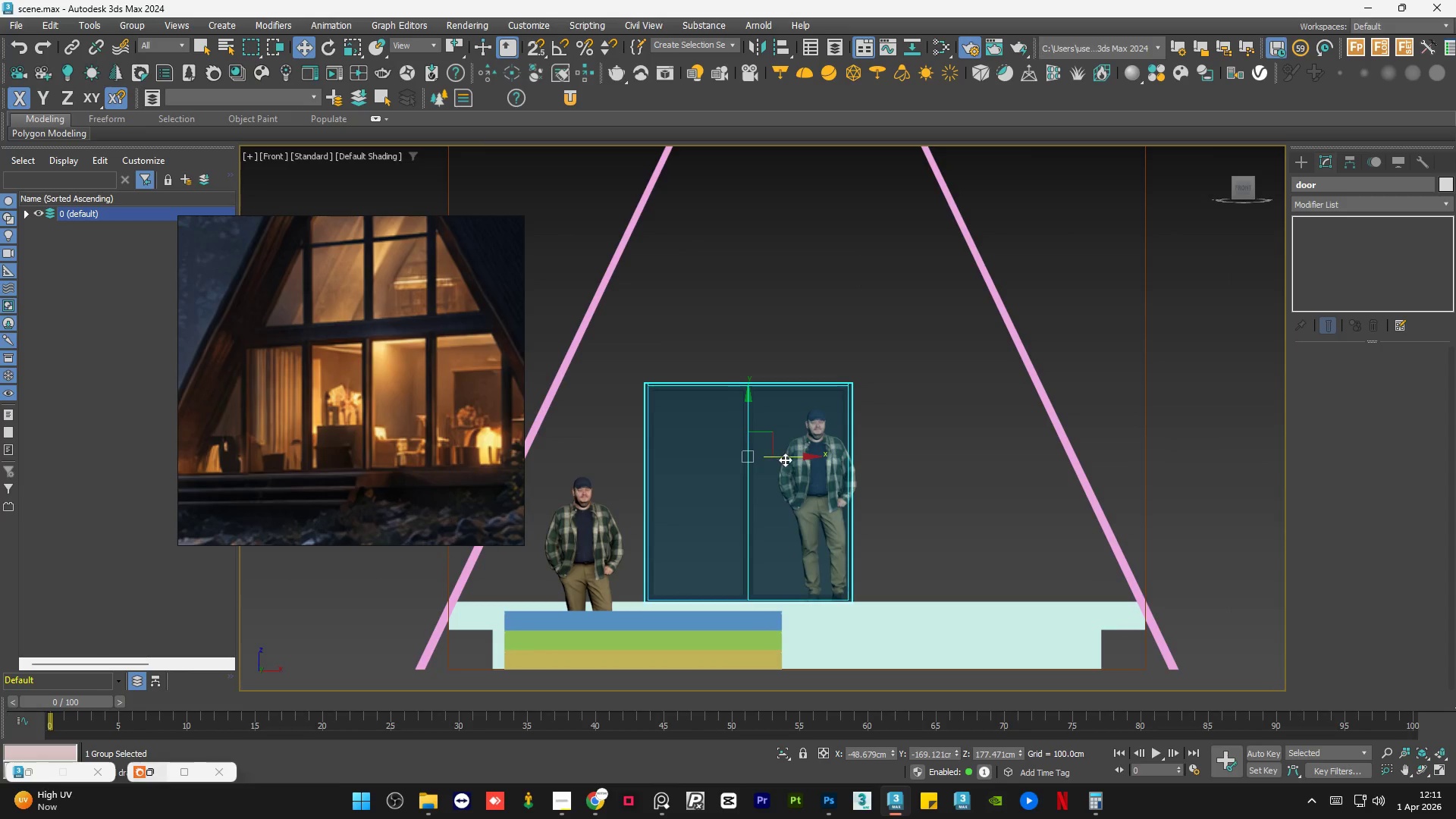 
left_click_drag(start_coordinate=[786, 460], to_coordinate=[728, 458])
 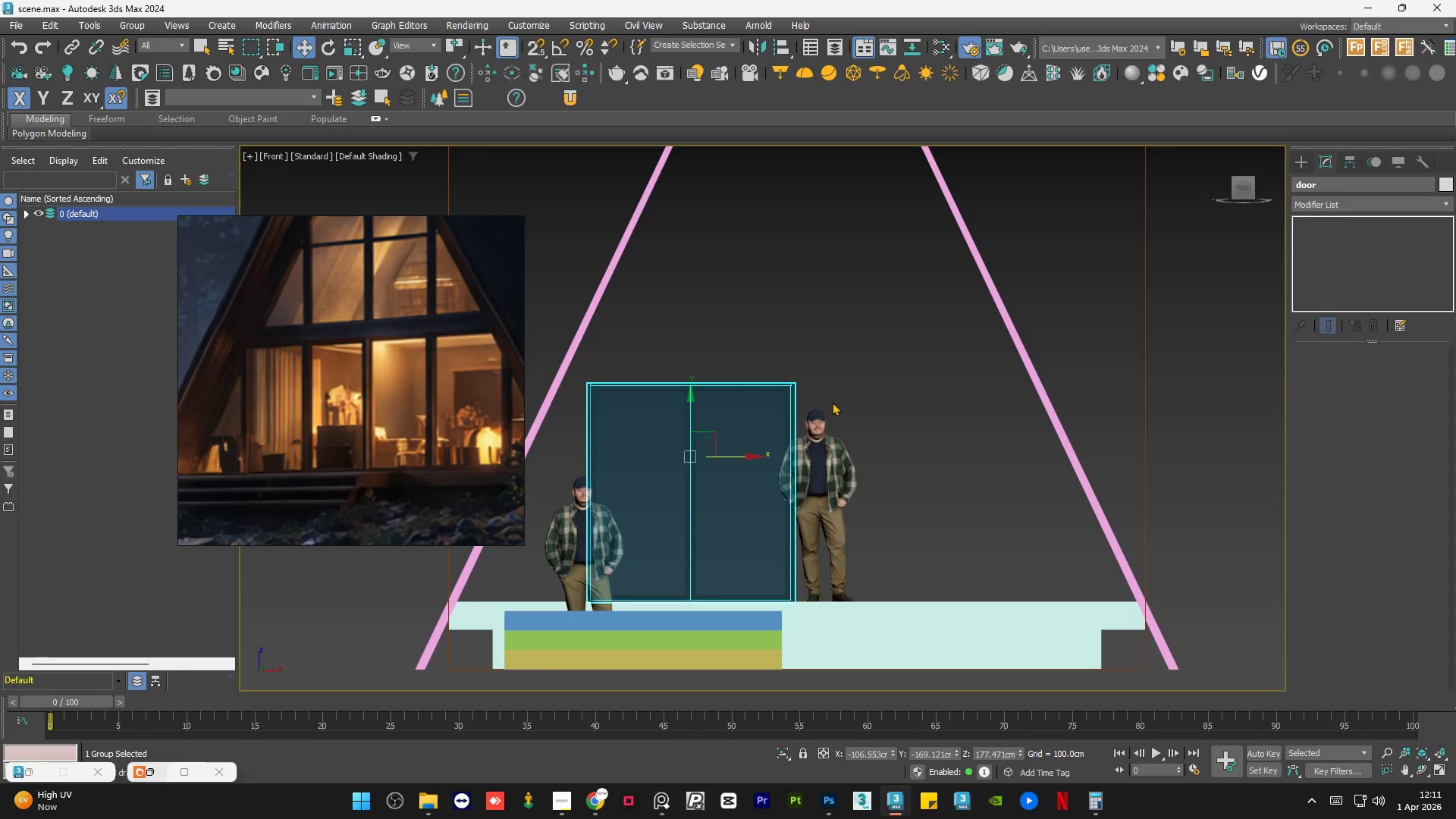 
scroll: coordinate [880, 442], scroll_direction: down, amount: 2.0
 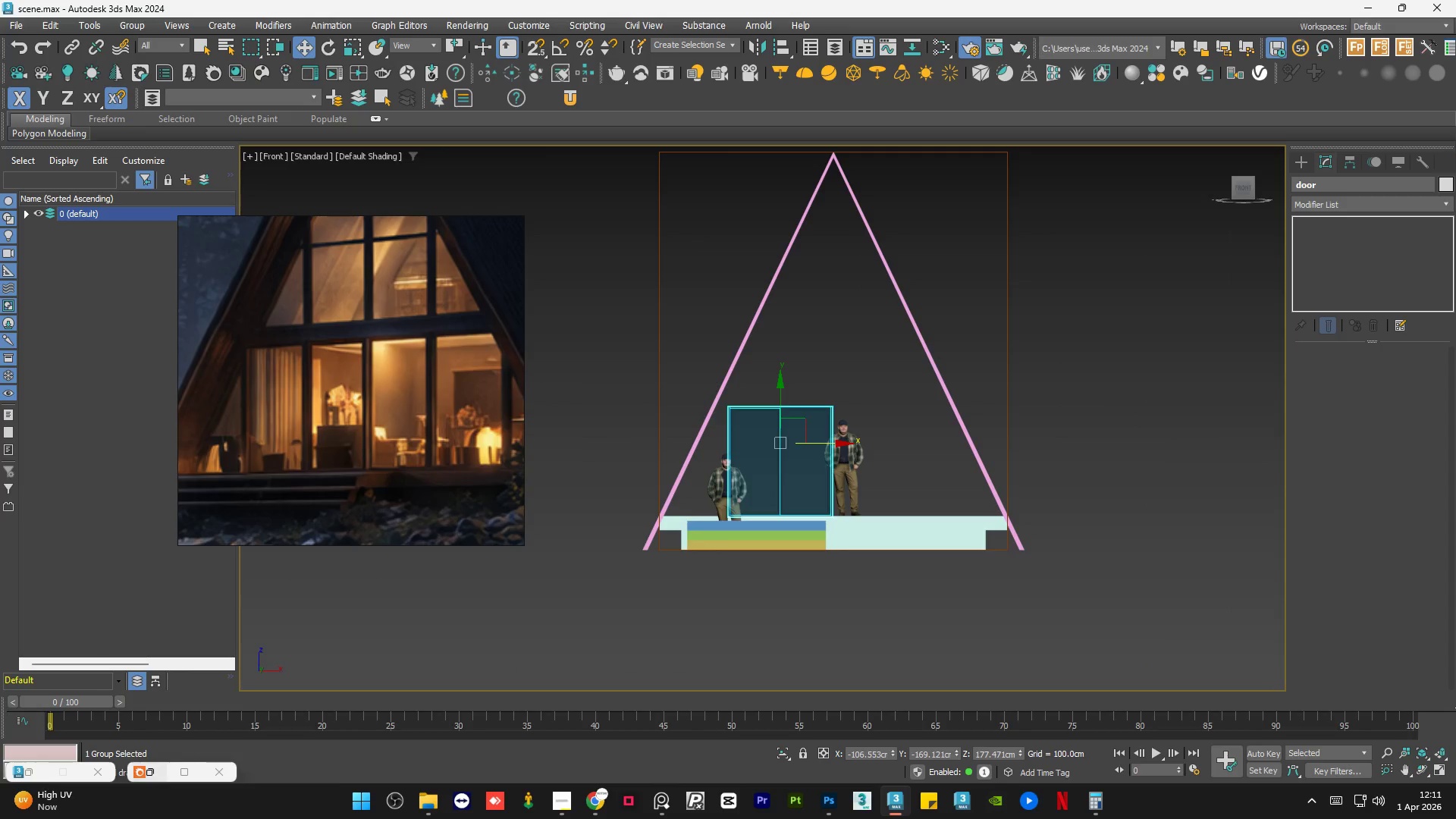 
left_click([1423, 164])
 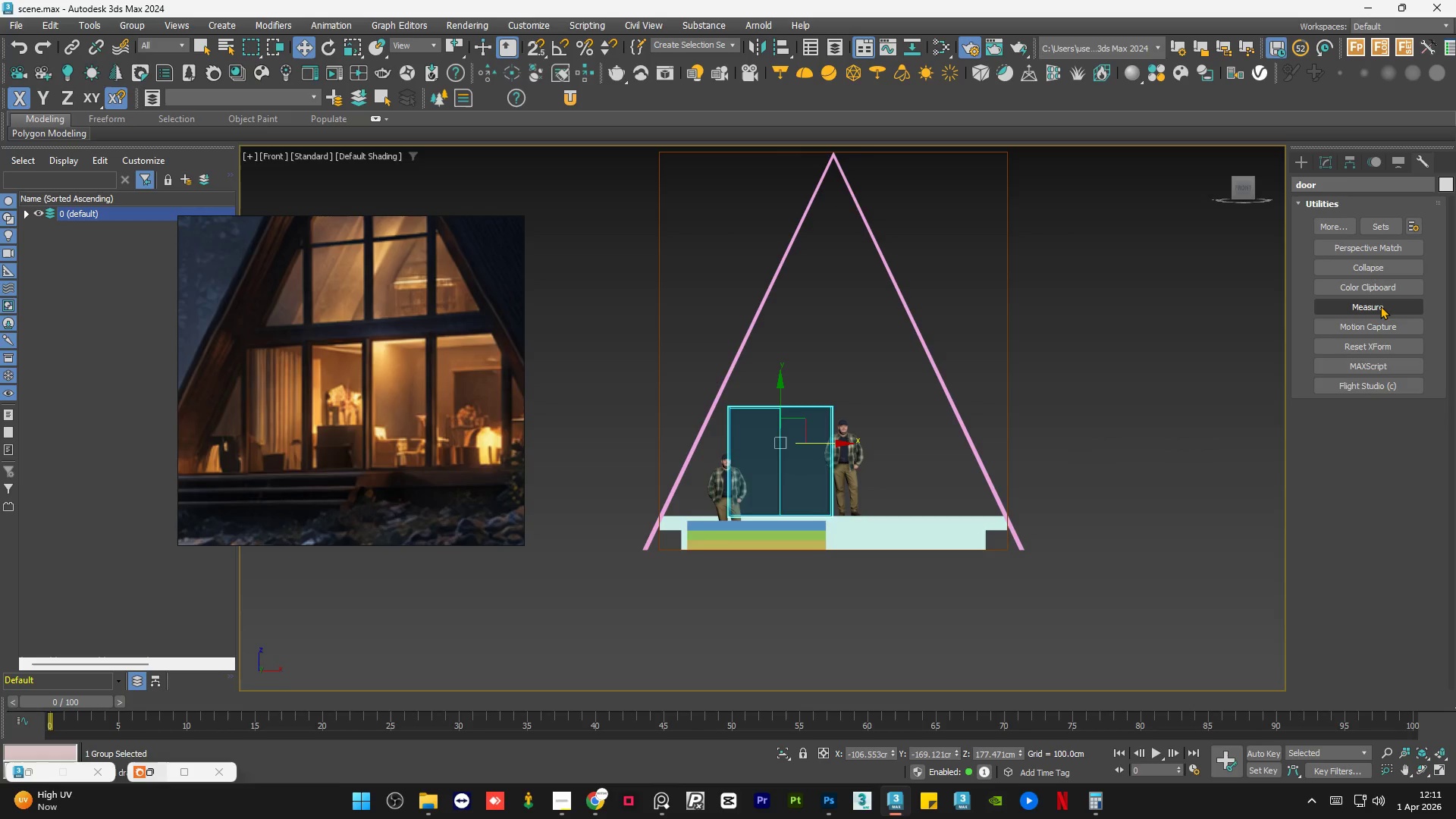 
left_click([1380, 306])
 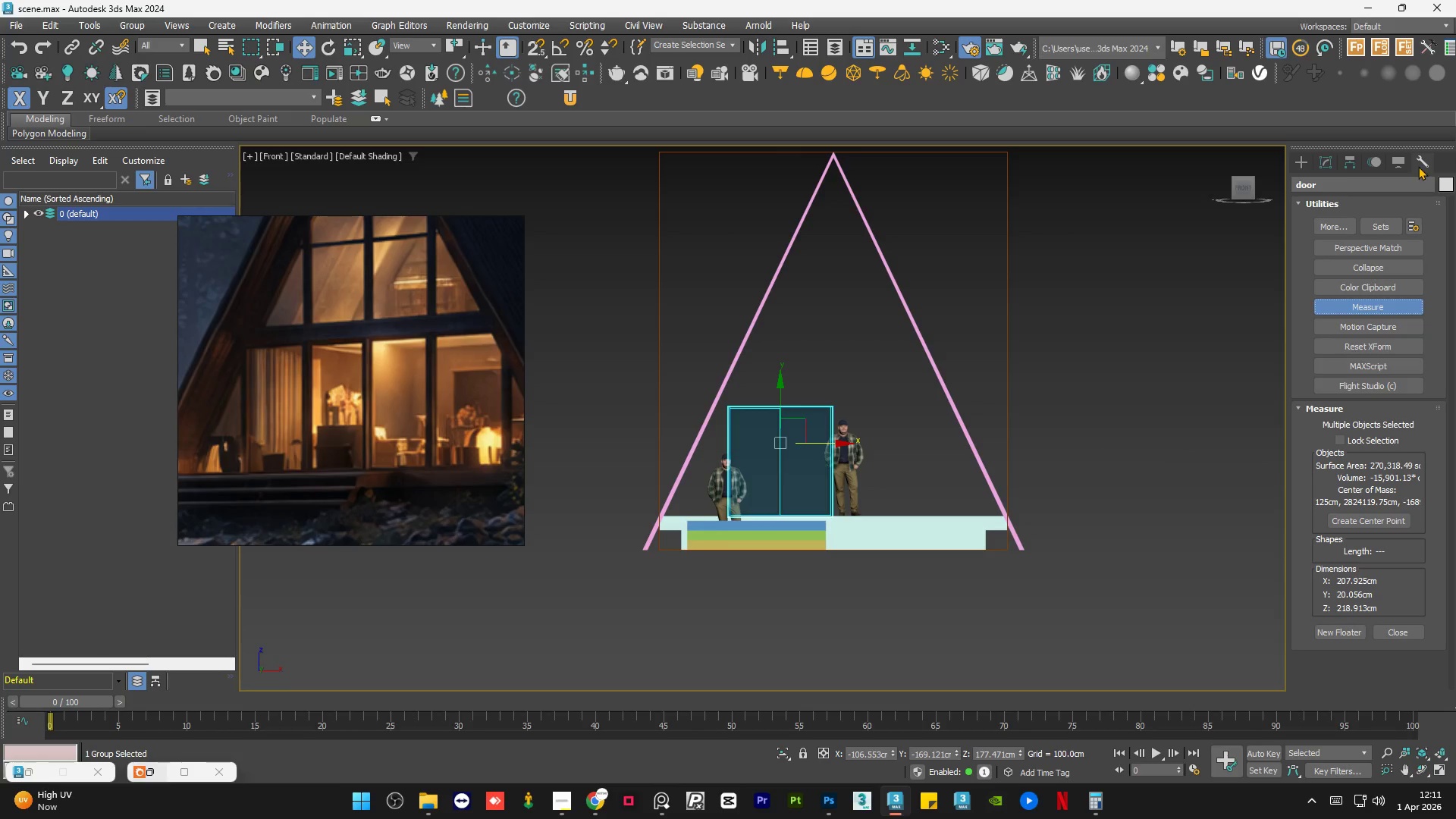 
double_click([1125, 390])
 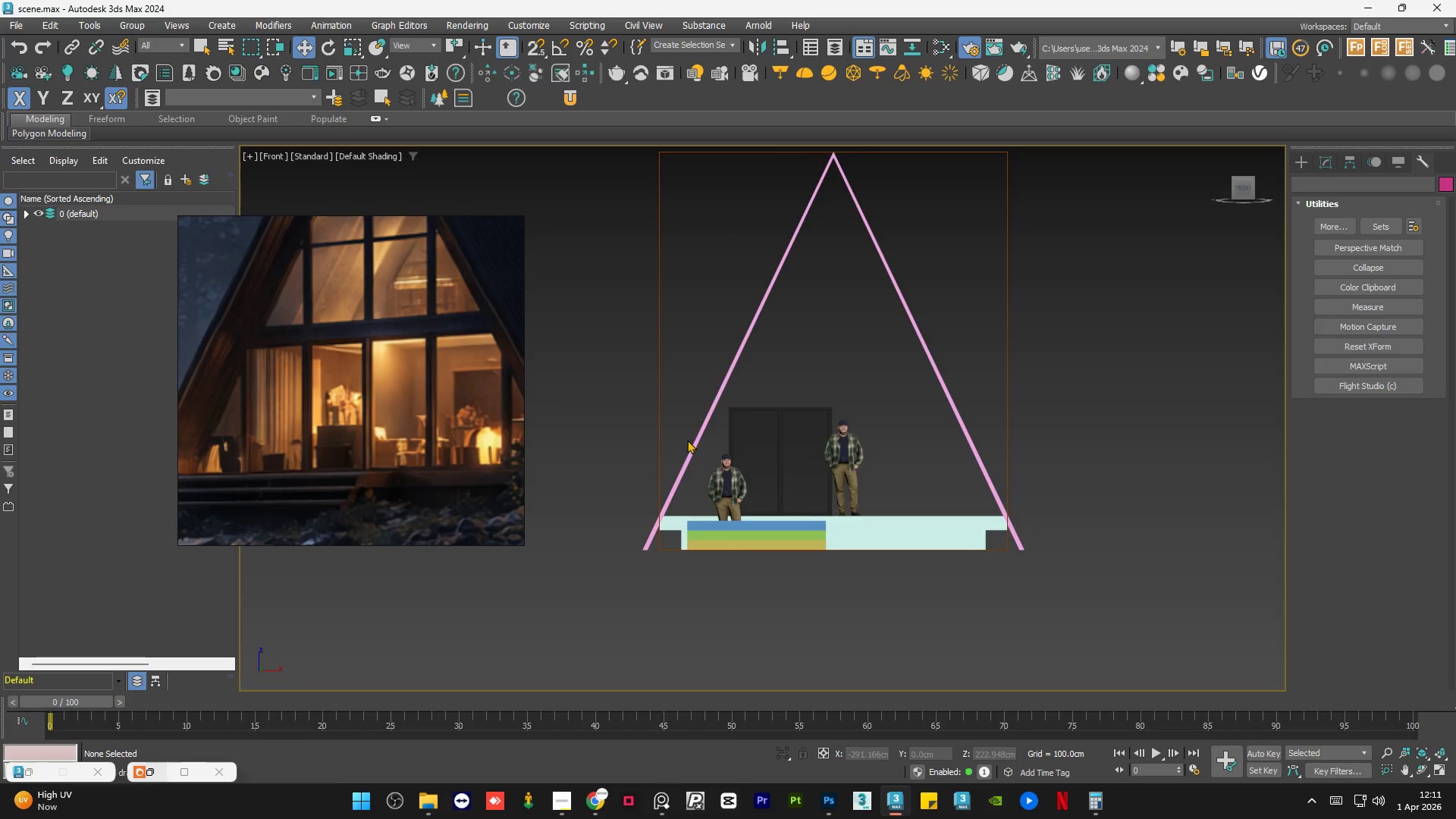 
scroll: coordinate [687, 440], scroll_direction: up, amount: 1.0
 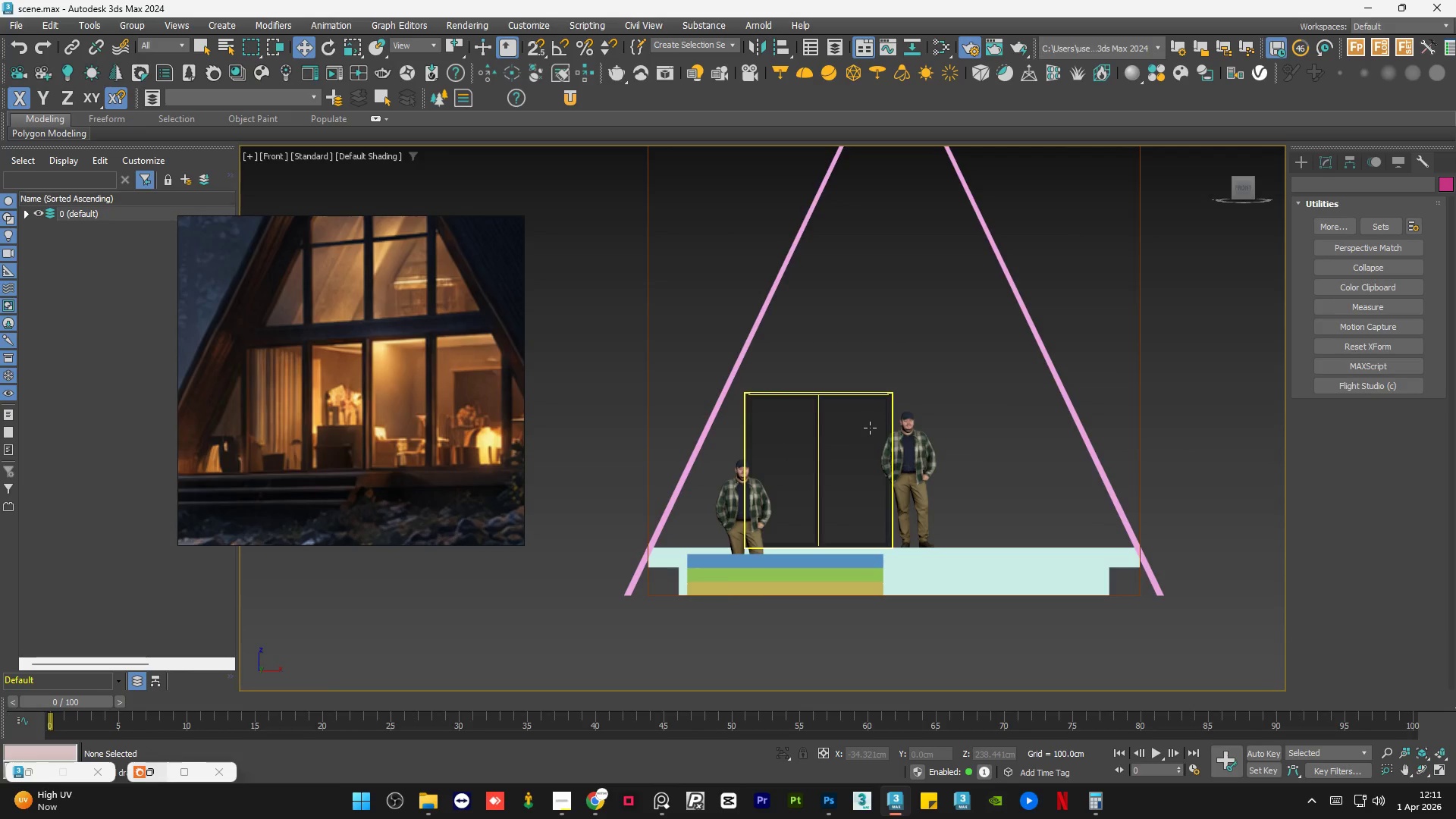 
left_click([870, 428])
 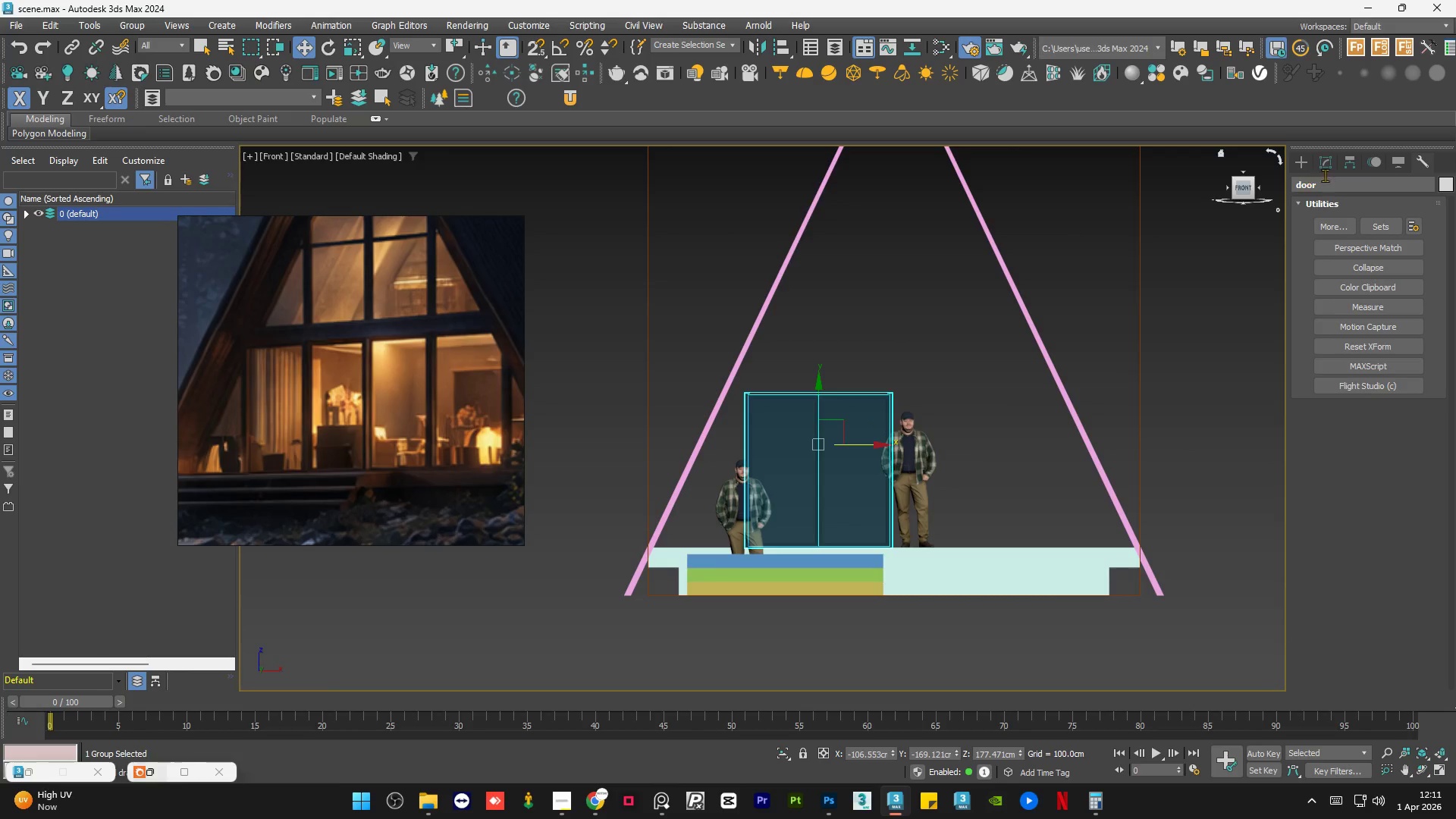 
left_click([1333, 160])
 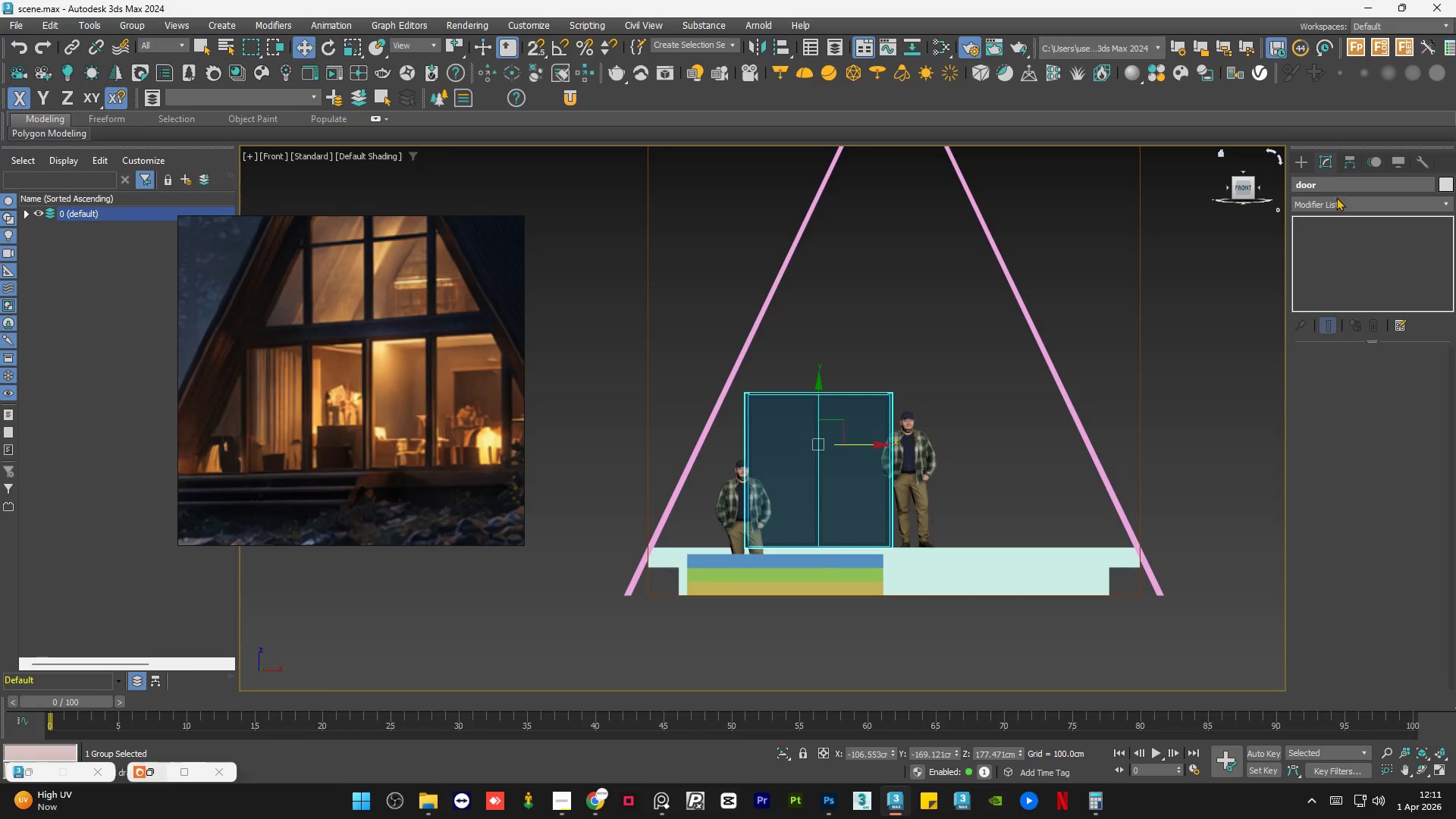 
left_click([1335, 202])
 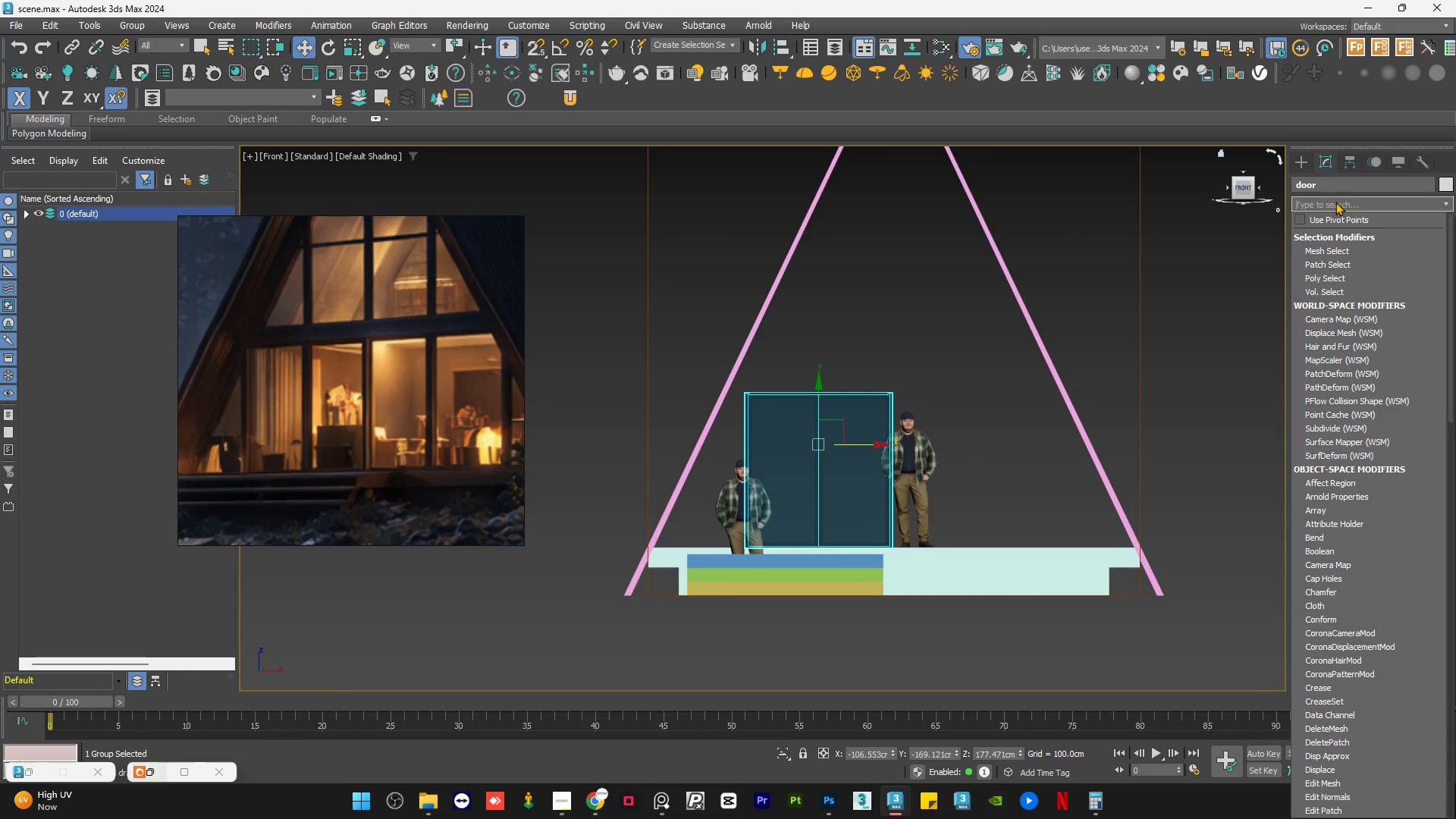 
type(ed)
 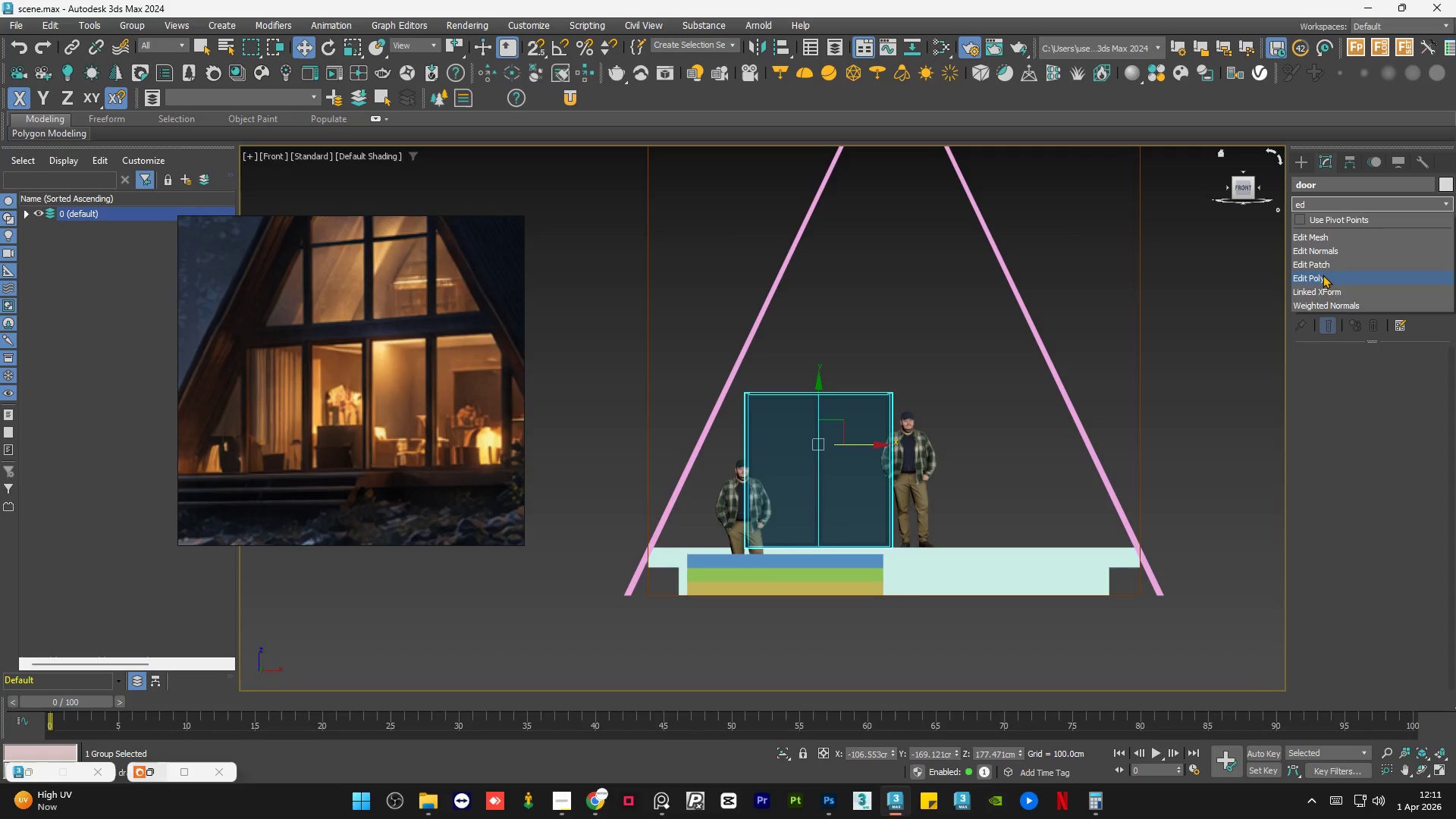 
left_click([1323, 275])
 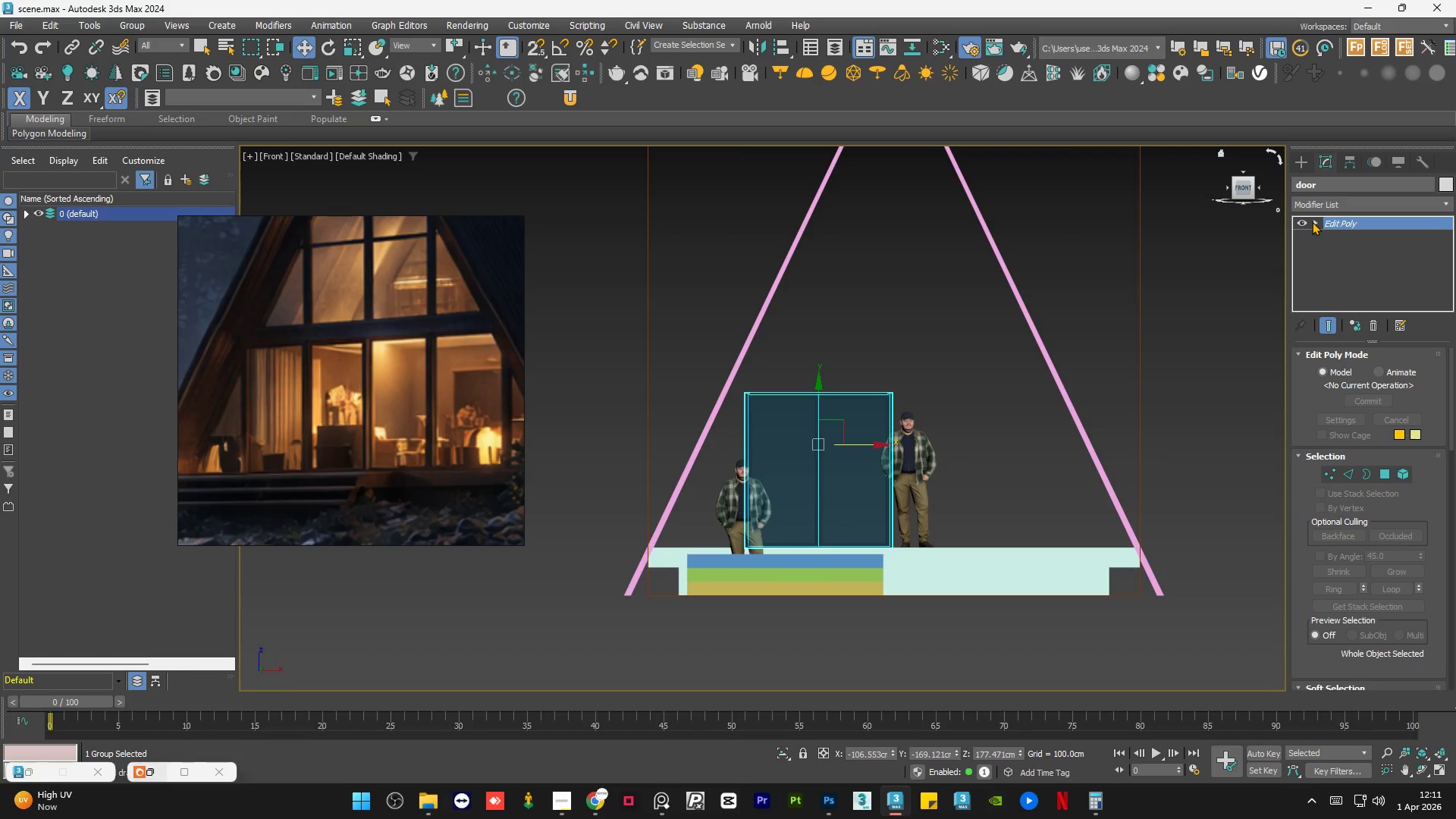 
double_click([1344, 238])
 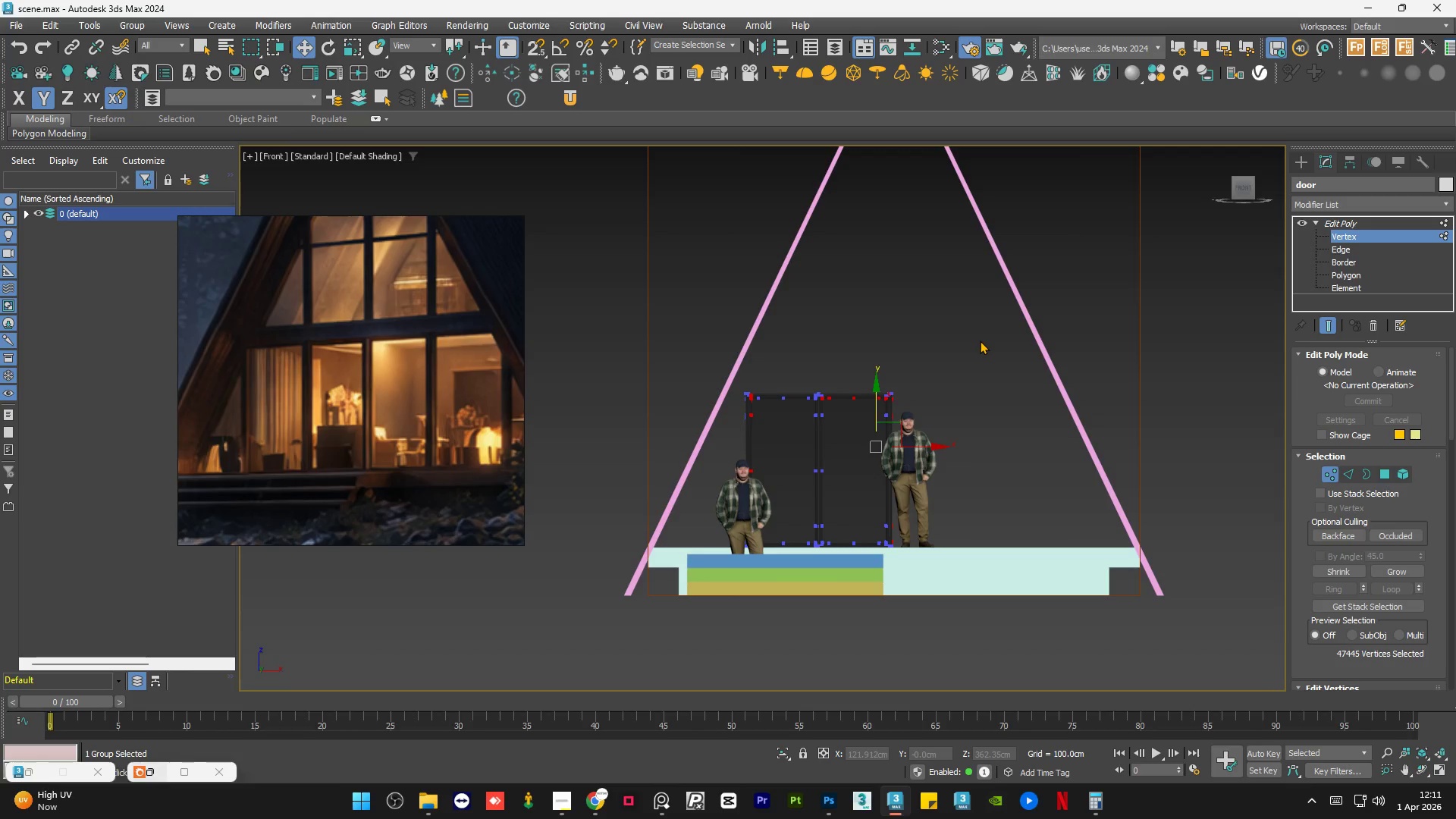 
left_click_drag(start_coordinate=[976, 342], to_coordinate=[711, 434])
 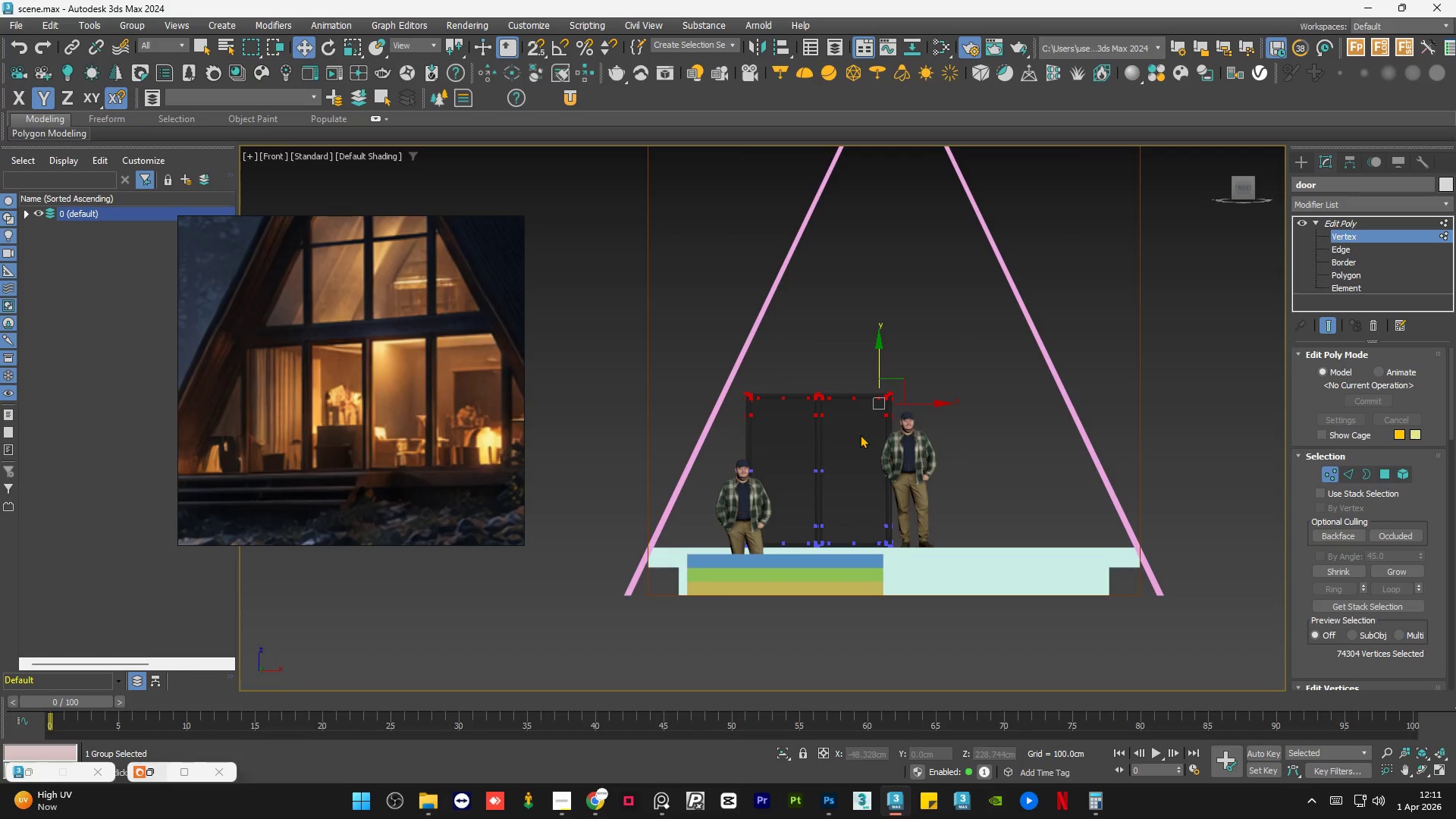 
scroll: coordinate [860, 435], scroll_direction: up, amount: 2.0
 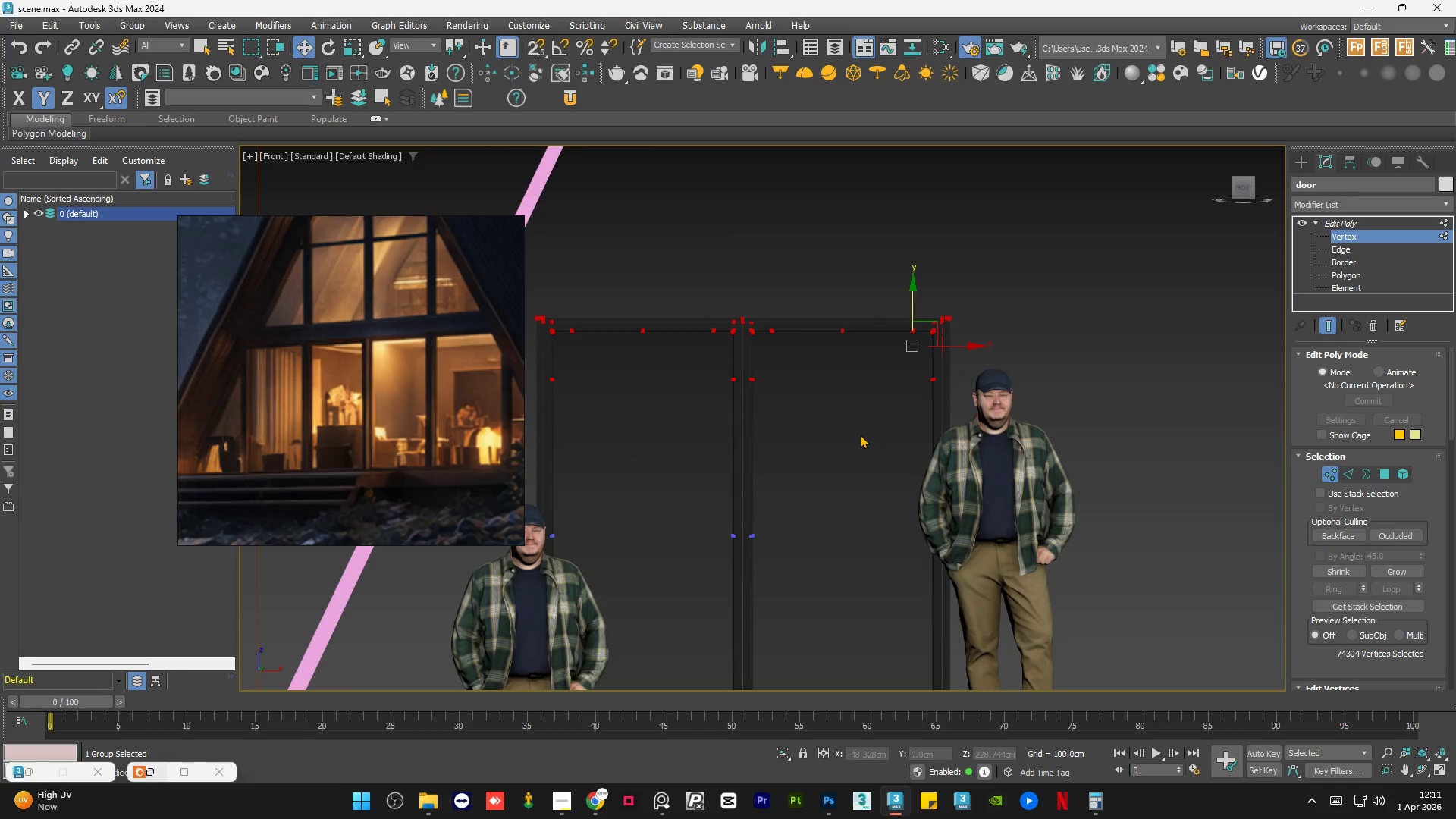 
scroll: coordinate [860, 435], scroll_direction: down, amount: 2.0
 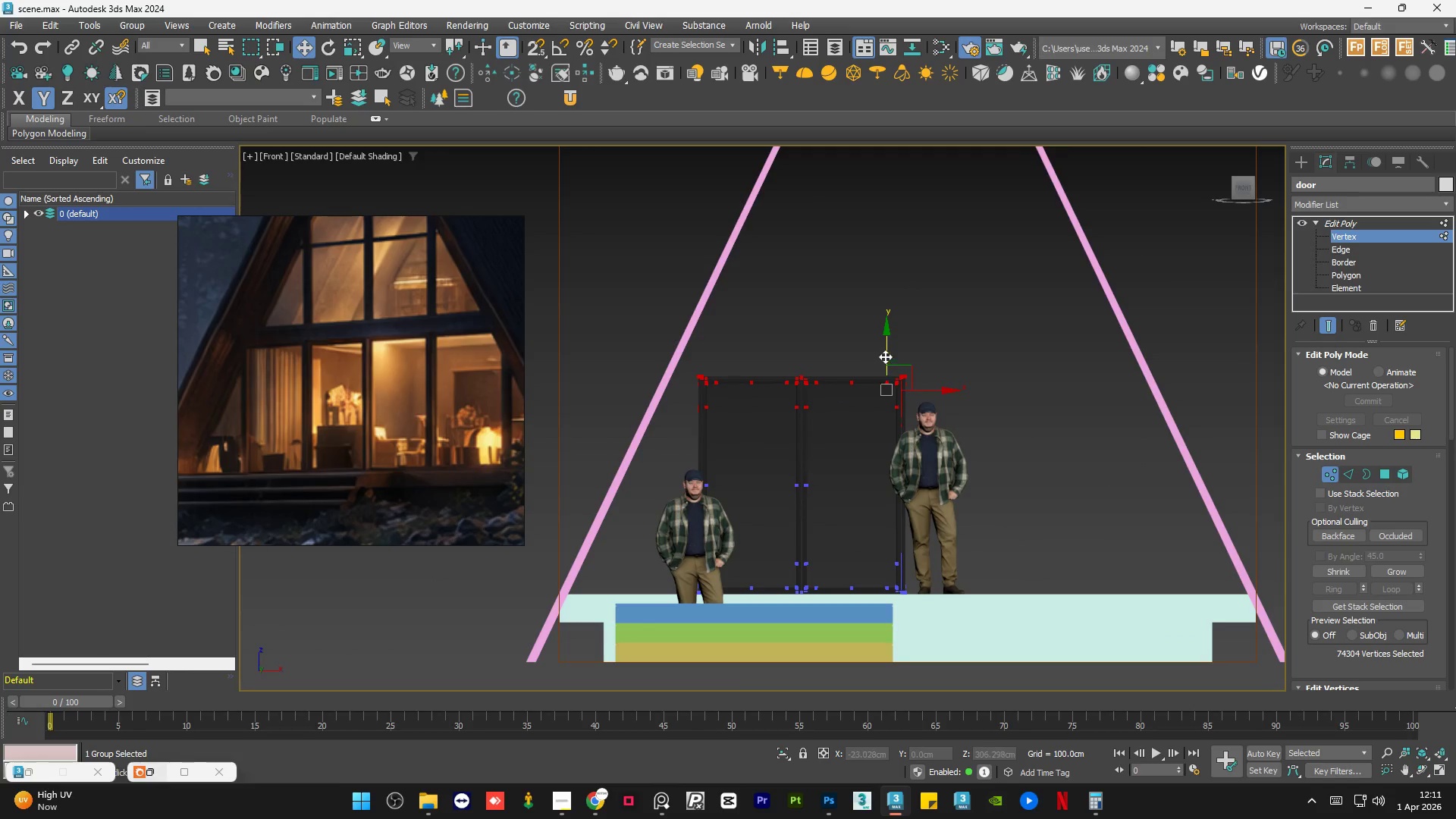 
left_click_drag(start_coordinate=[886, 353], to_coordinate=[884, 290])
 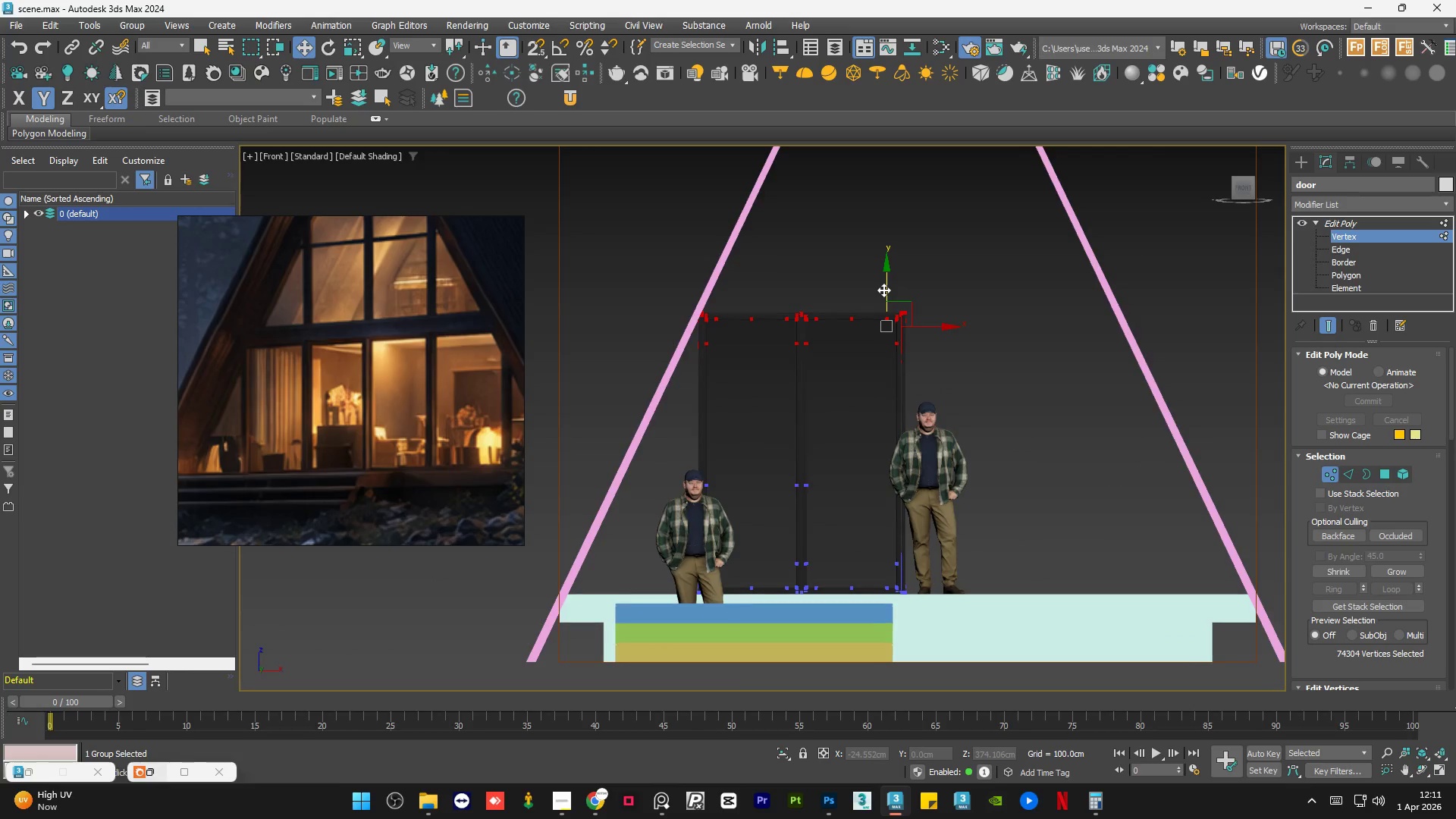 
scroll: coordinate [736, 534], scroll_direction: down, amount: 2.0
 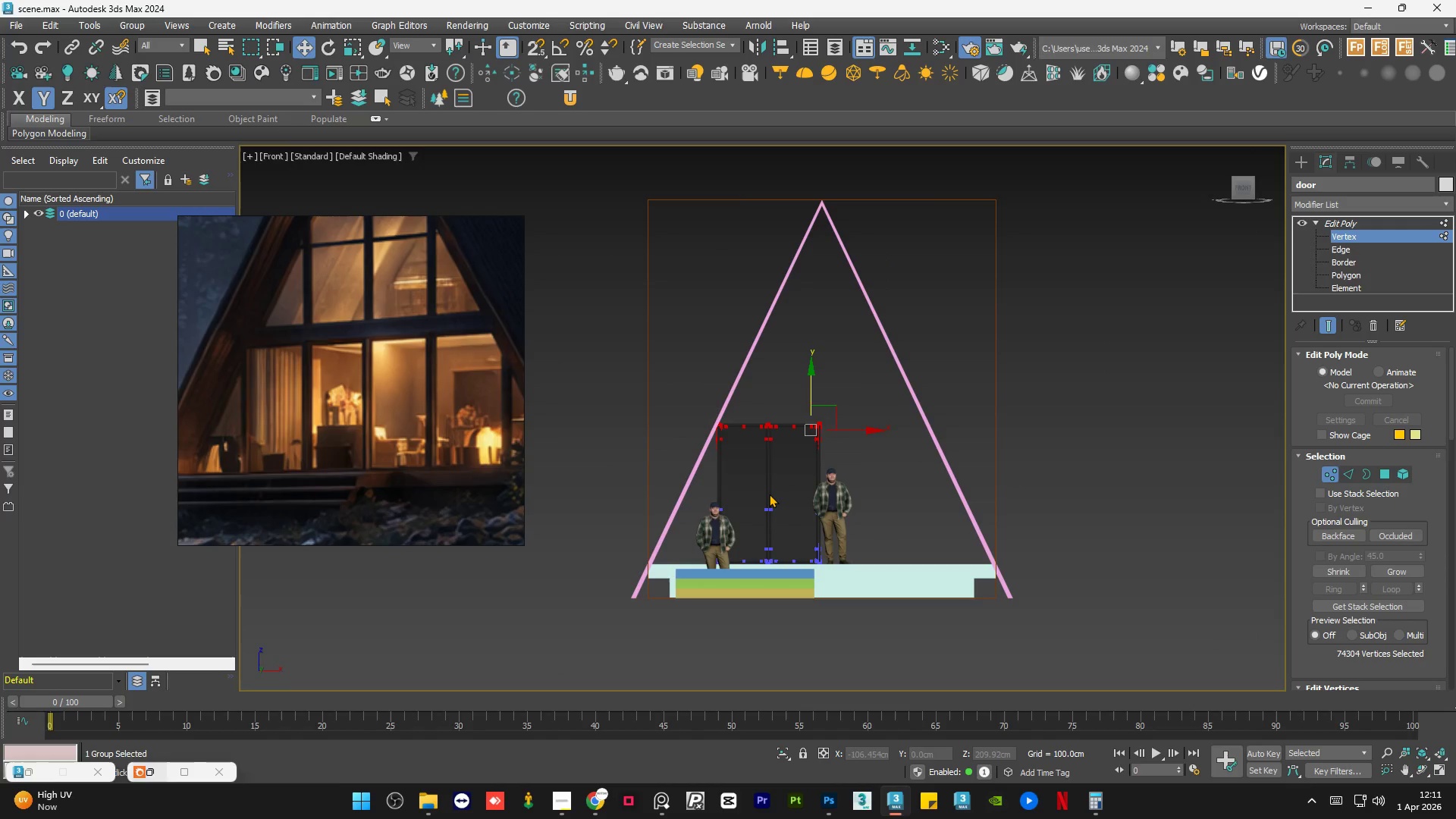 
scroll: coordinate [774, 488], scroll_direction: up, amount: 2.0
 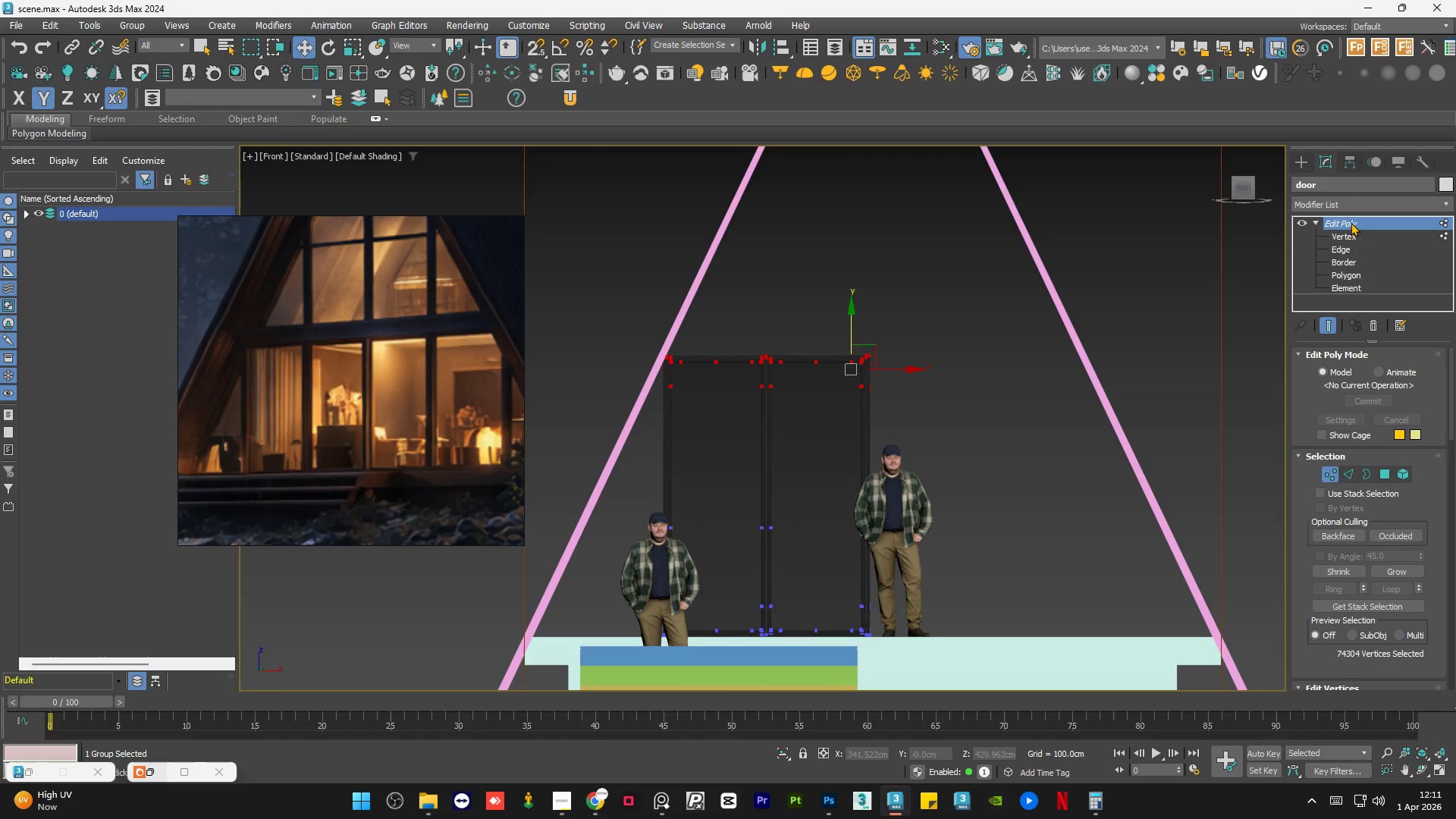 
left_click([1316, 220])
 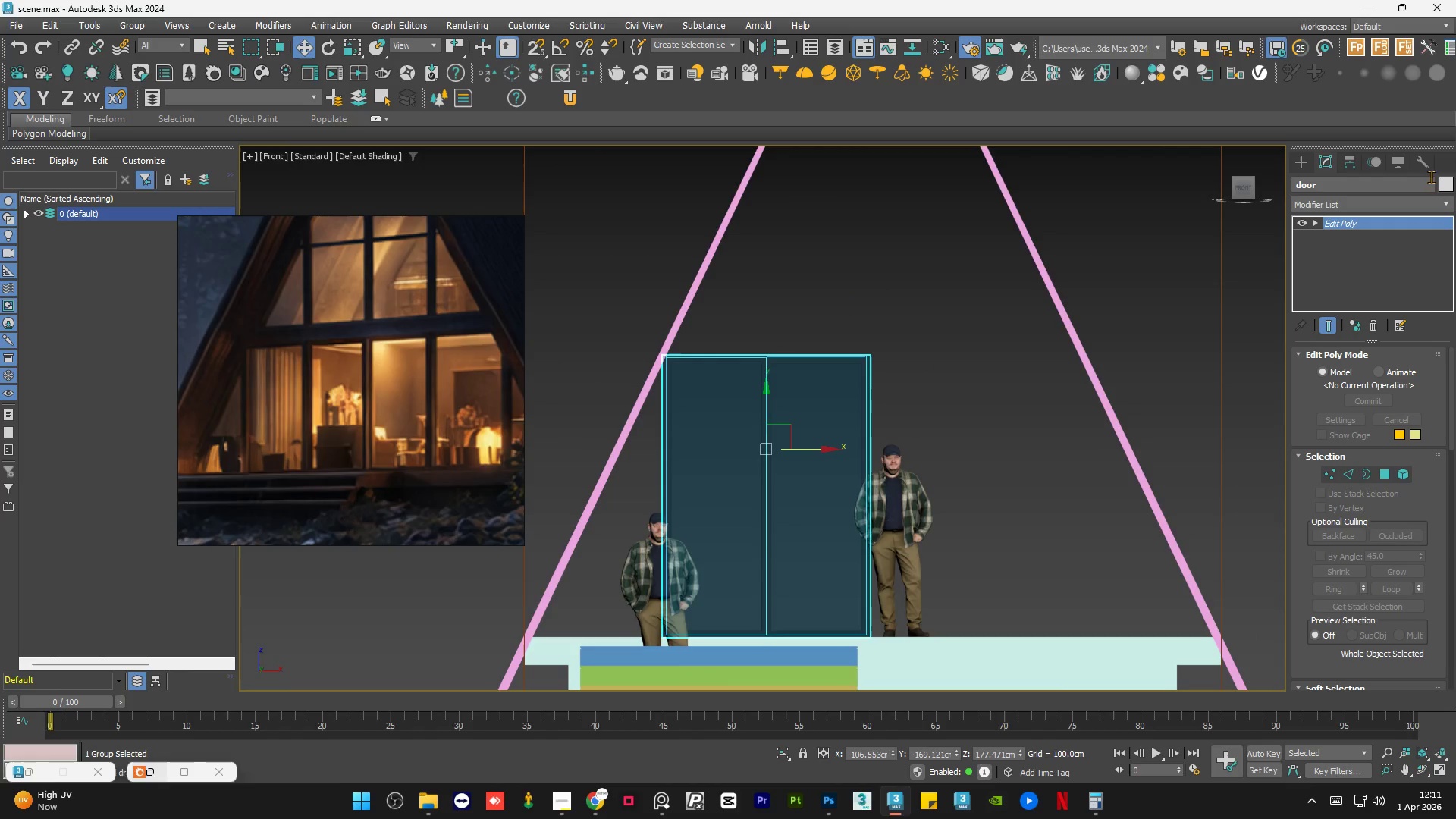 
left_click([1426, 163])
 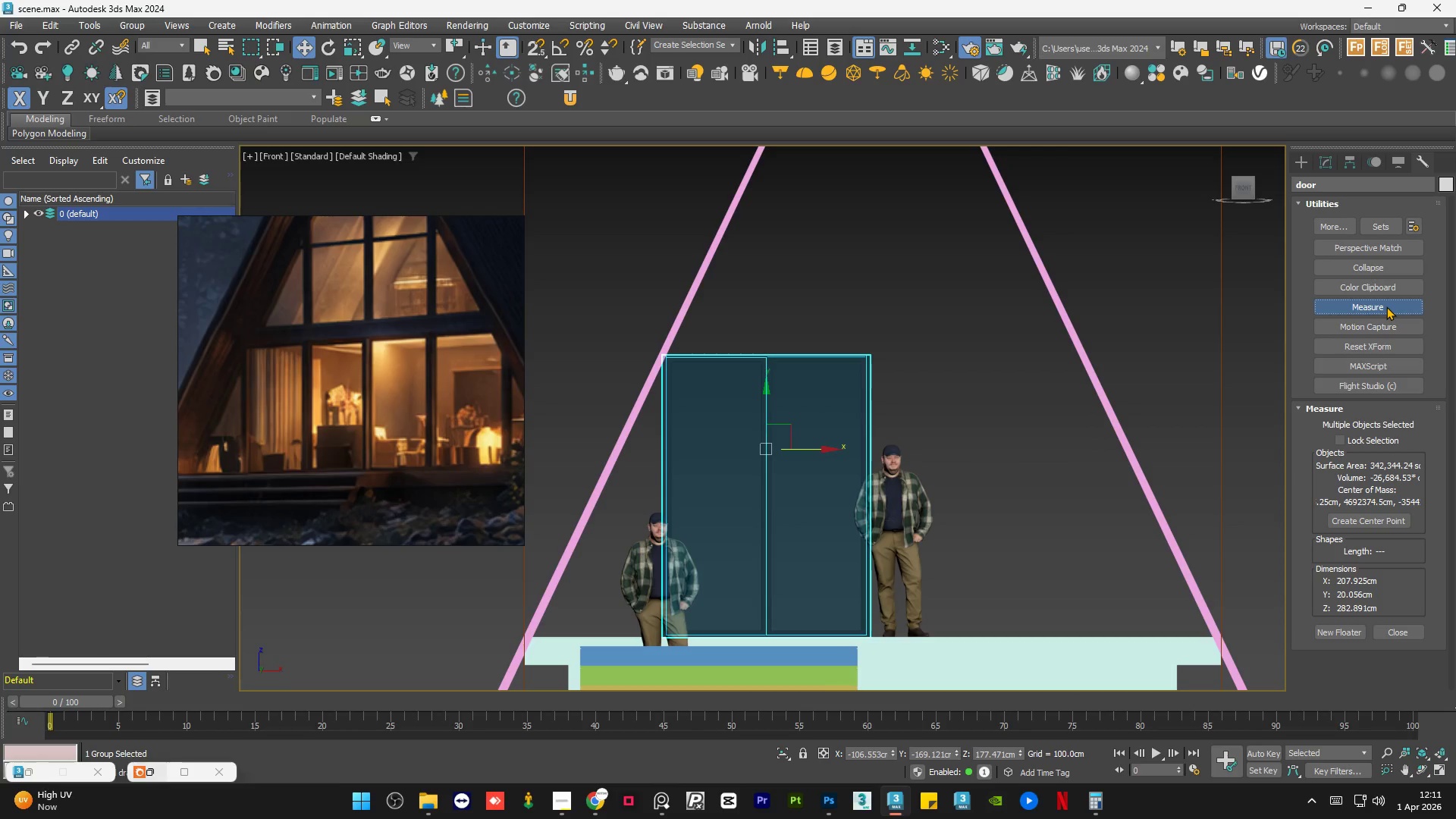 
left_click([1112, 315])
 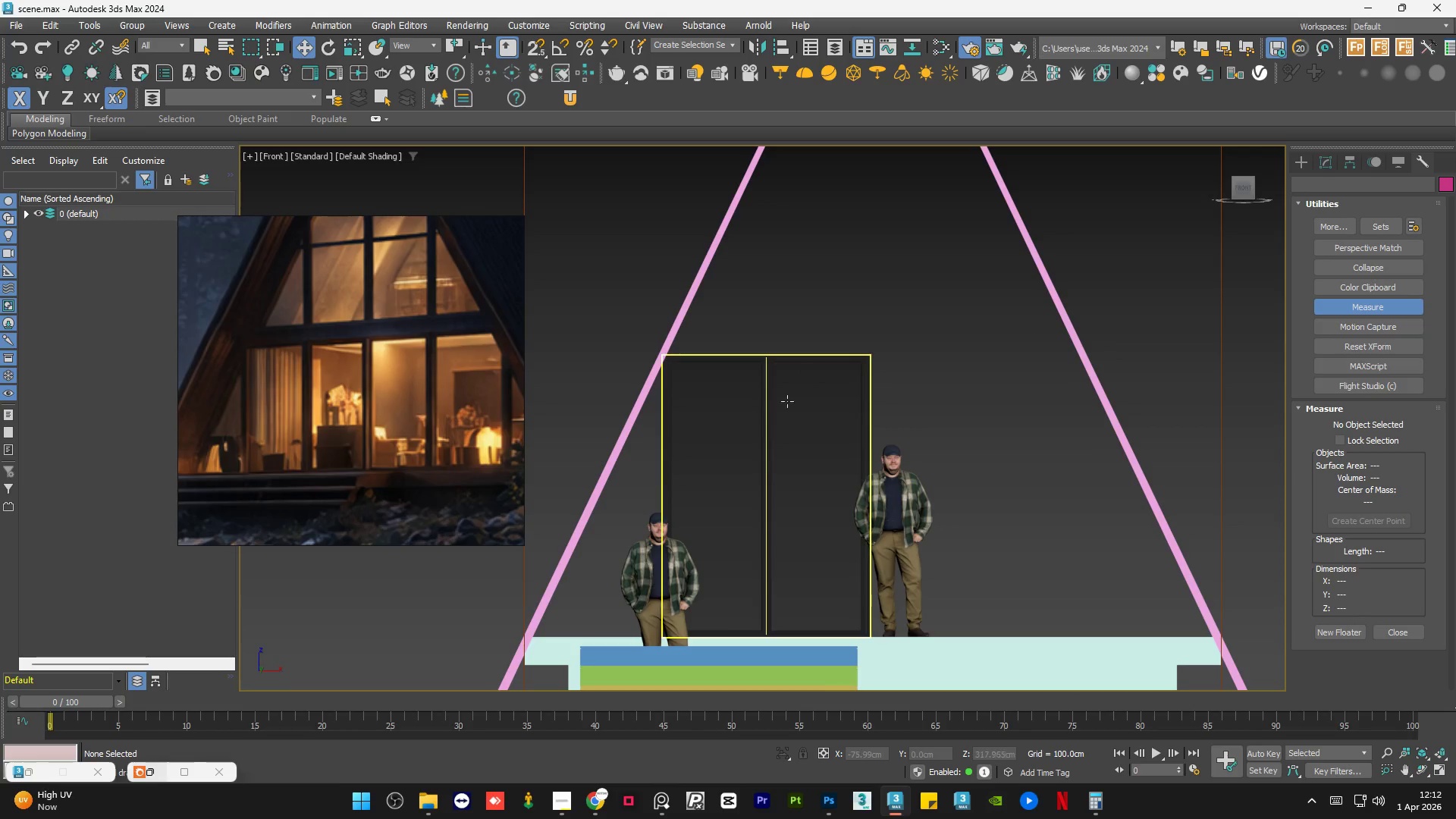 
left_click([777, 392])
 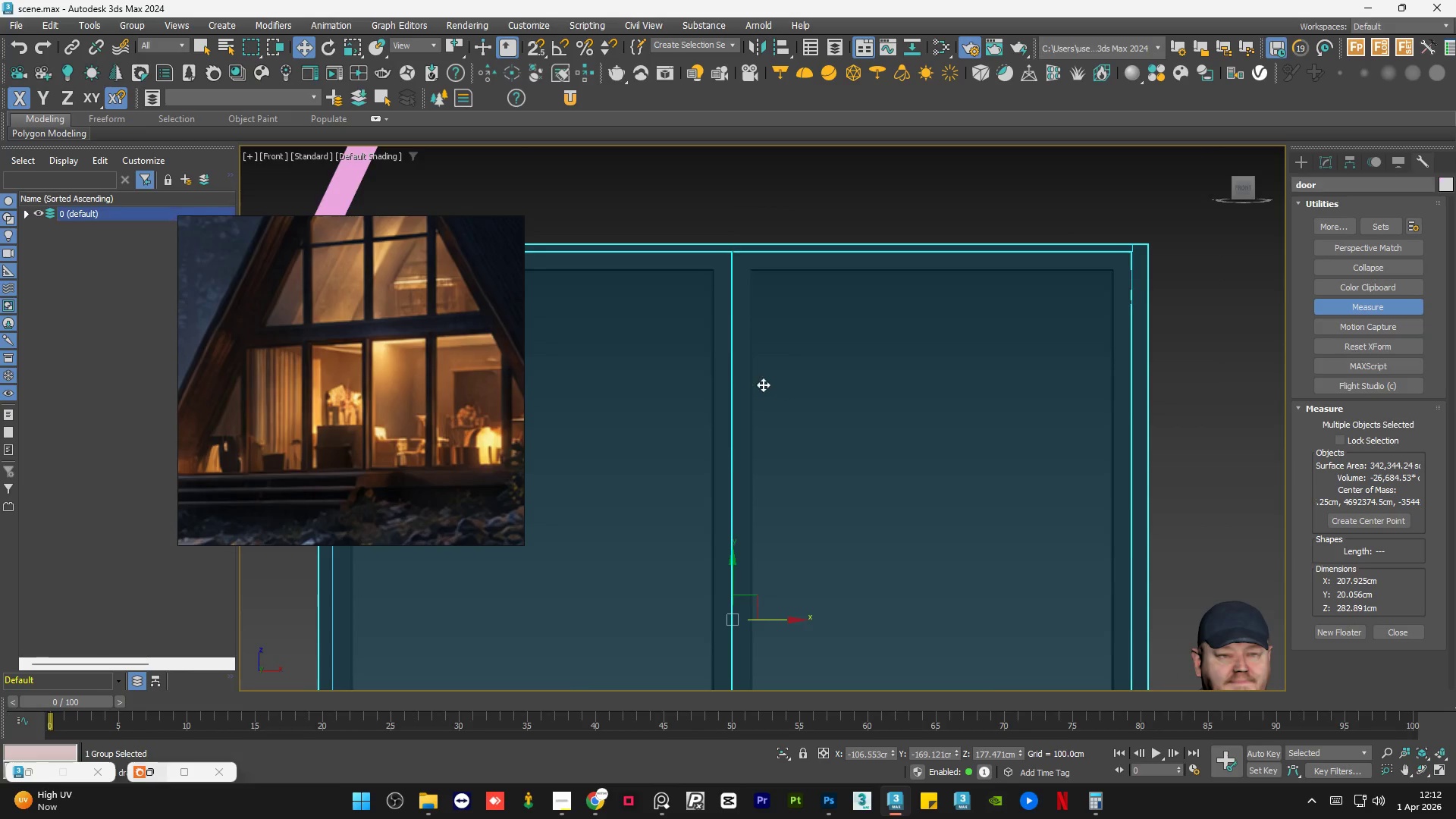 
scroll: coordinate [777, 392], scroll_direction: up, amount: 4.0
 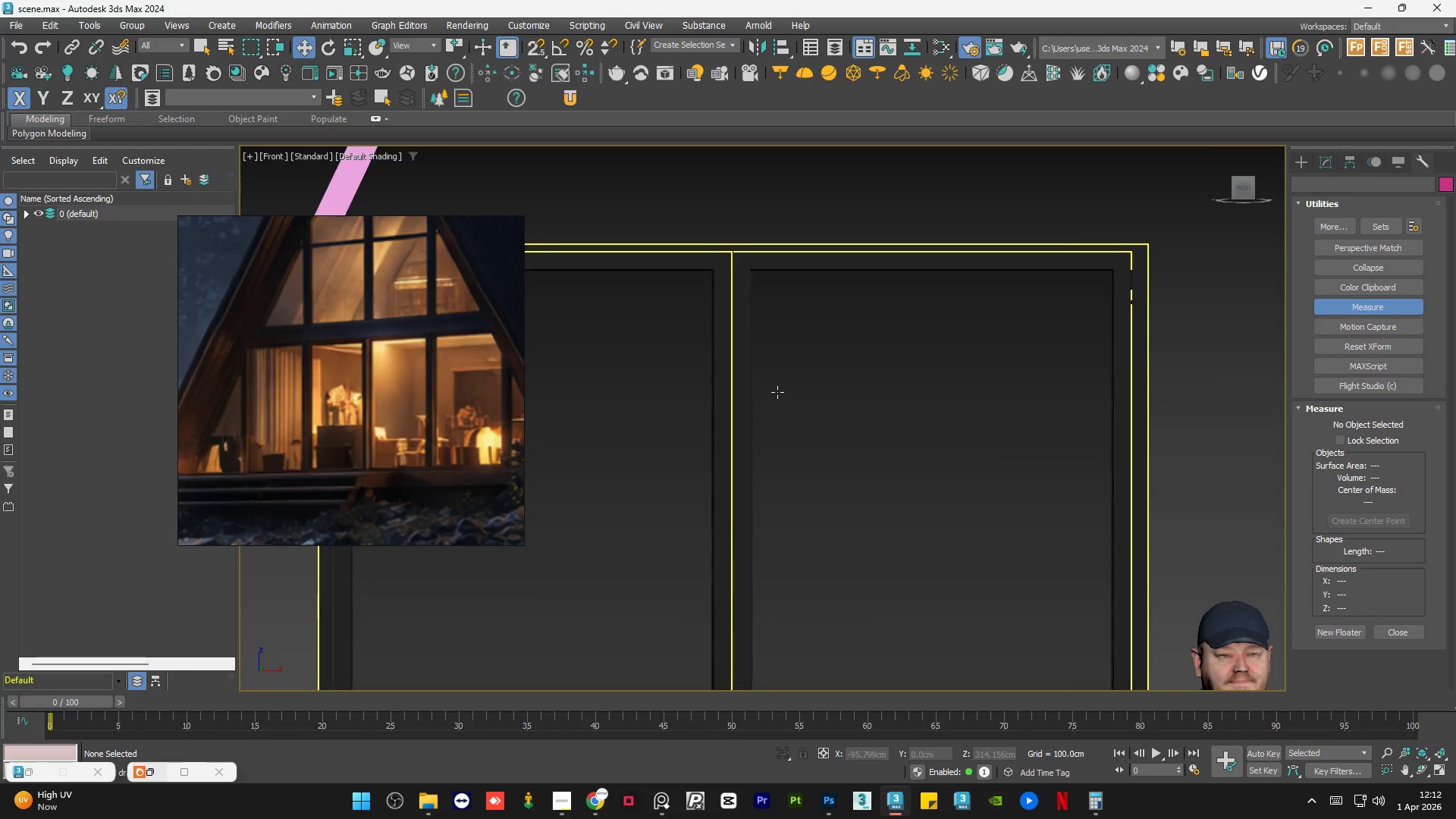 
scroll: coordinate [744, 382], scroll_direction: down, amount: 4.0
 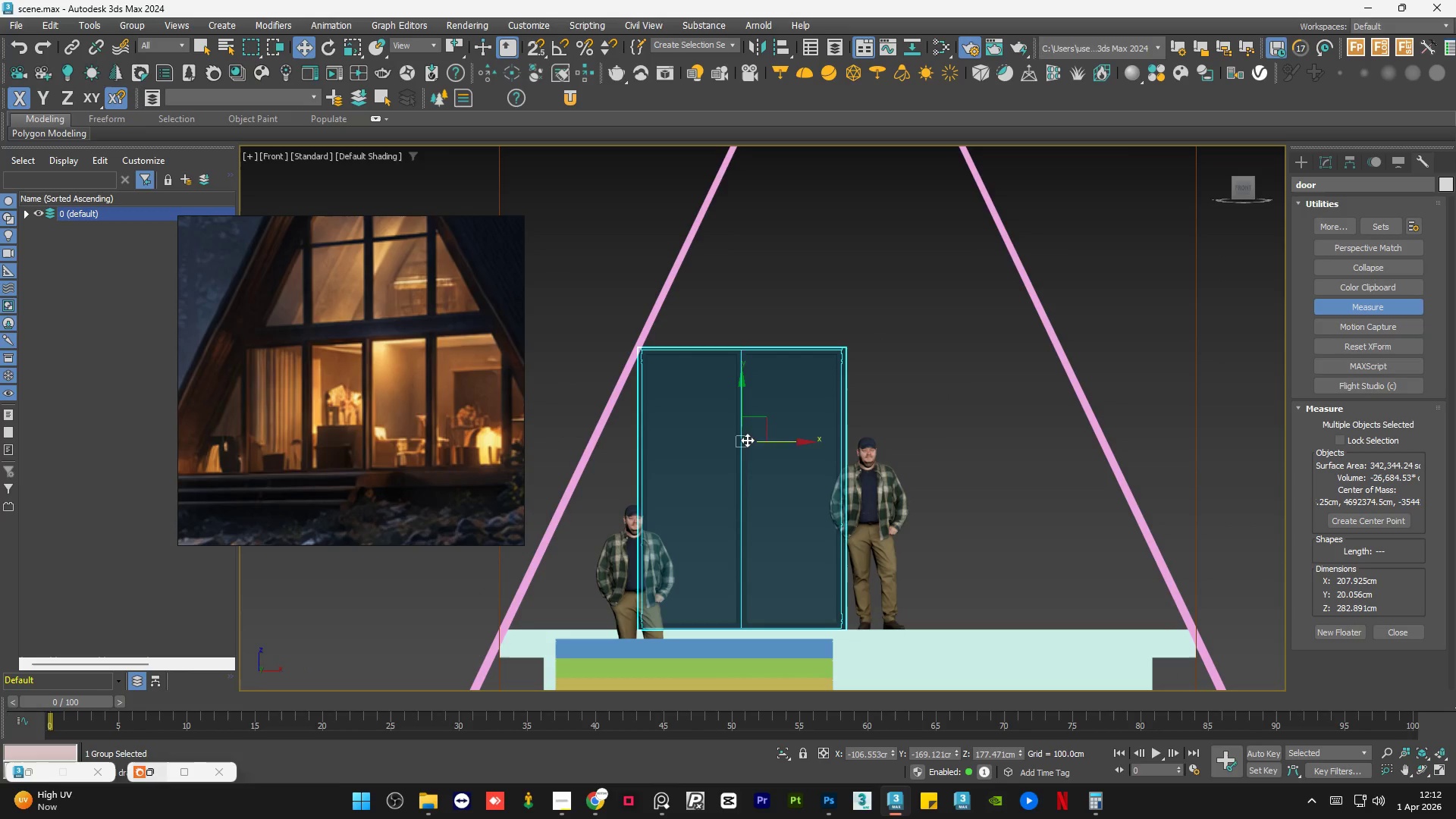 
hold_key(key=AltLeft, duration=0.56)
 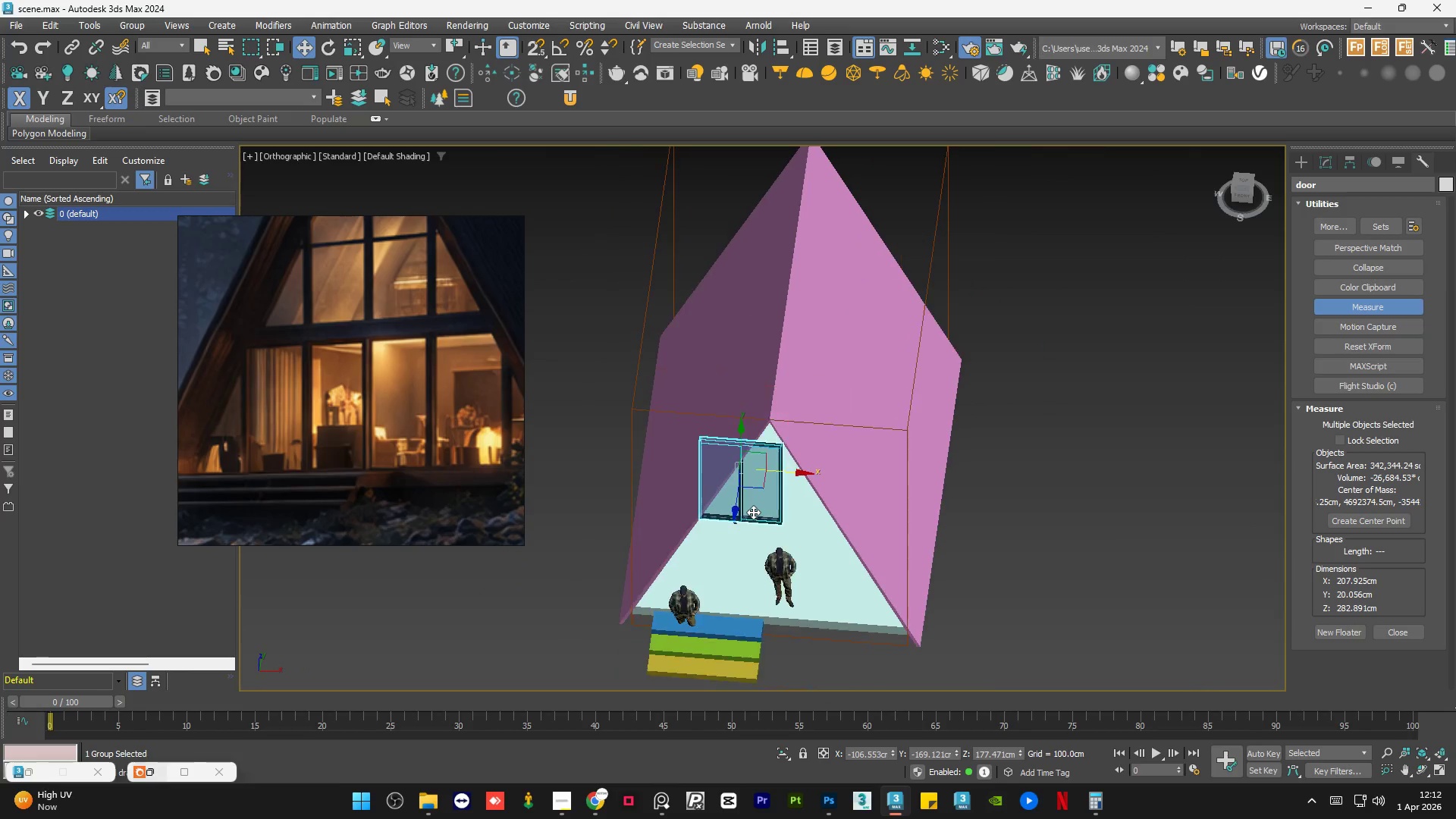 
scroll: coordinate [729, 432], scroll_direction: down, amount: 1.0
 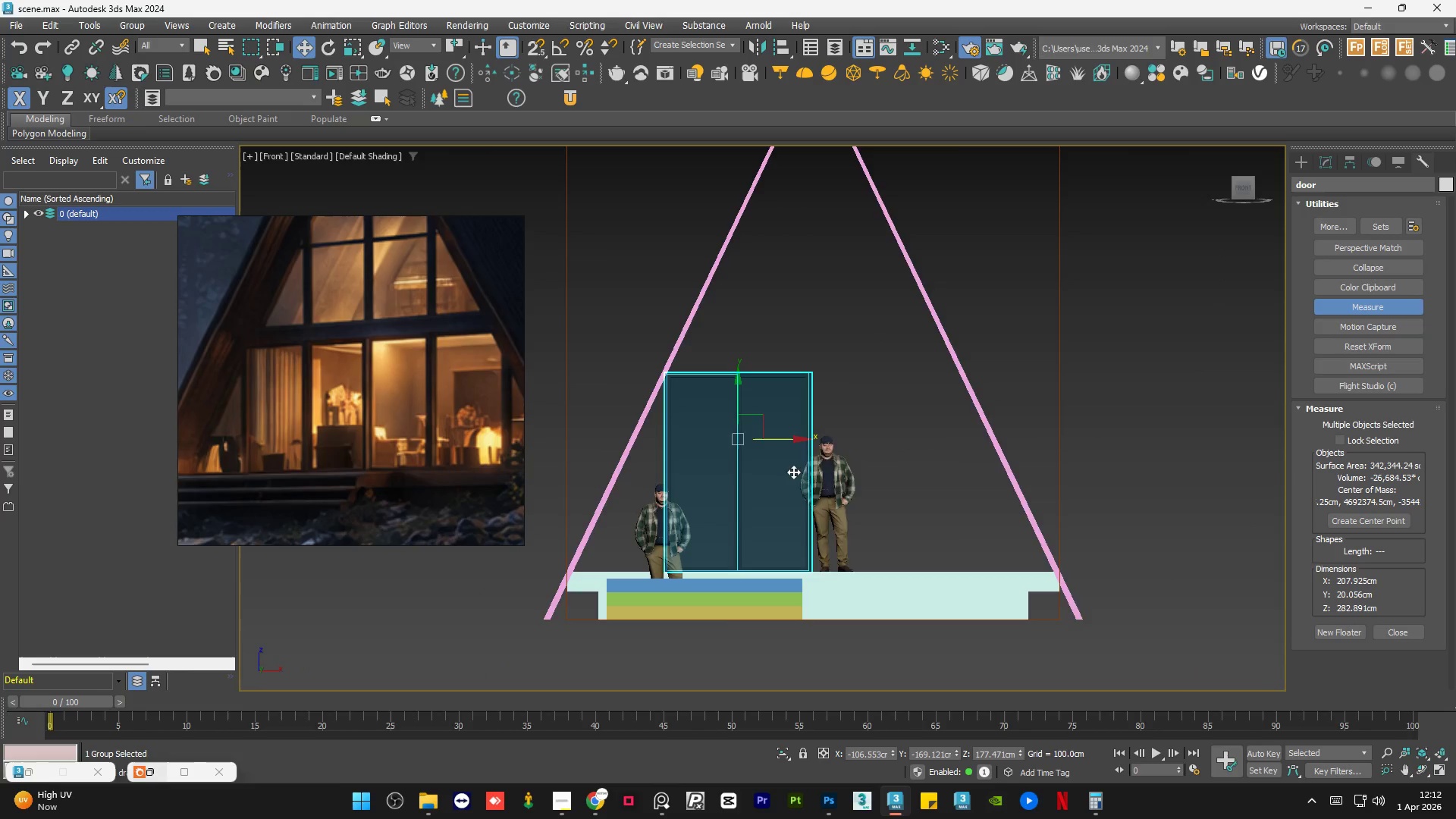 
hold_key(key=AltLeft, duration=0.62)
 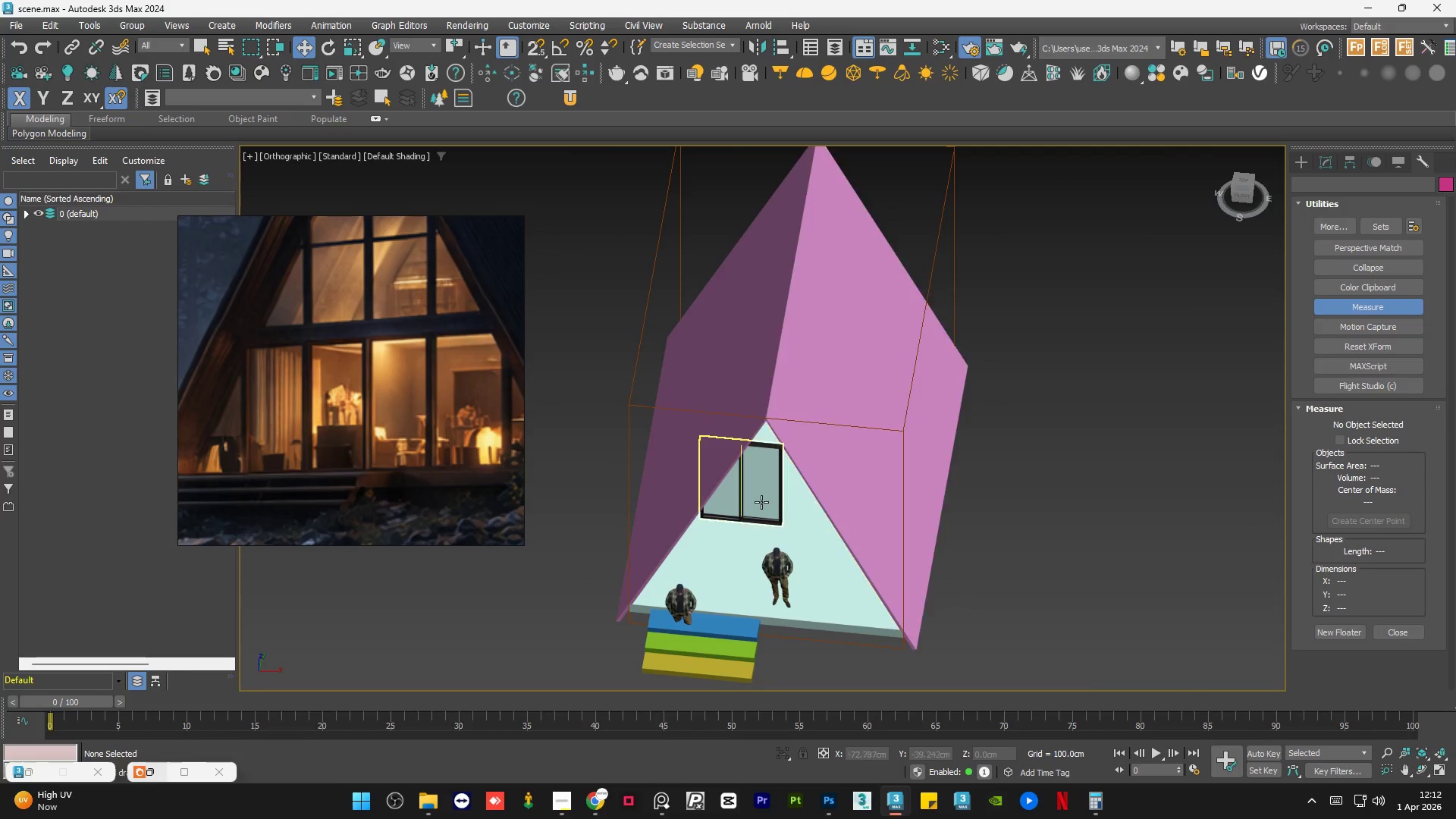 
scroll: coordinate [750, 512], scroll_direction: down, amount: 1.0
 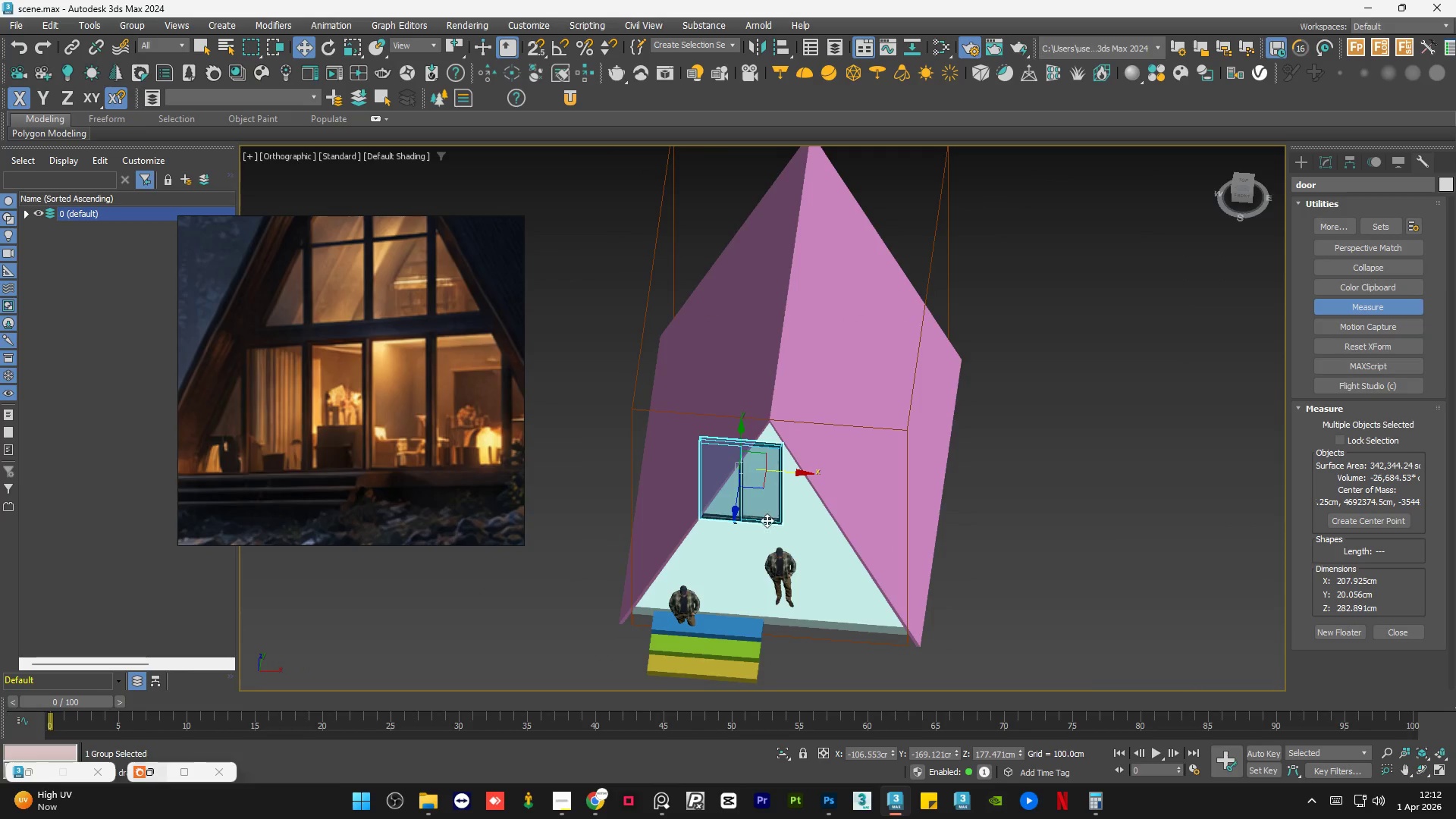 
scroll: coordinate [755, 526], scroll_direction: up, amount: 7.0
 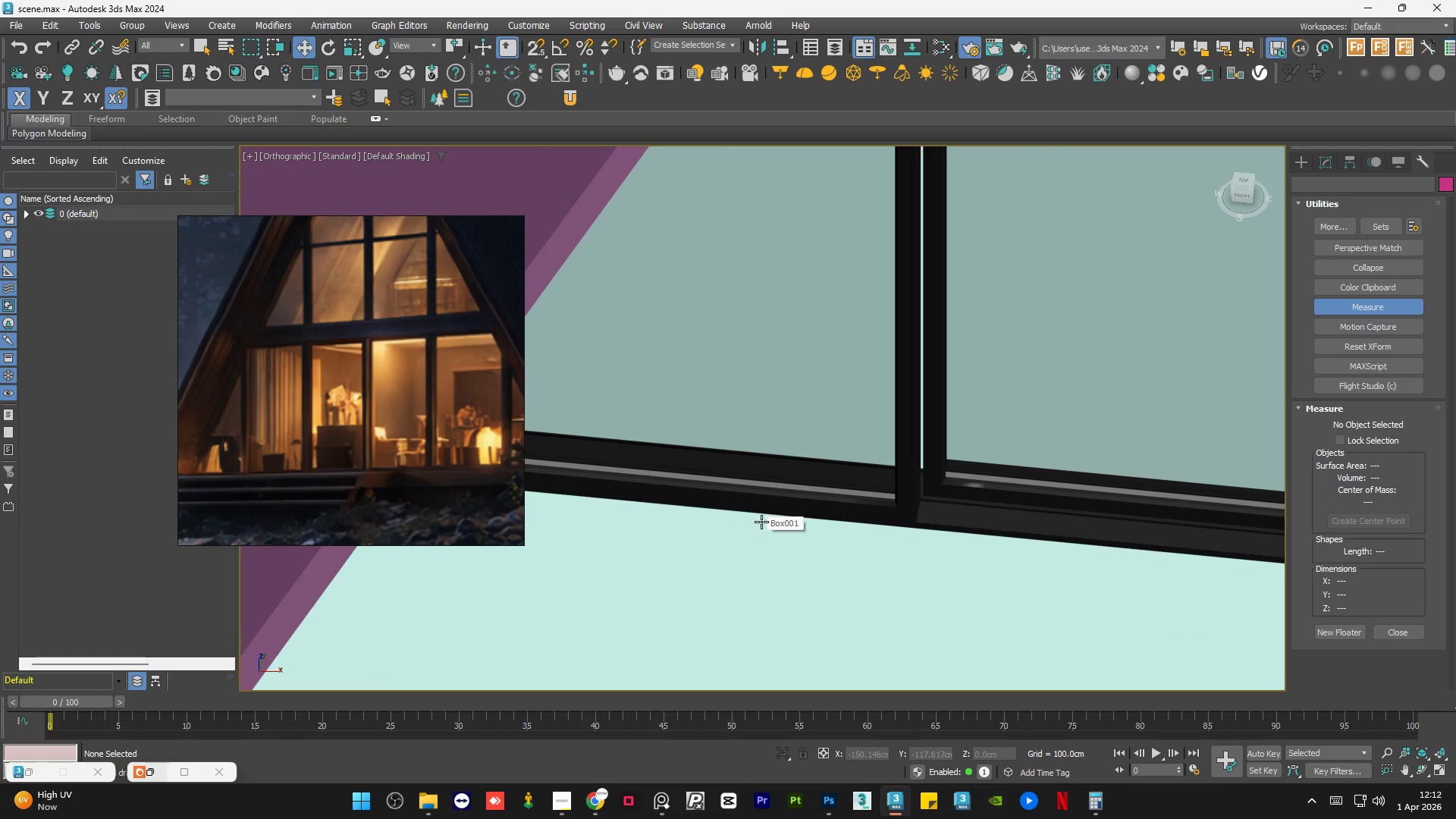 
scroll: coordinate [778, 517], scroll_direction: down, amount: 3.0
 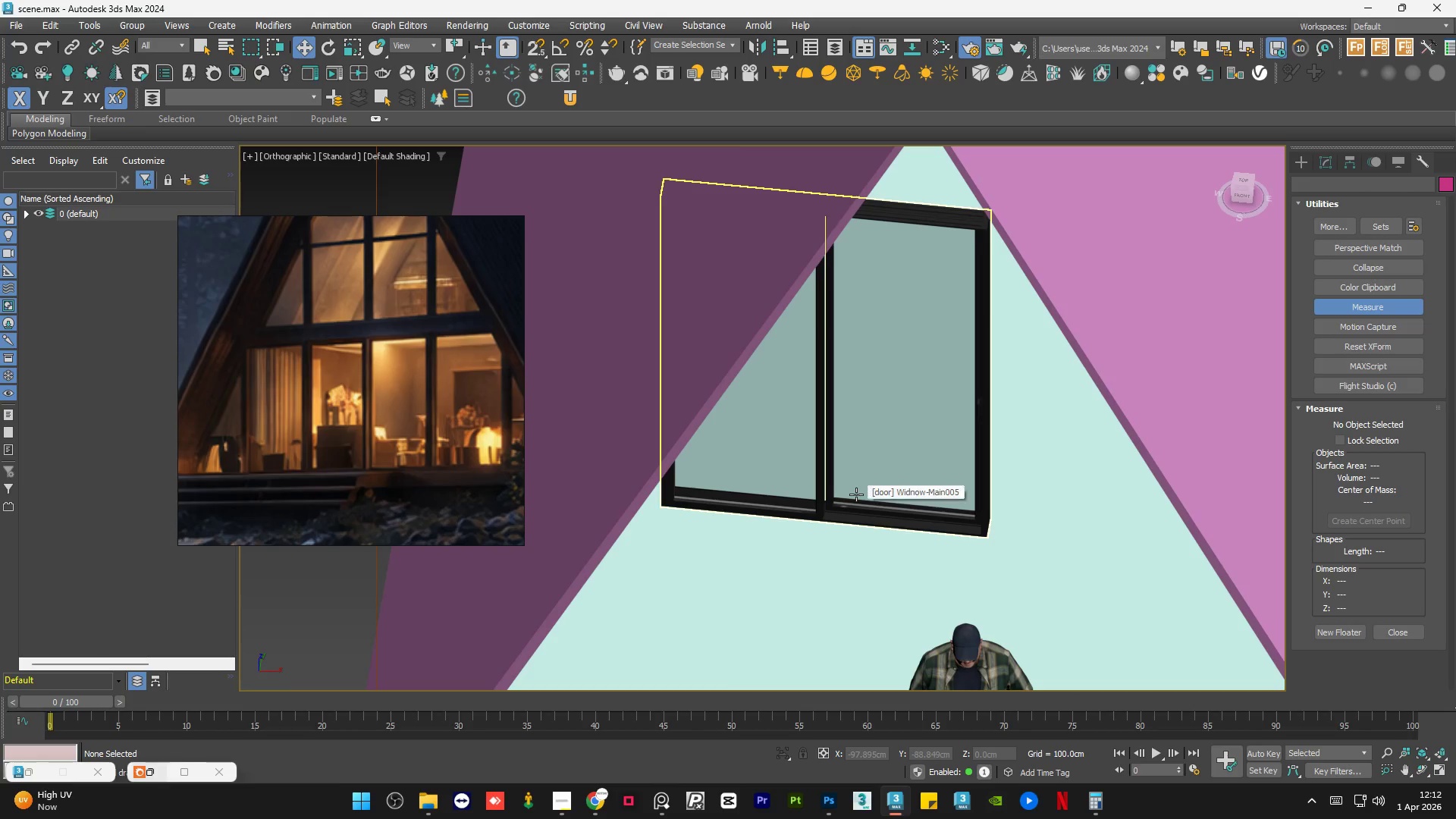 
hold_key(key=AltLeft, duration=0.64)
 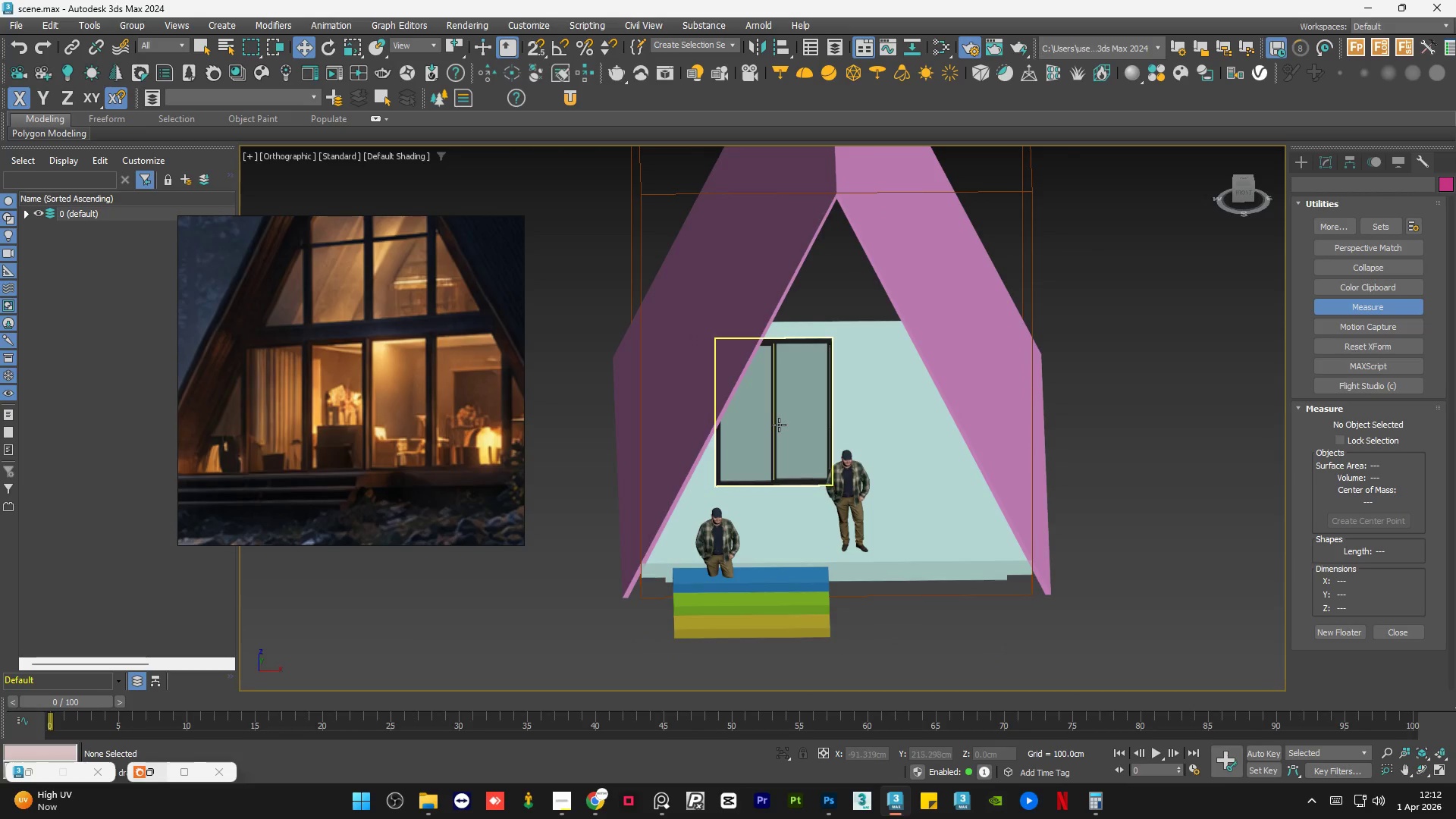 
scroll: coordinate [745, 488], scroll_direction: down, amount: 3.0
 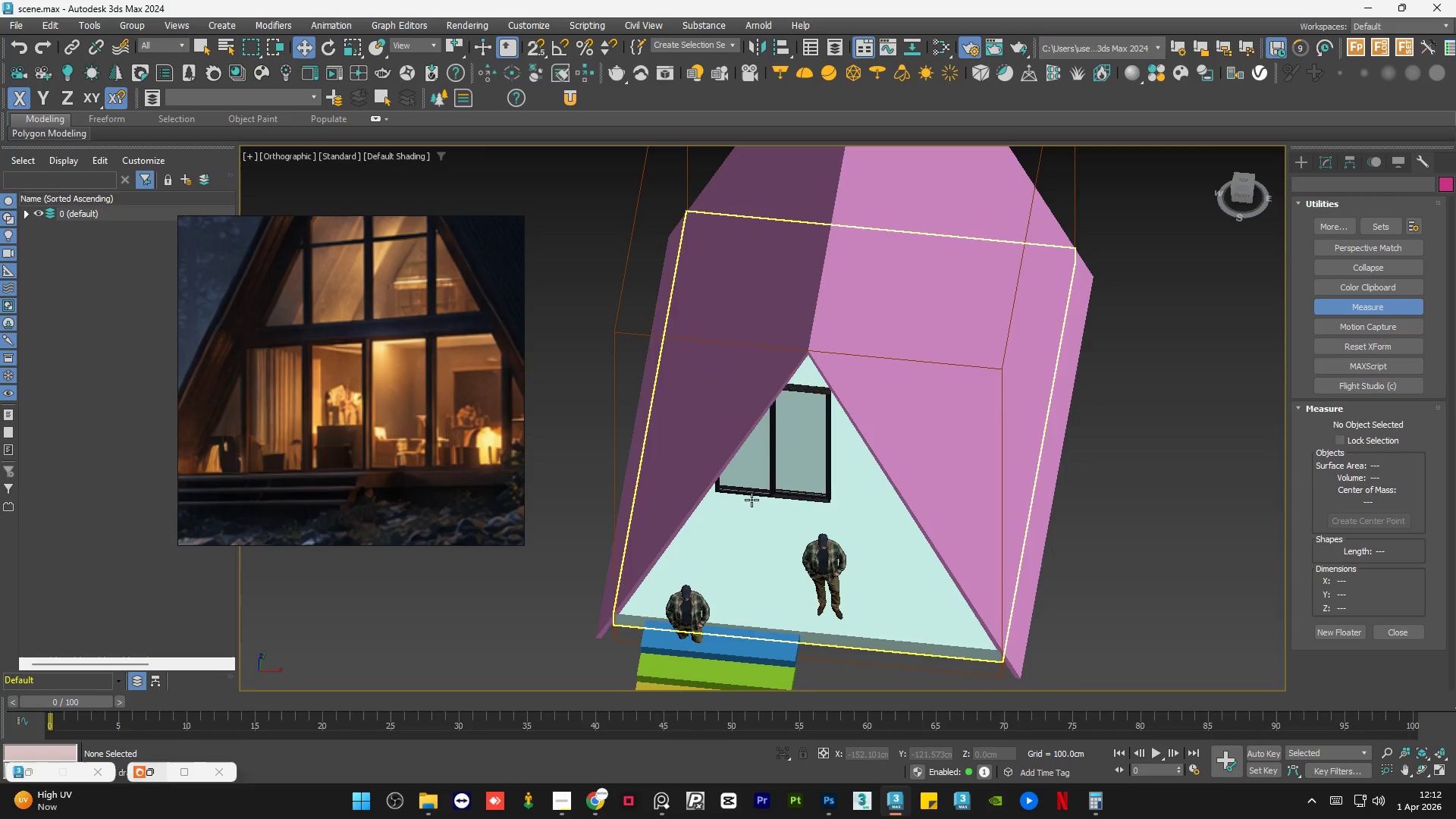 
left_click([779, 425])
 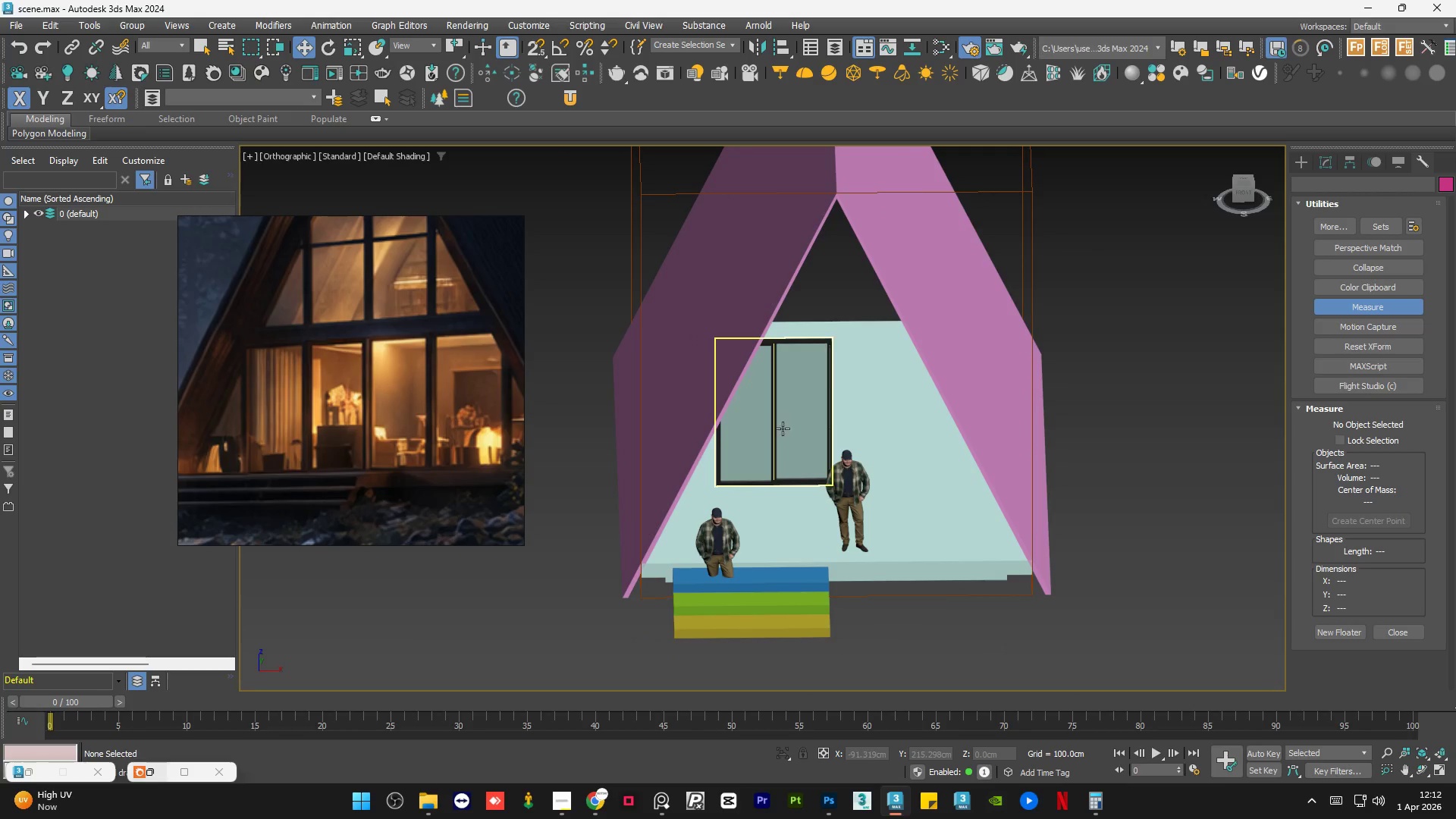 
hold_key(key=AltLeft, duration=0.64)
 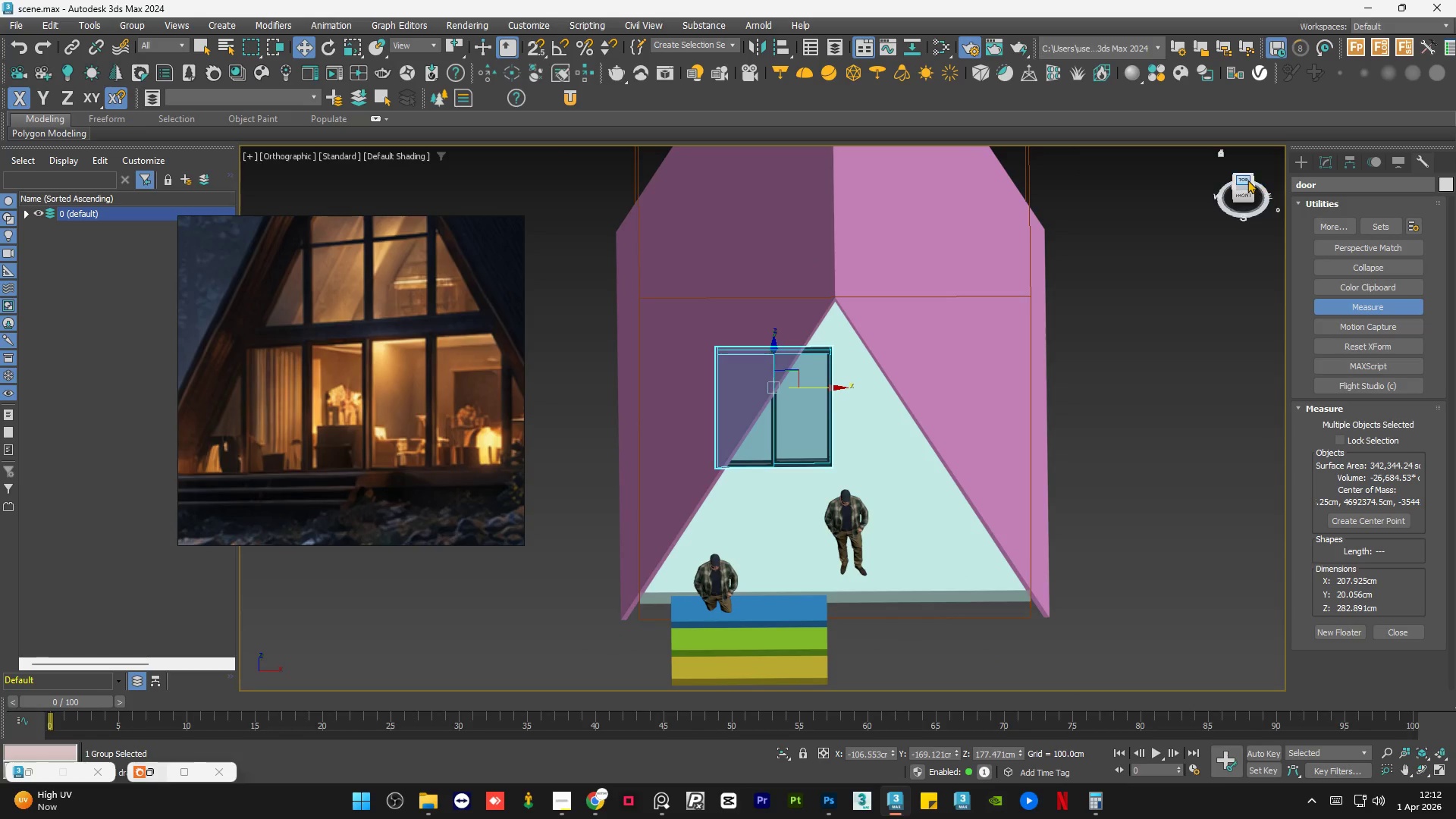 
left_click([1247, 180])
 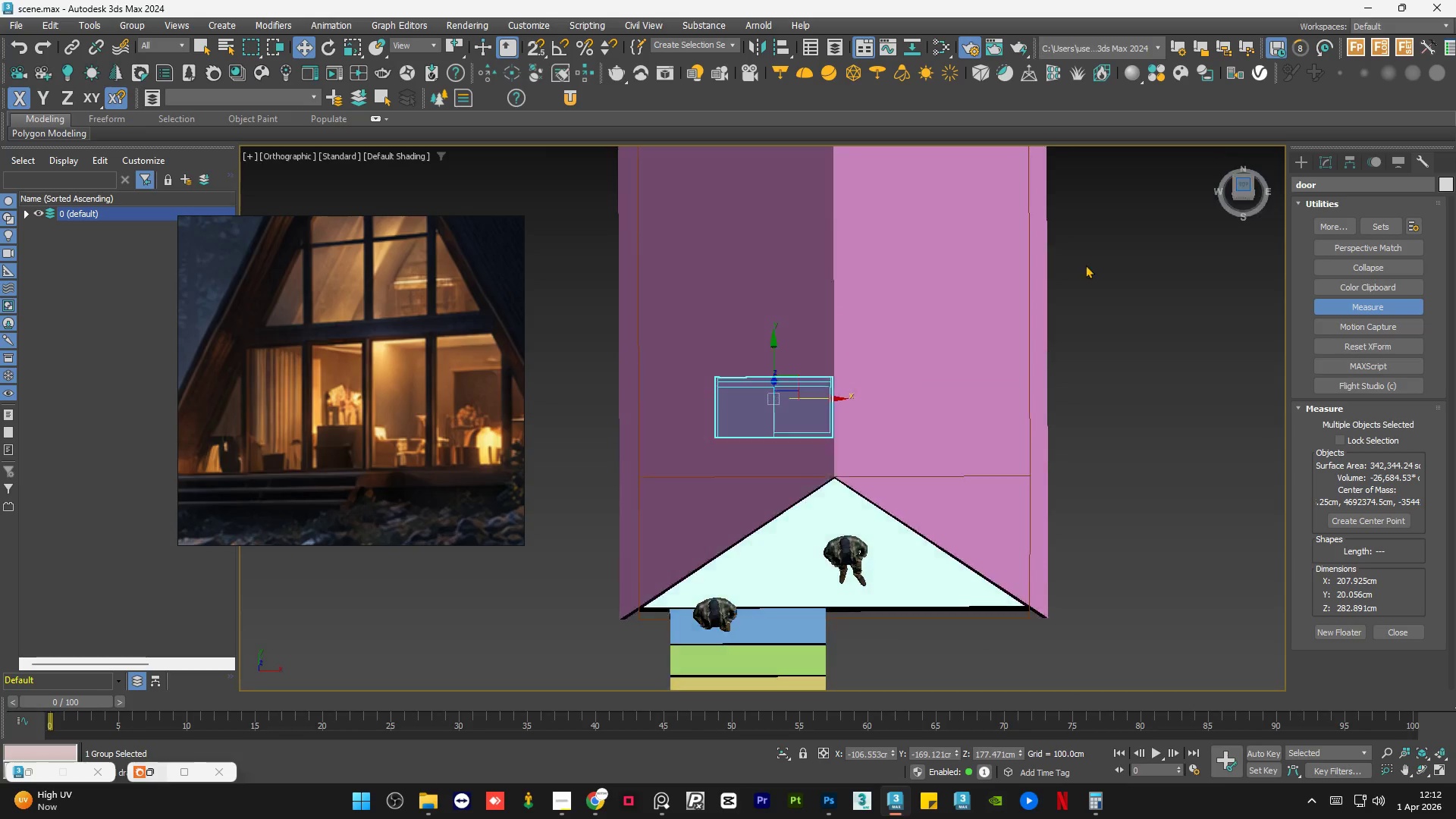 
key(F3)
 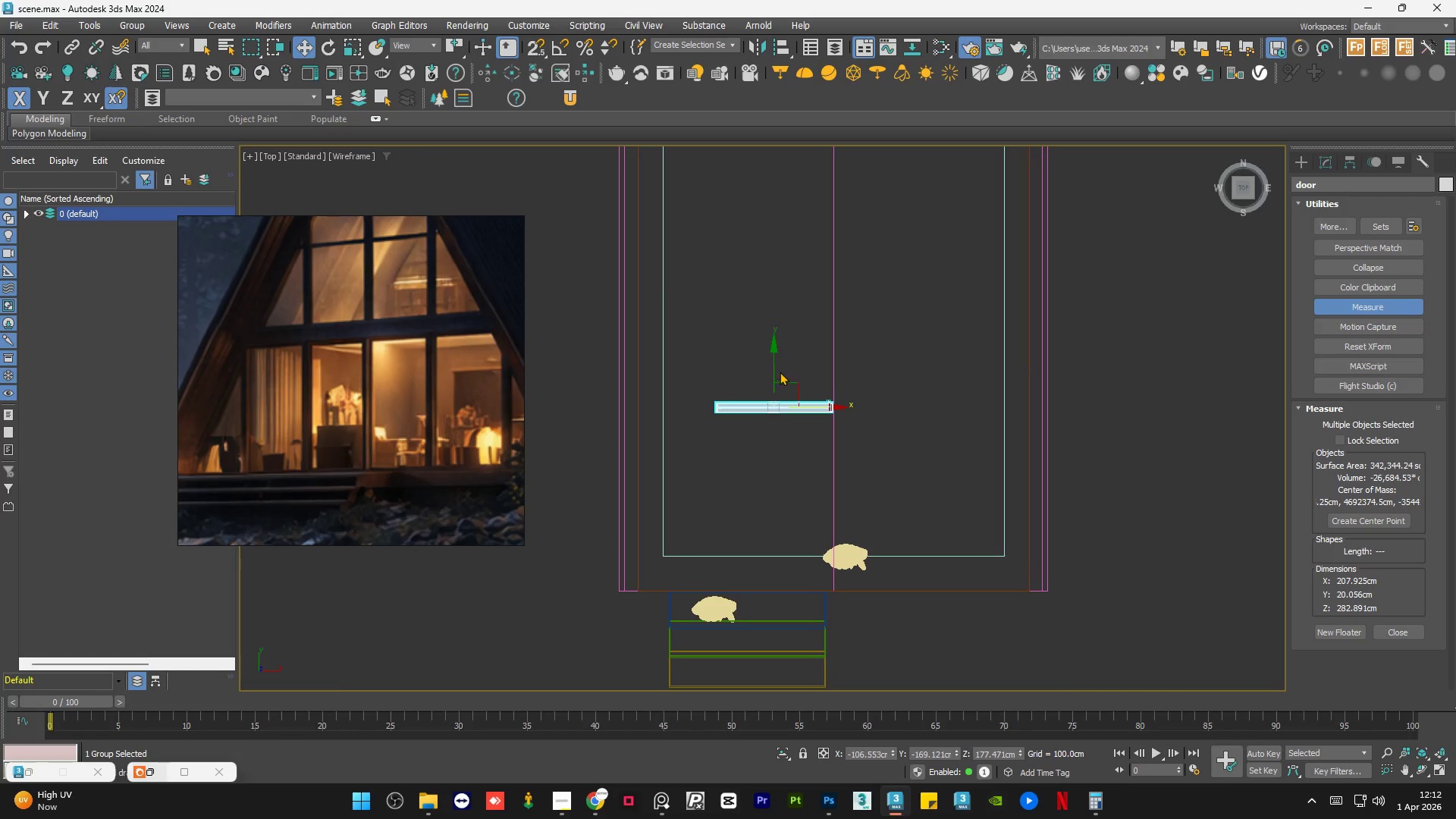 
left_click_drag(start_coordinate=[773, 366], to_coordinate=[807, 478])
 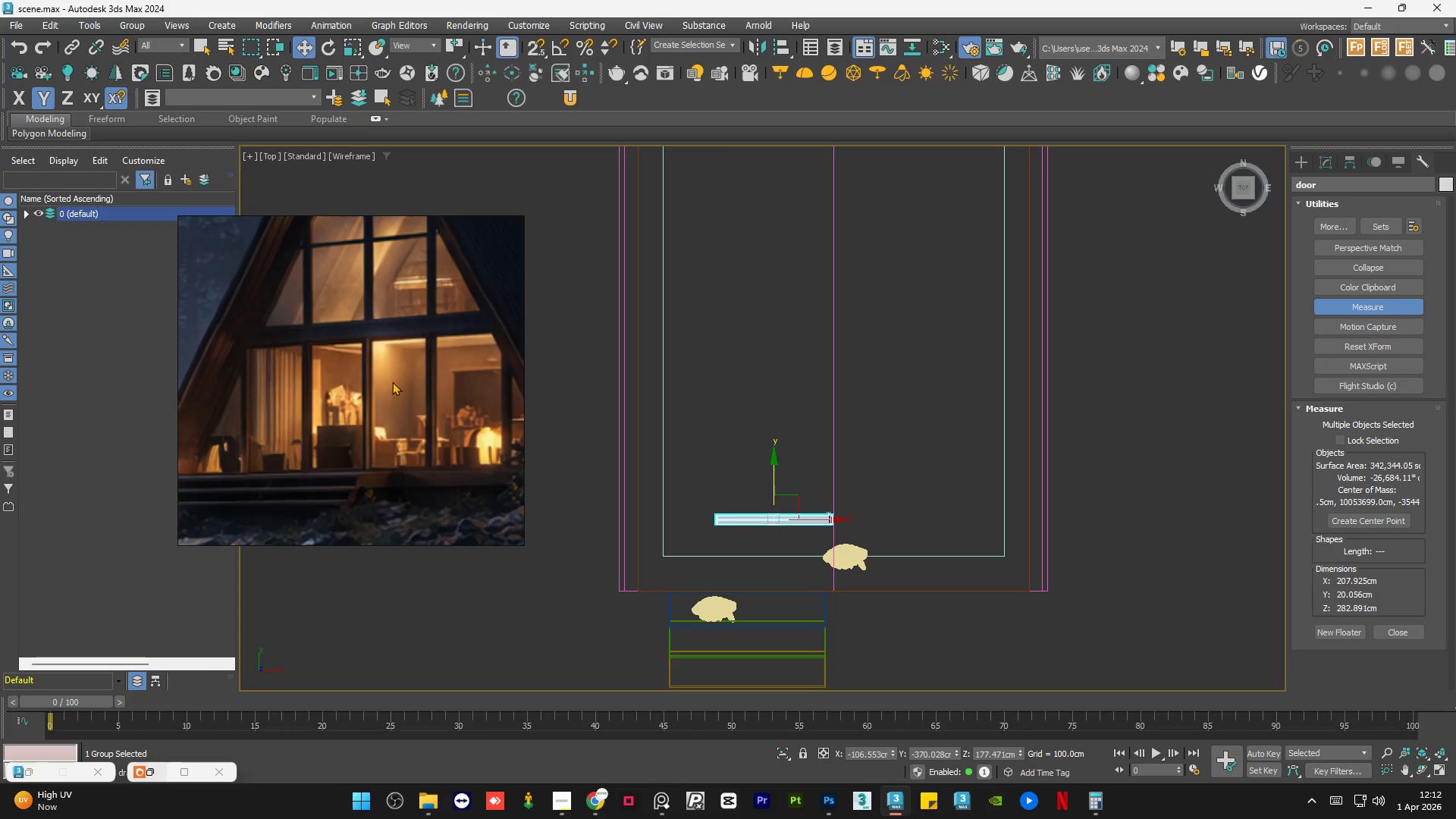 
scroll: coordinate [391, 381], scroll_direction: down, amount: 3.0
 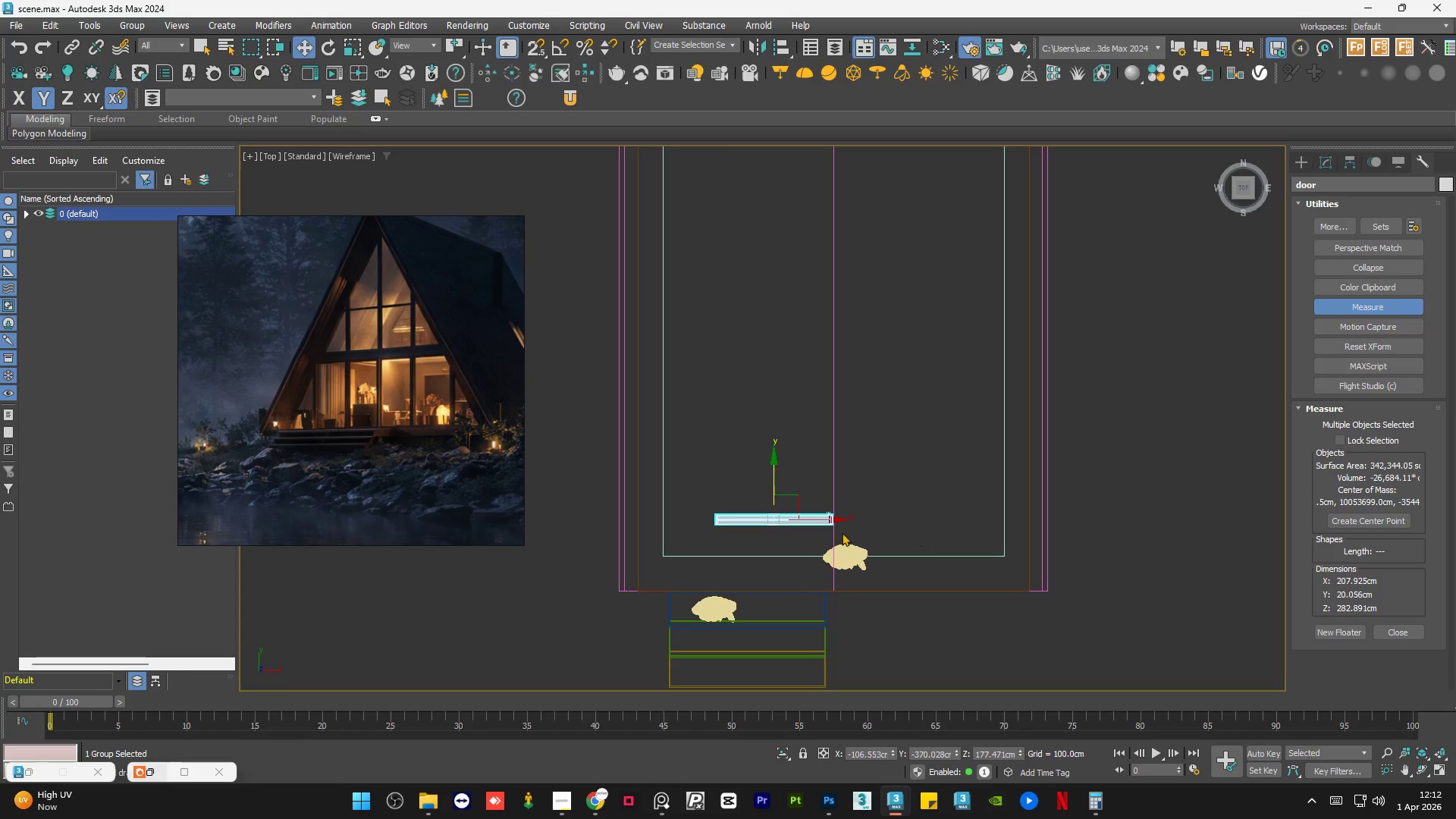 
scroll: coordinate [837, 532], scroll_direction: up, amount: 1.0
 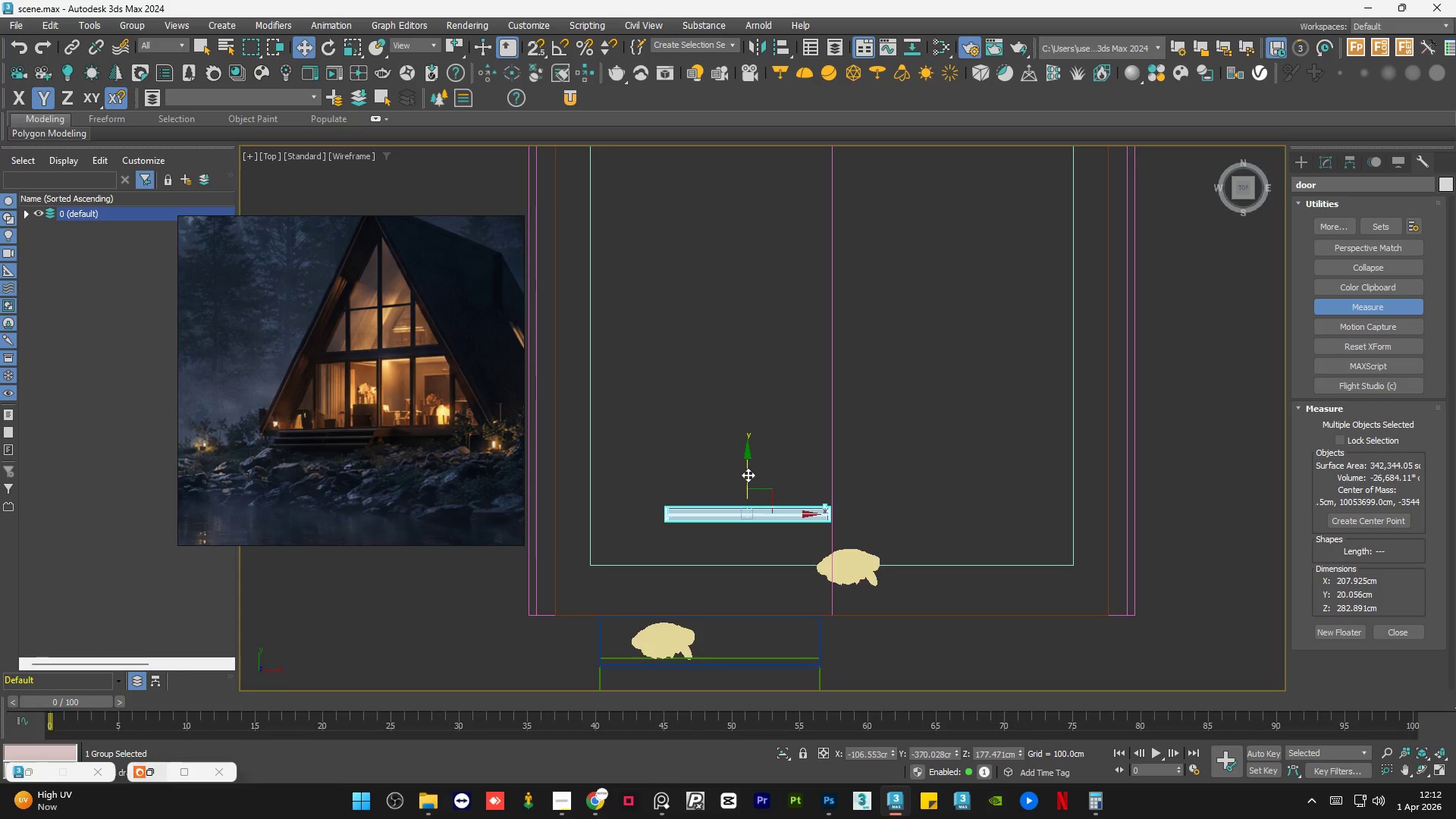 
left_click_drag(start_coordinate=[747, 473], to_coordinate=[751, 465])
 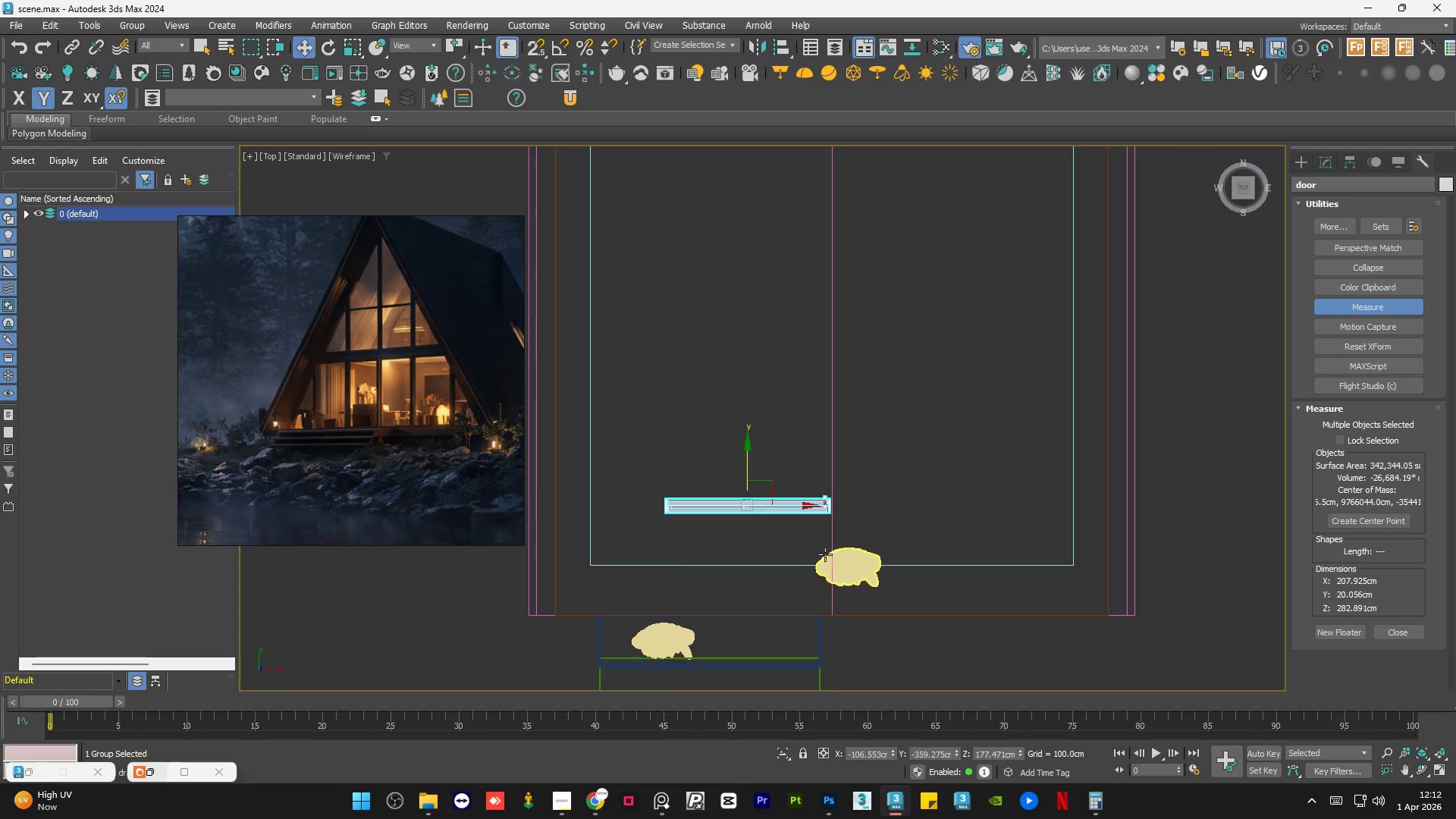 
scroll: coordinate [824, 554], scroll_direction: down, amount: 2.0
 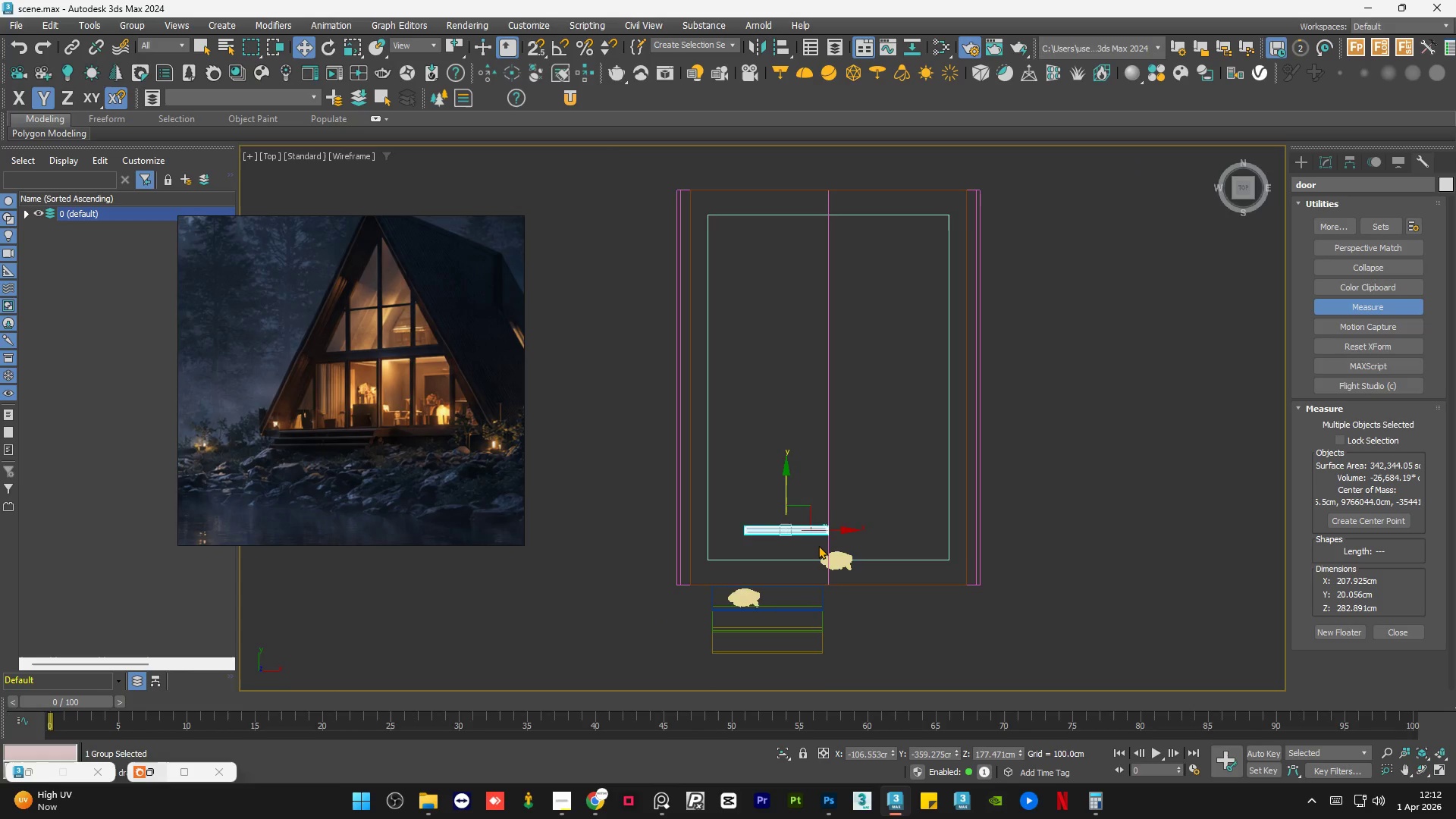 
scroll: coordinate [817, 544], scroll_direction: up, amount: 2.0
 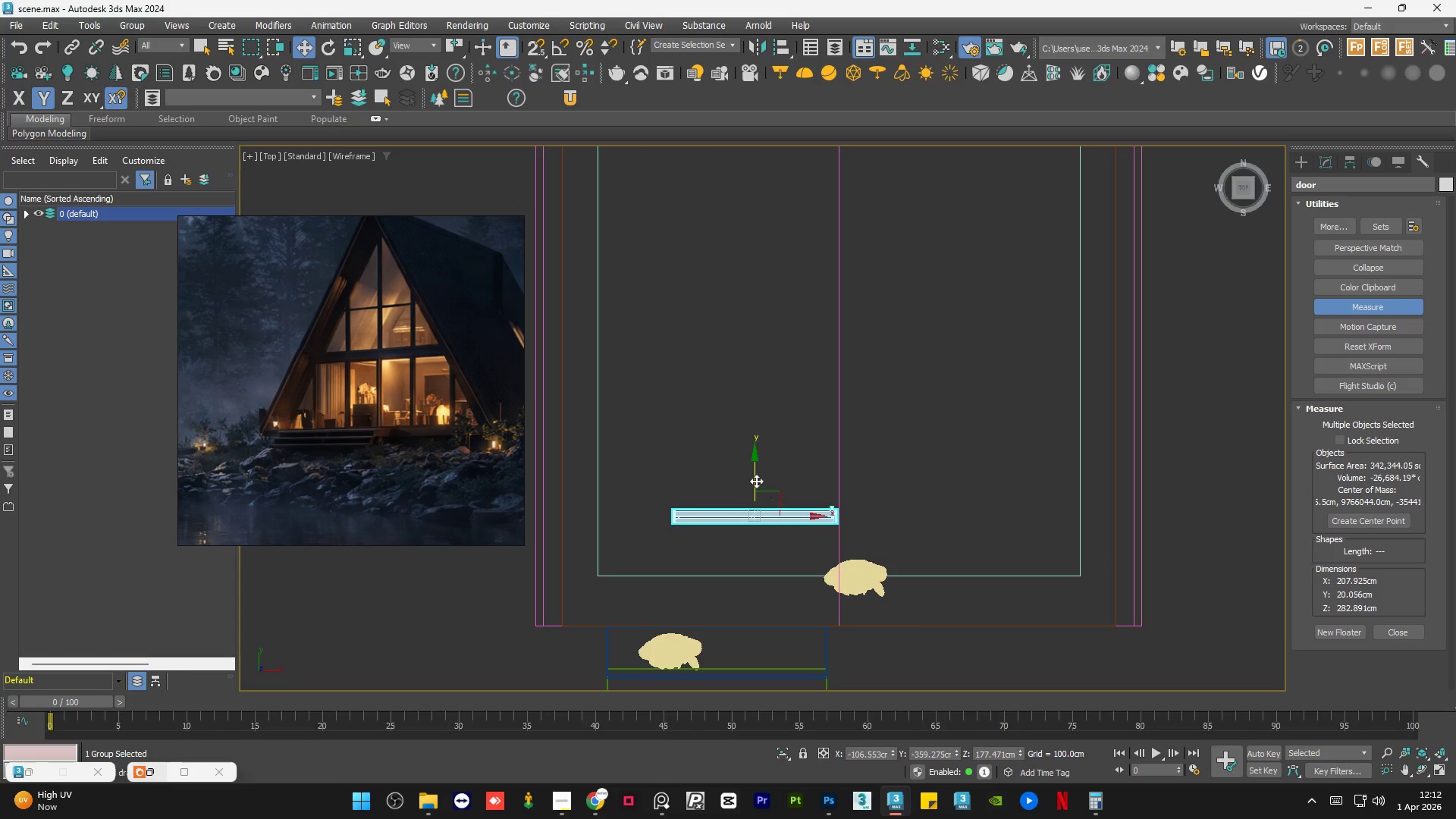 
left_click_drag(start_coordinate=[756, 479], to_coordinate=[761, 478])
 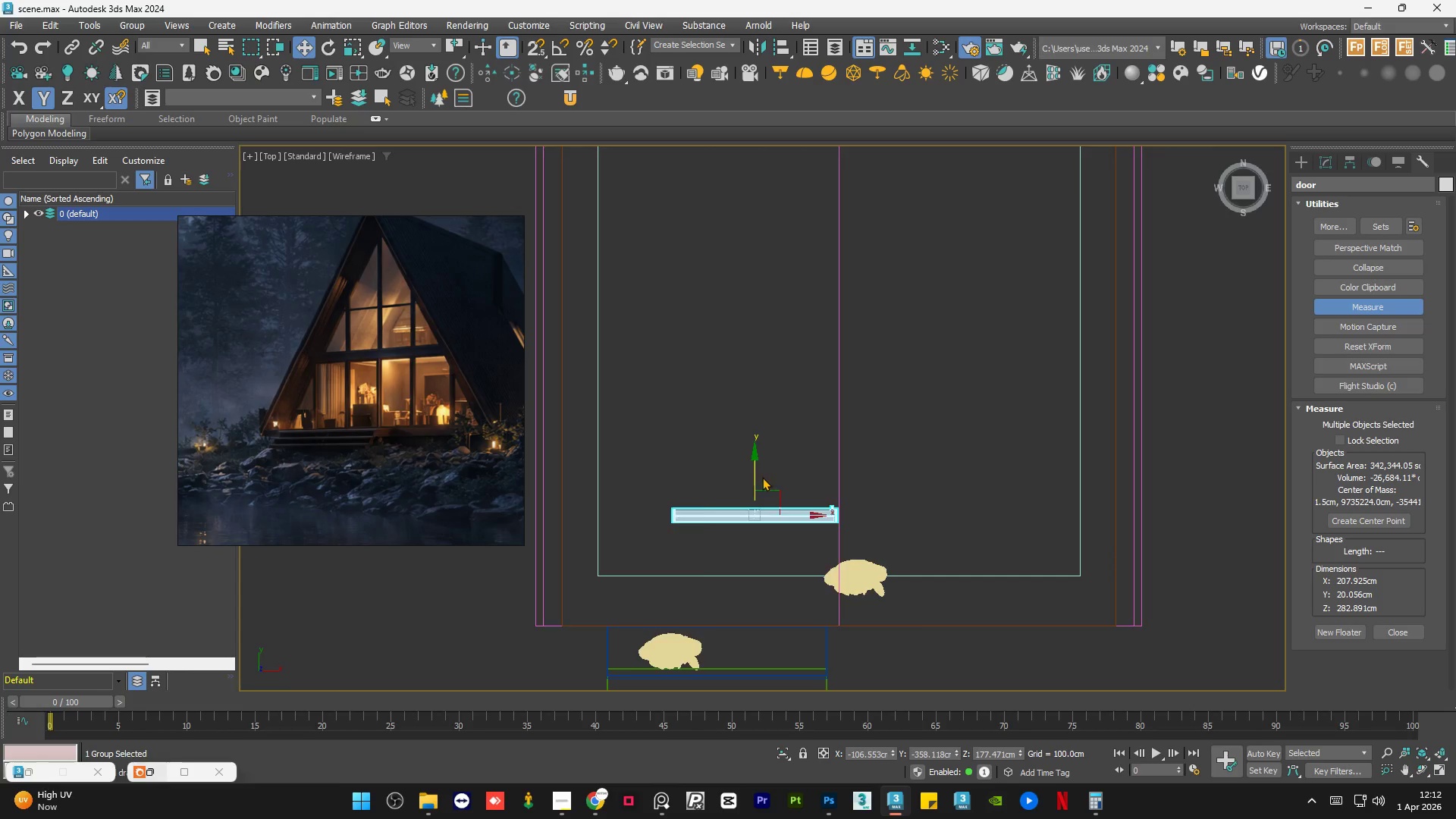 
scroll: coordinate [762, 477], scroll_direction: down, amount: 2.0
 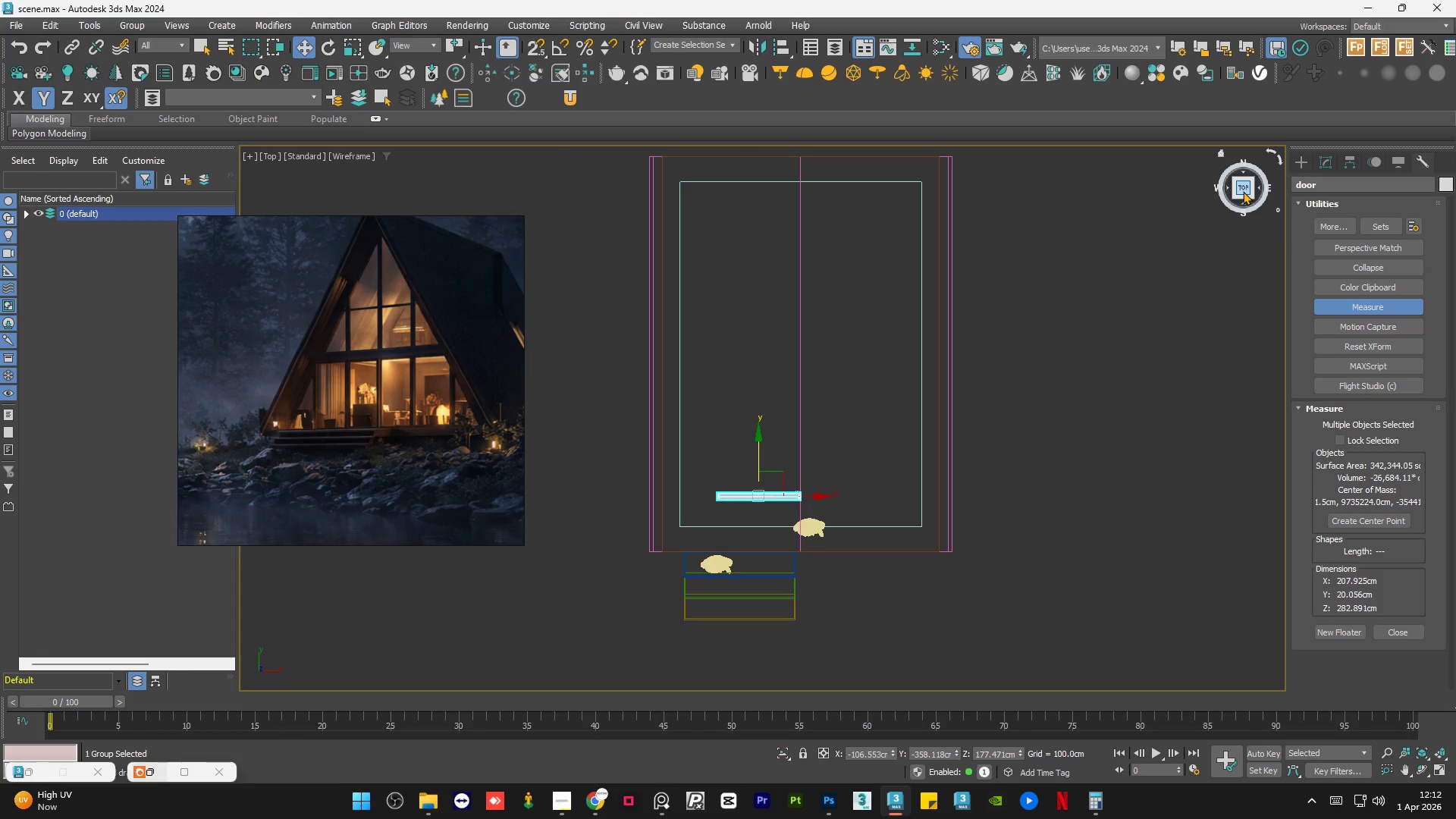 
left_click([1243, 200])
 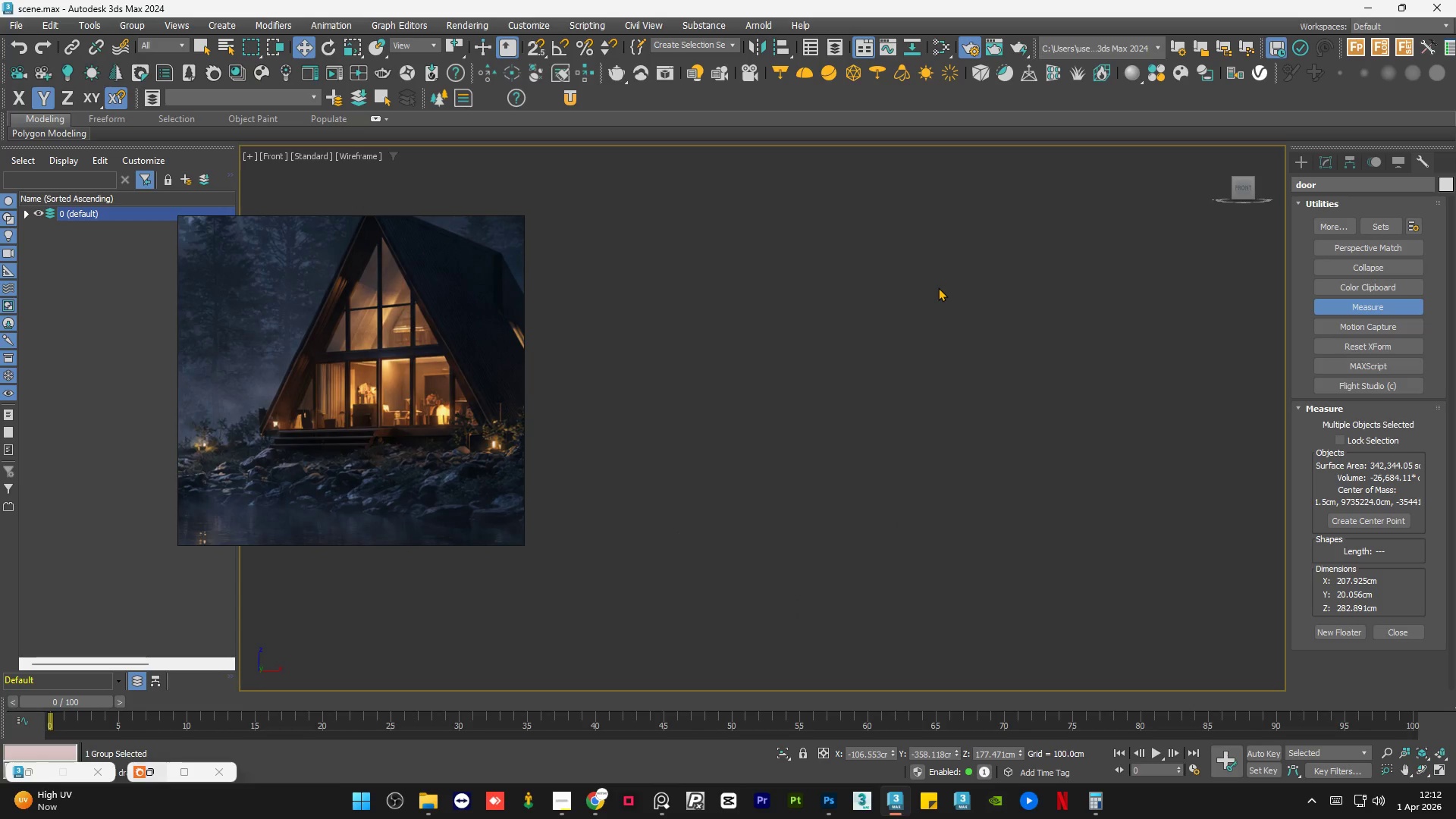 
key(Z)
 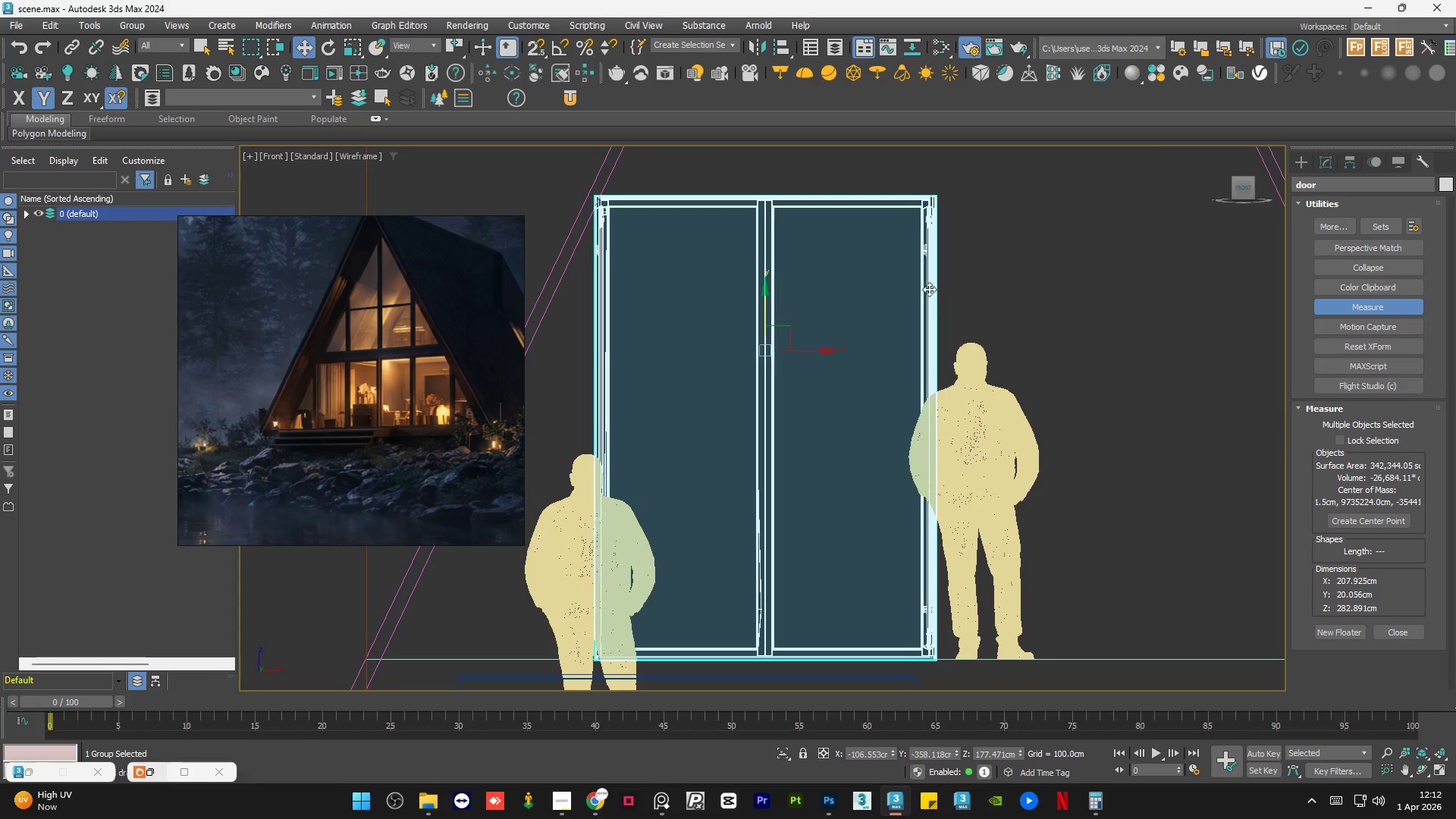 
key(F3)
 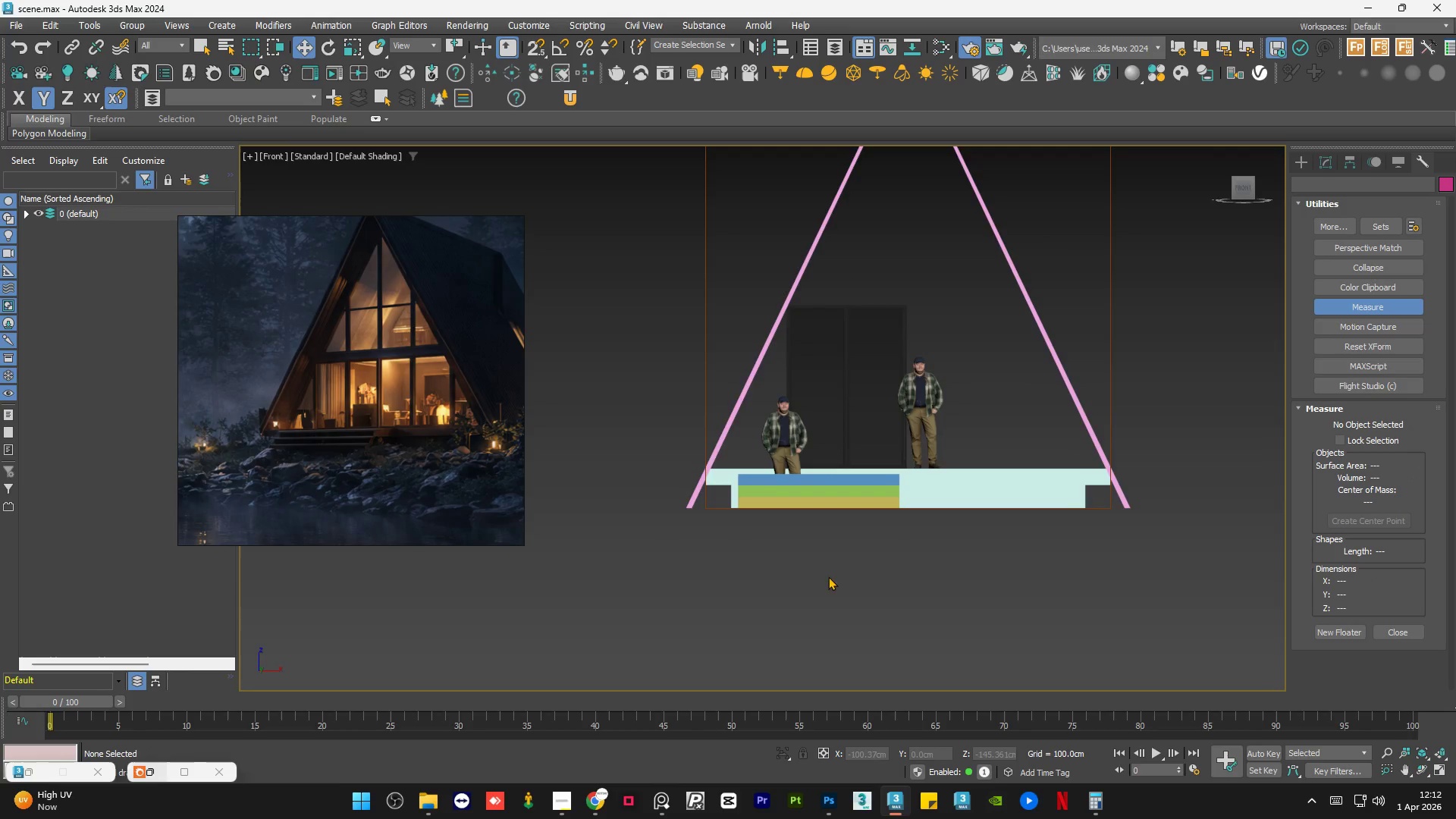 
scroll: coordinate [878, 398], scroll_direction: down, amount: 3.0
 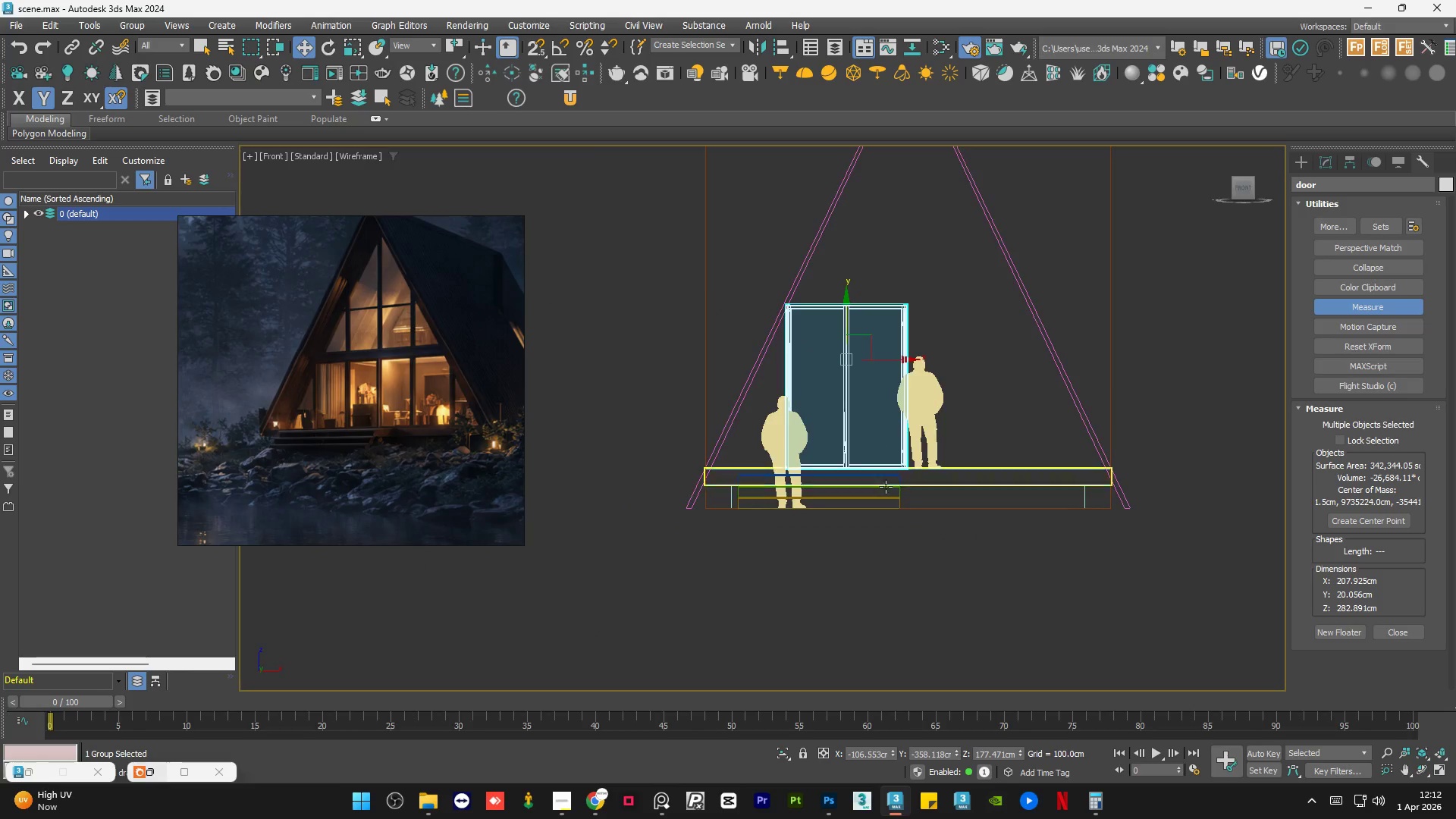 
left_click([856, 416])
 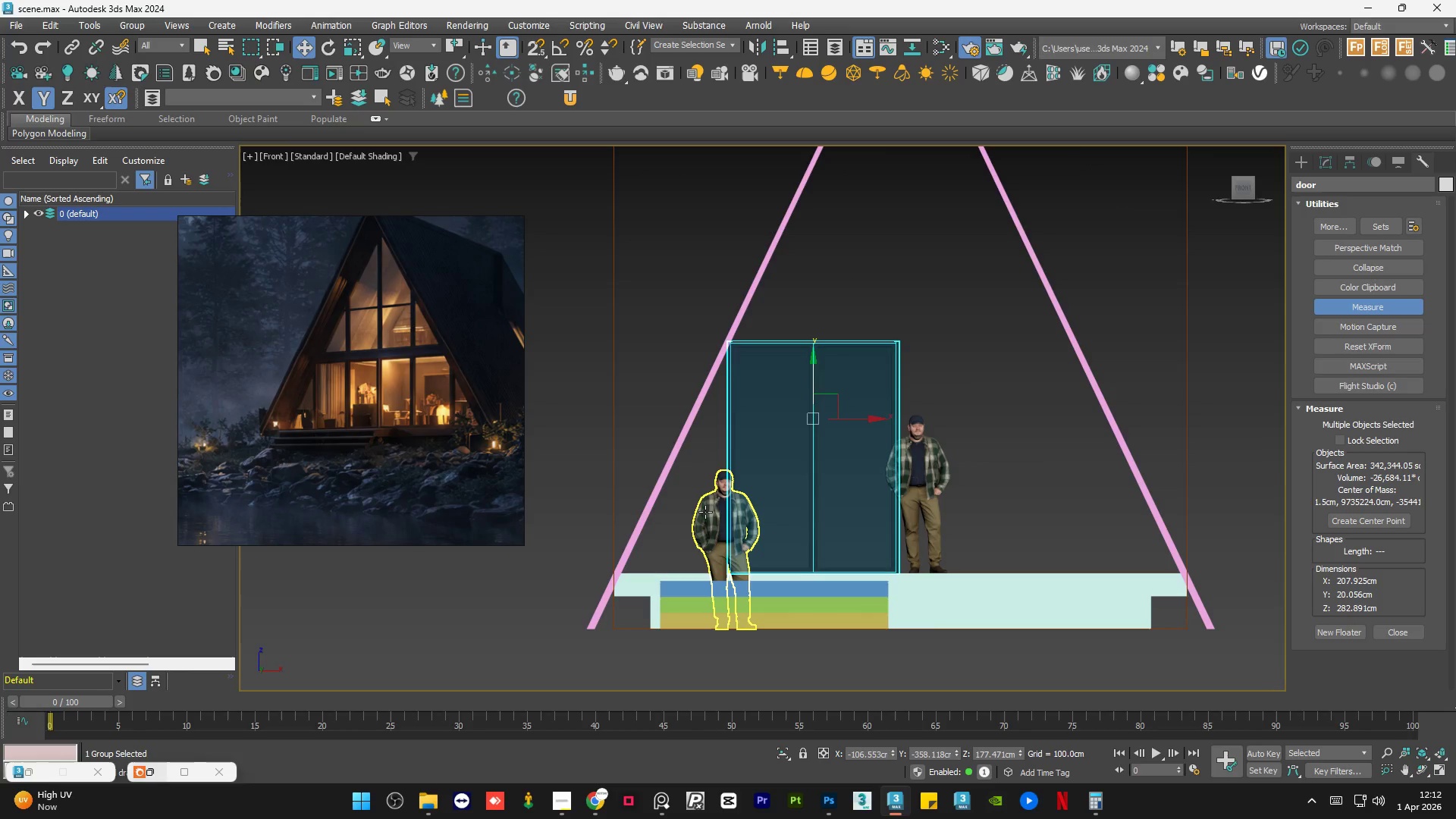 
scroll: coordinate [856, 416], scroll_direction: up, amount: 1.0
 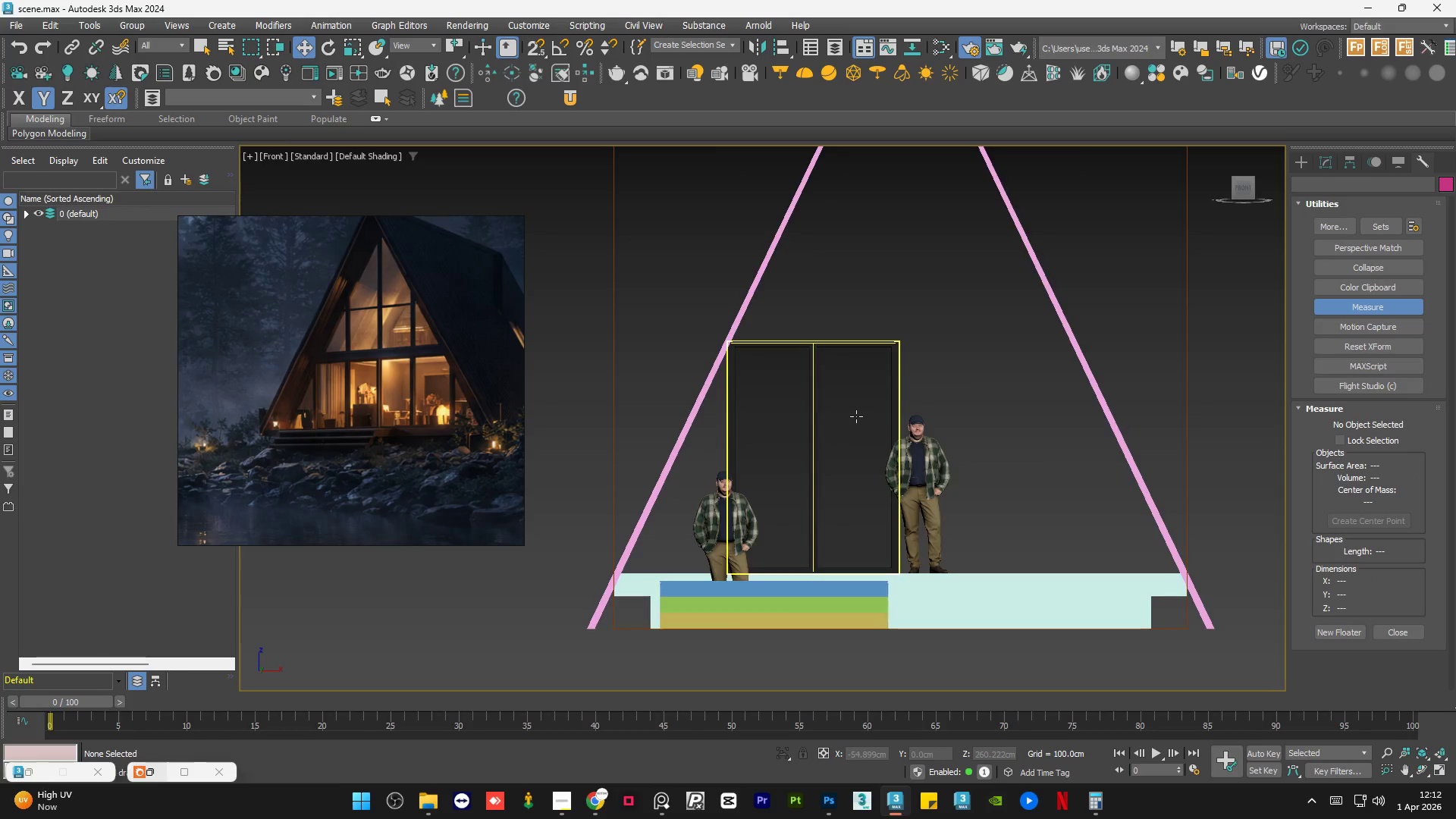 
left_click([704, 514])
 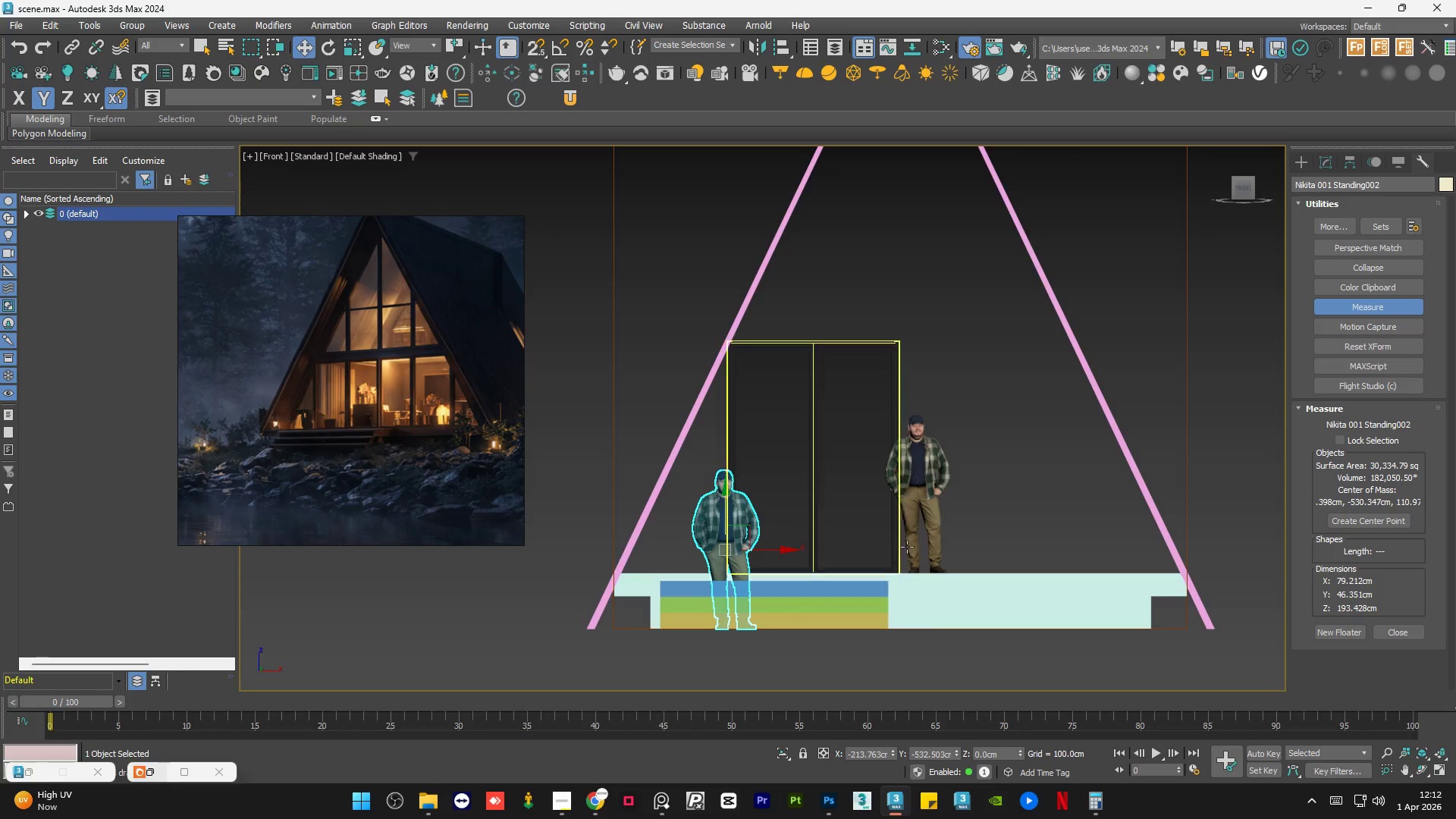 
scroll: coordinate [944, 553], scroll_direction: down, amount: 2.0
 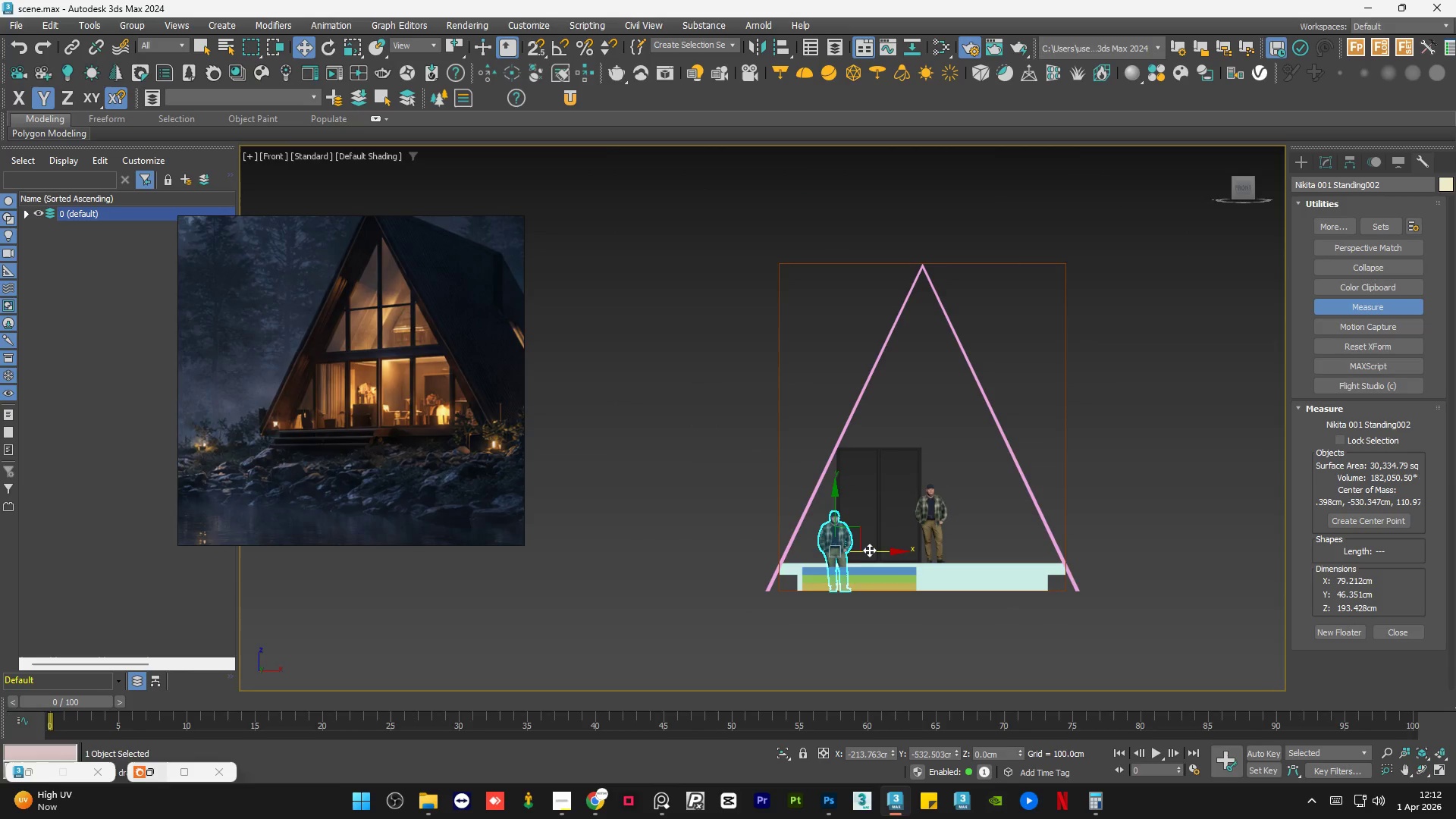 
left_click_drag(start_coordinate=[870, 549], to_coordinate=[777, 554])
 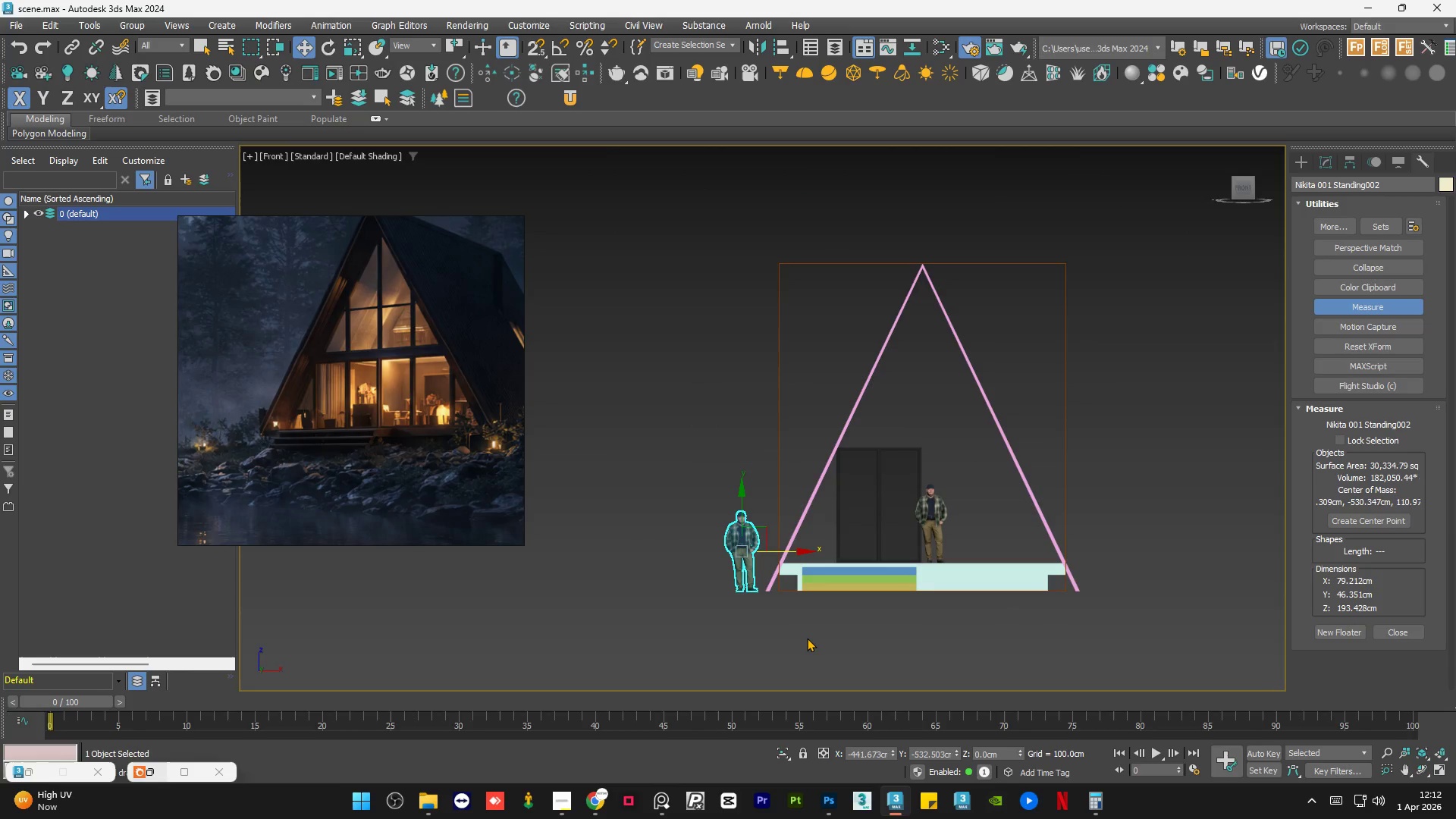 
left_click([807, 638])
 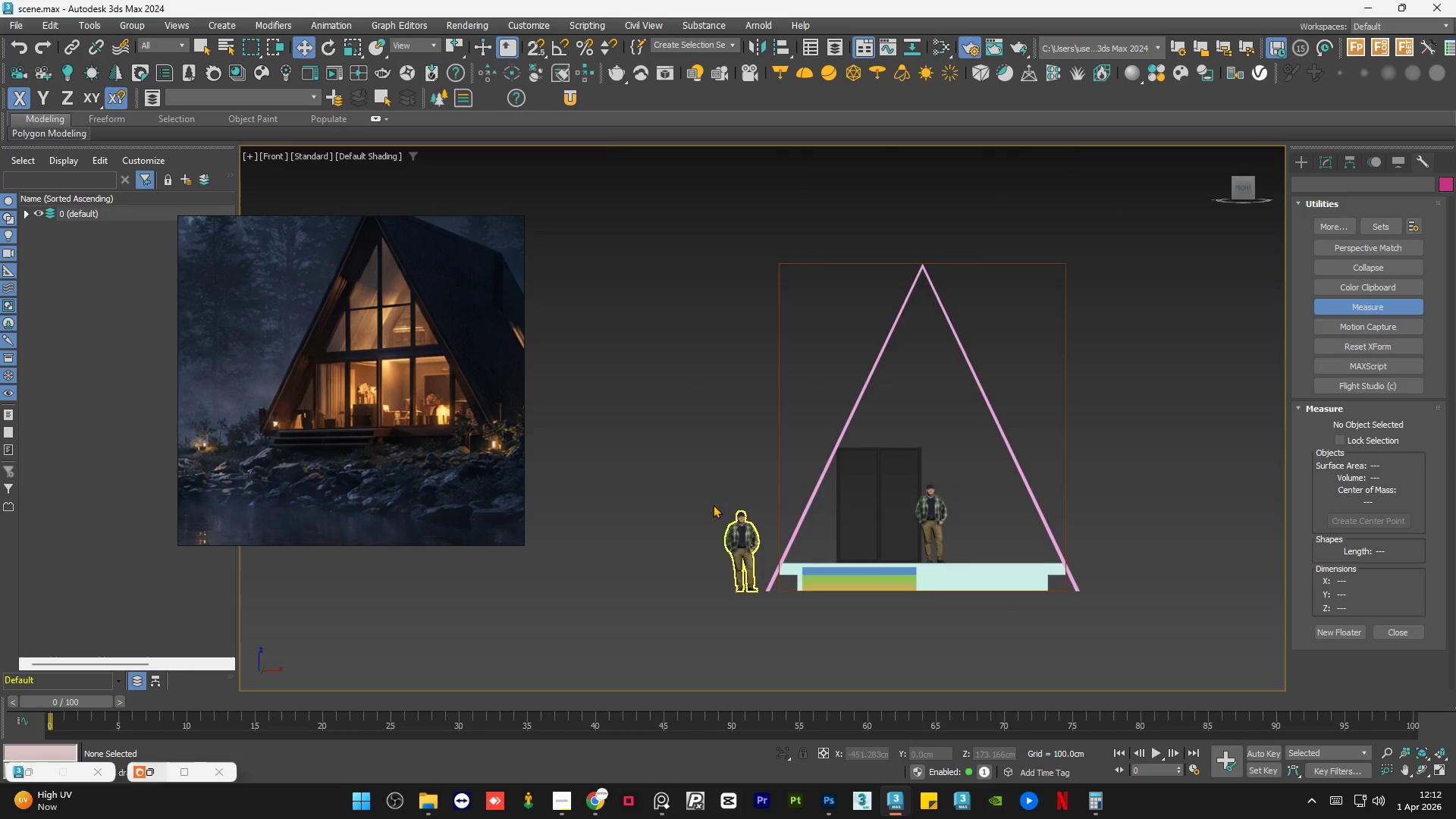 
left_click([771, 502])
 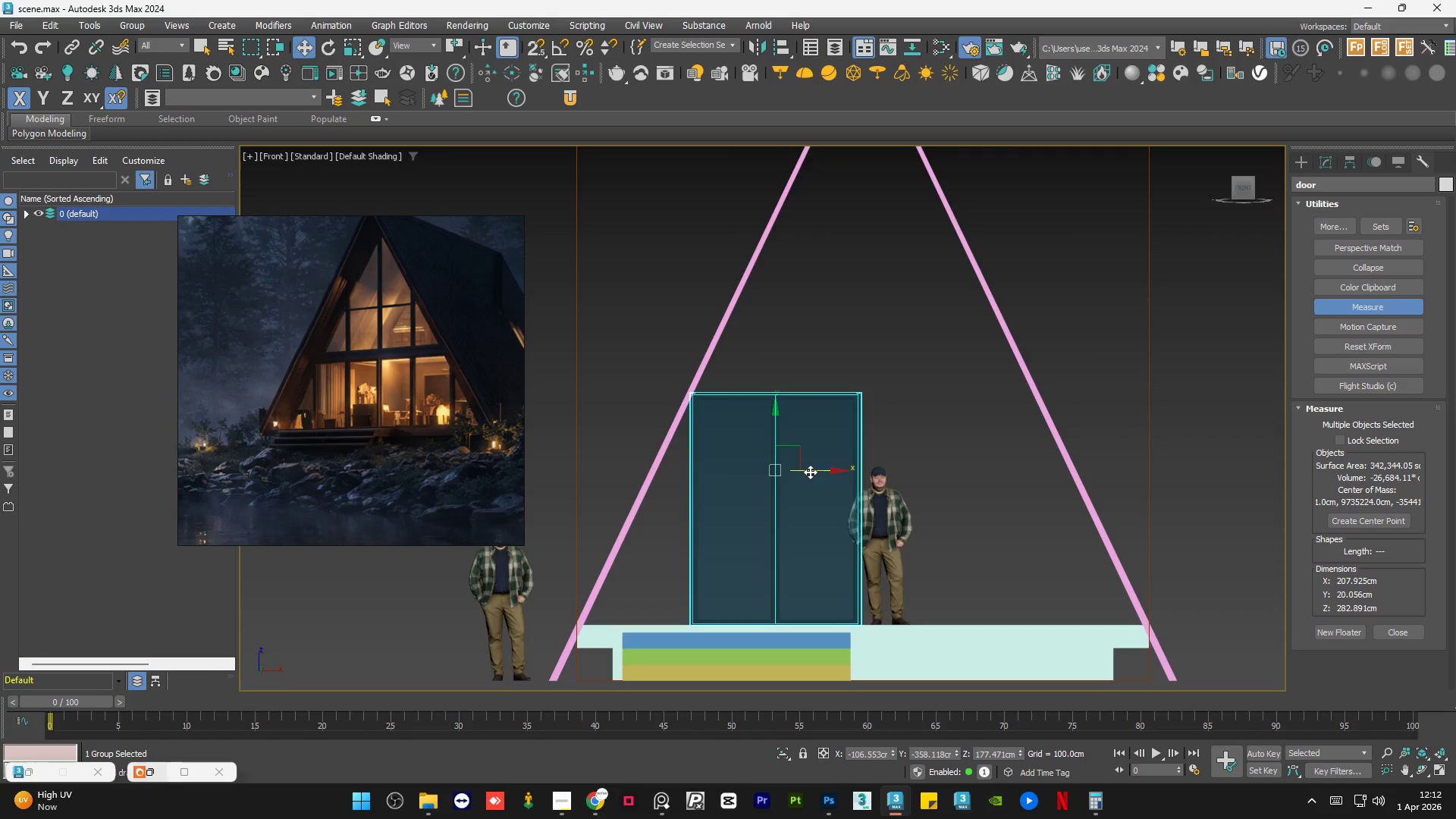 
scroll: coordinate [771, 502], scroll_direction: up, amount: 2.0
 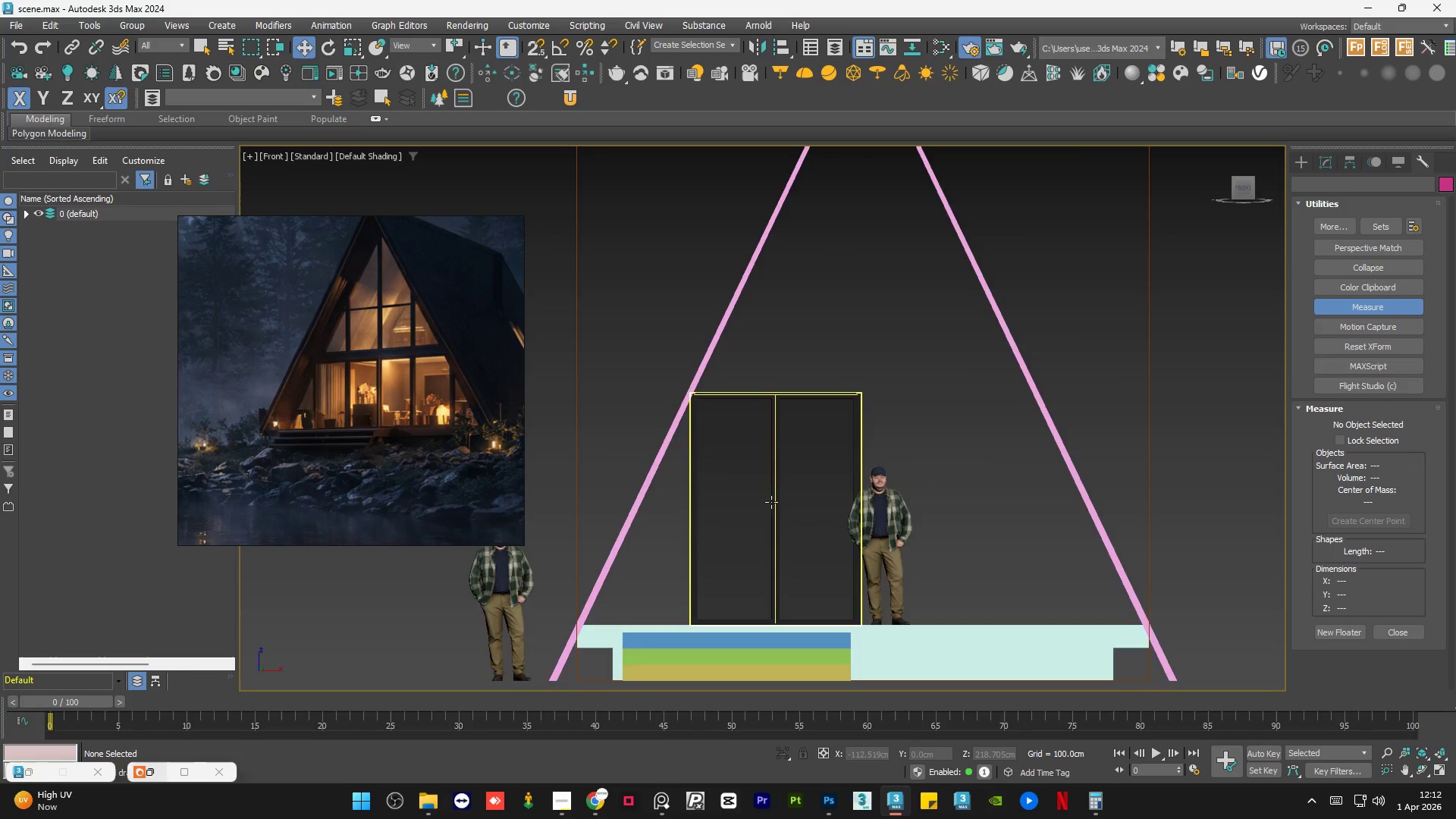 
hold_key(key=ShiftLeft, duration=1.5)
left_click_drag(start_coordinate=[810, 472], to_coordinate=[987, 462])
 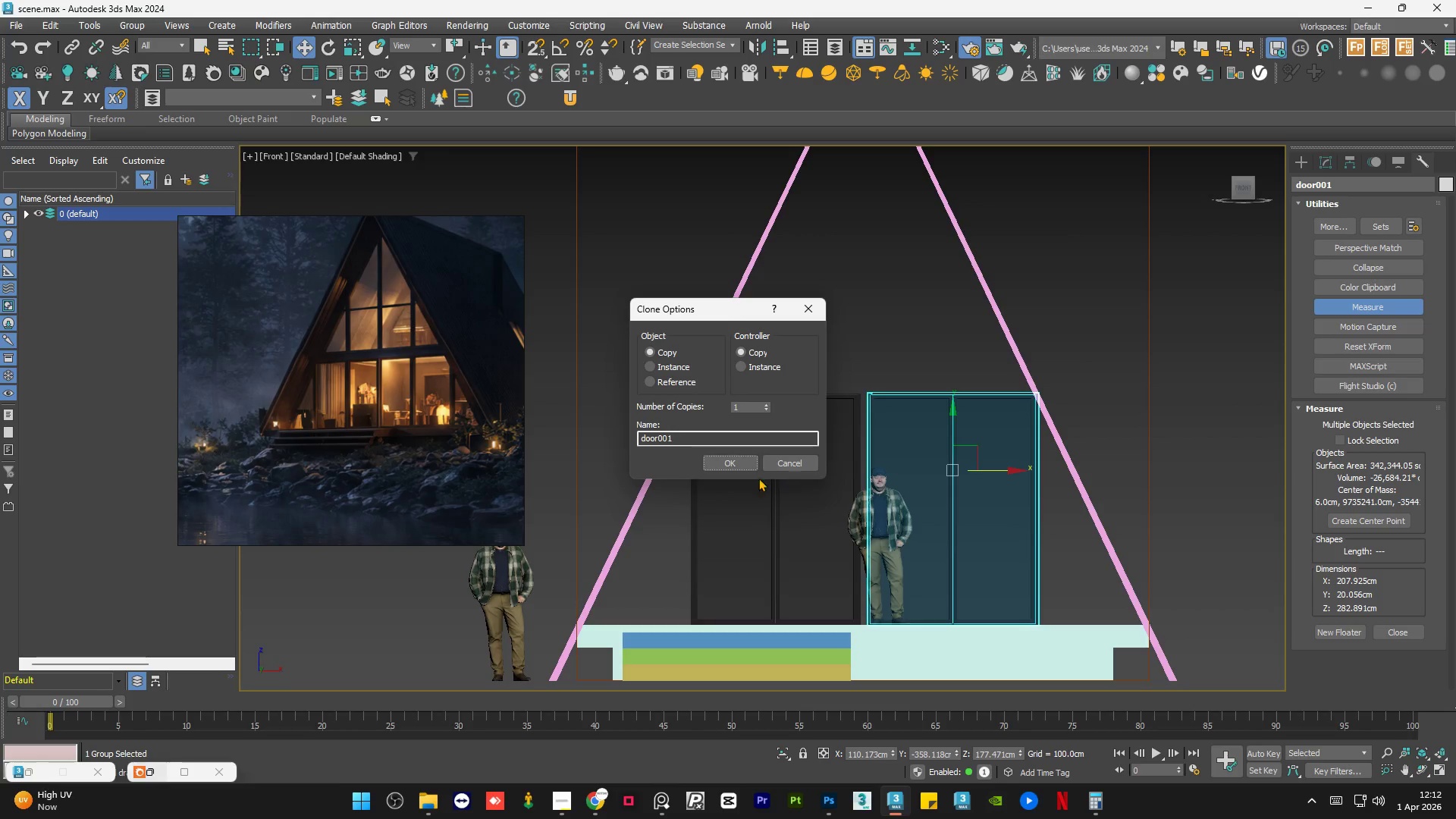 
hold_key(key=ShiftLeft, duration=0.88)
 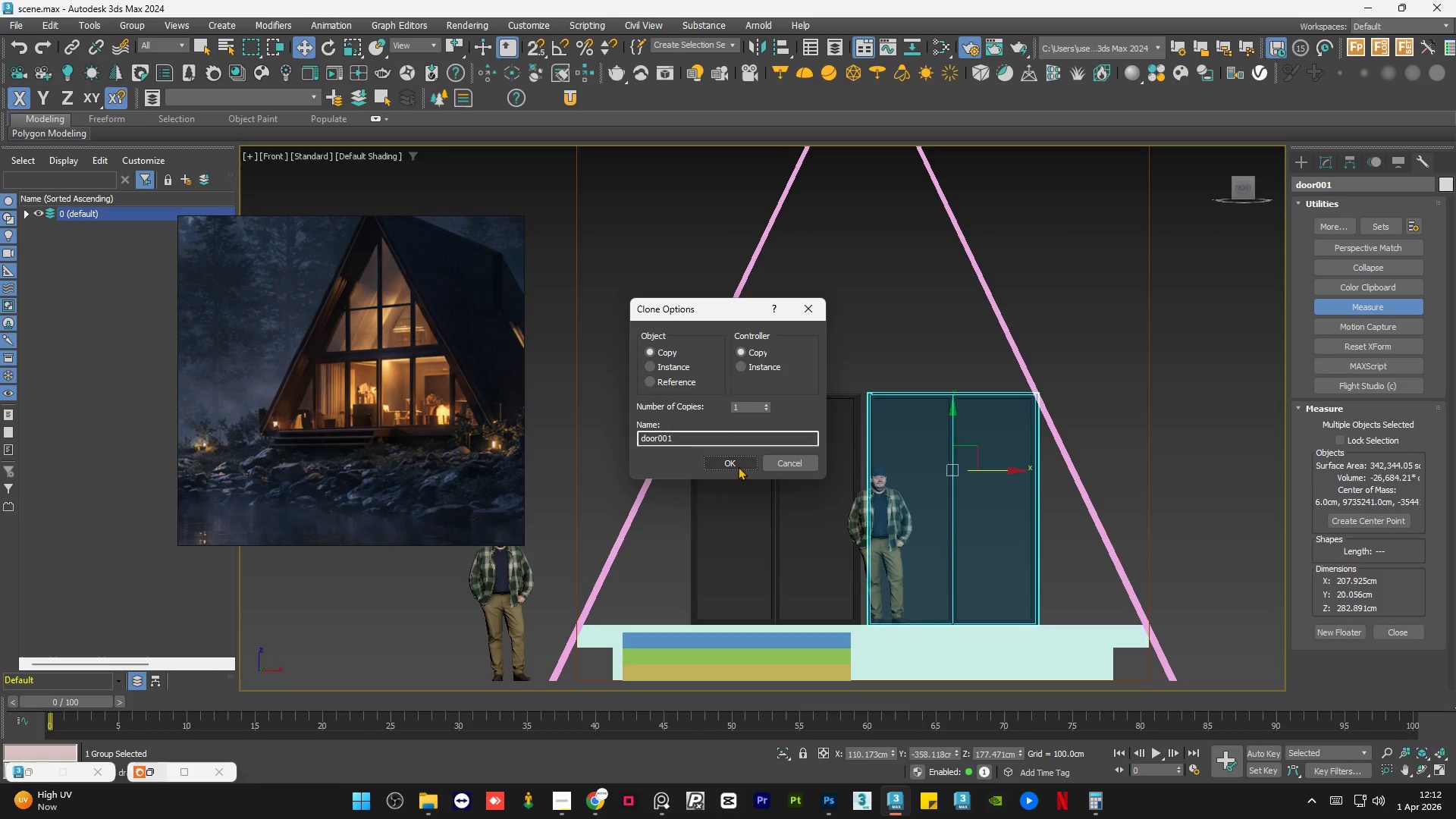 
left_click([736, 463])
 